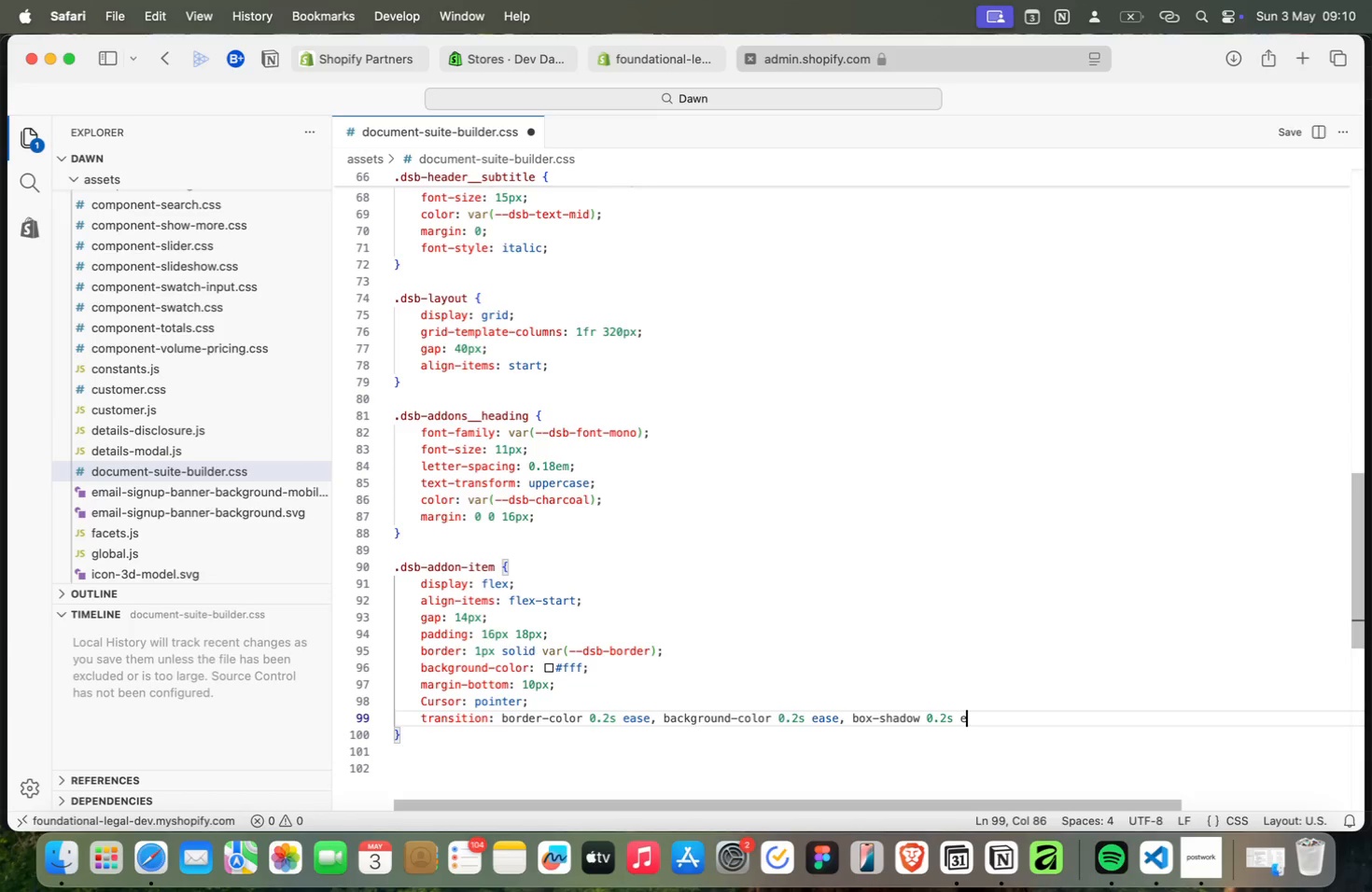 
key(Meta+E)
 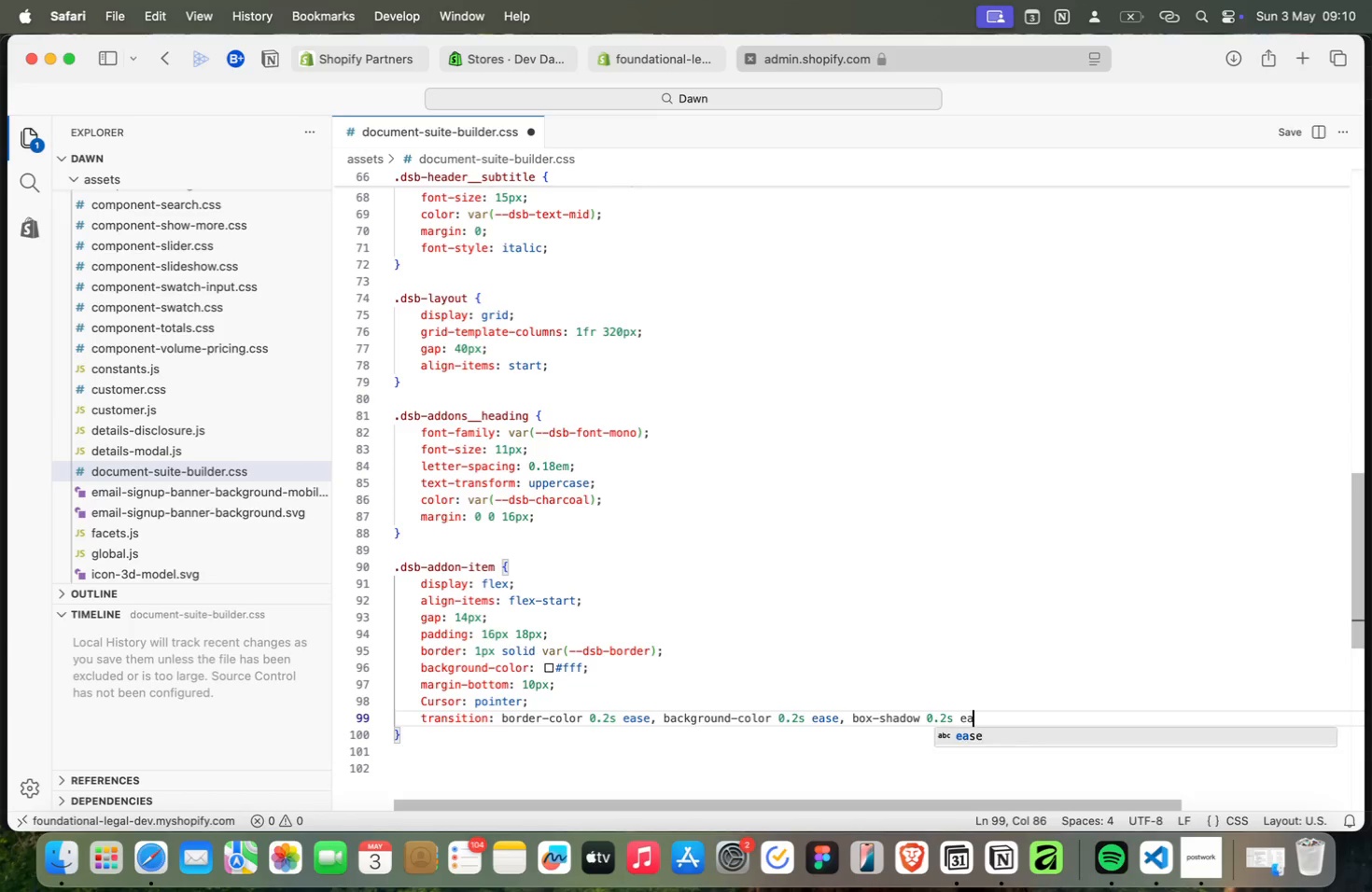 
key(Meta+A)
 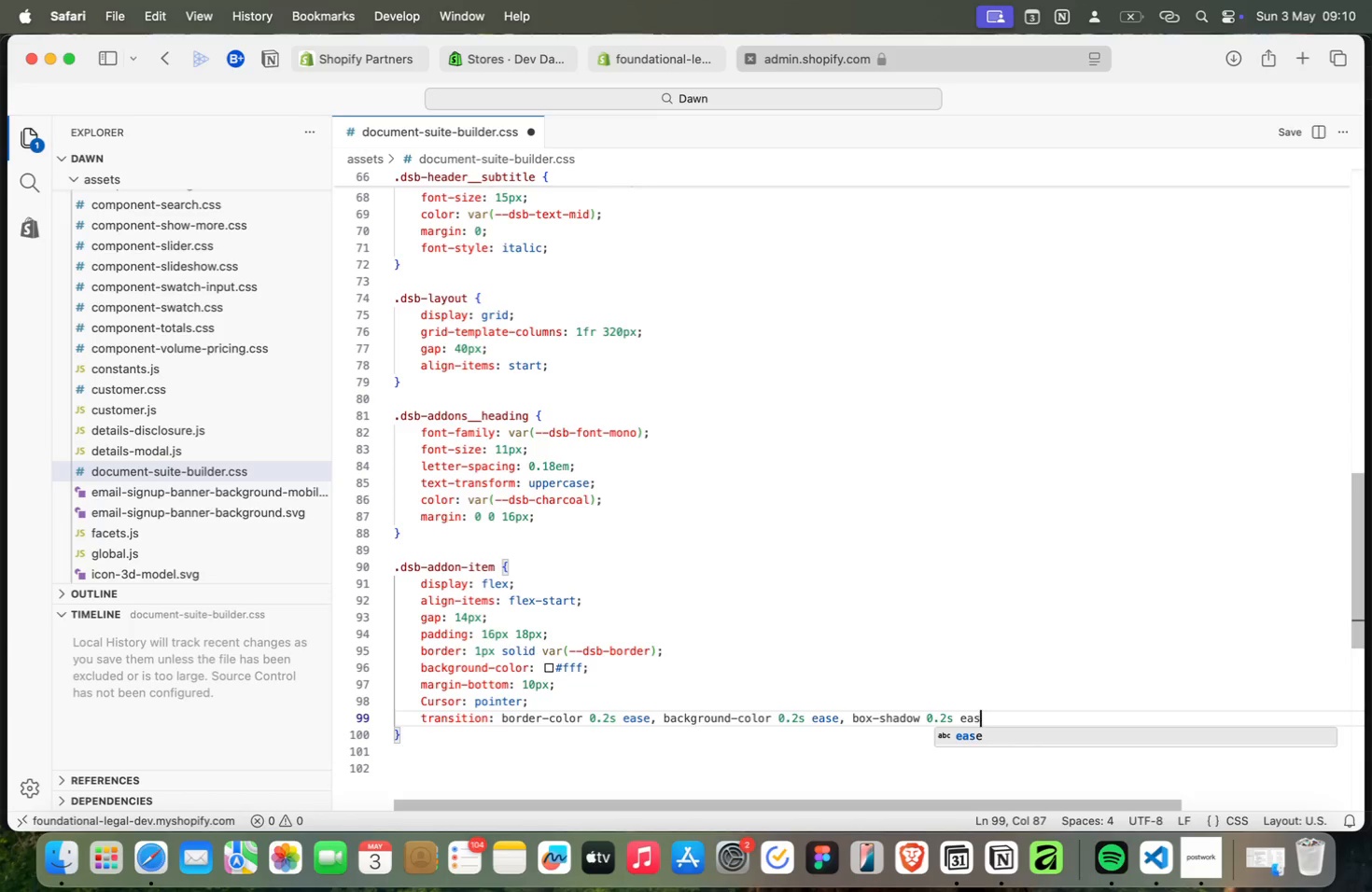 
key(Meta+S)
 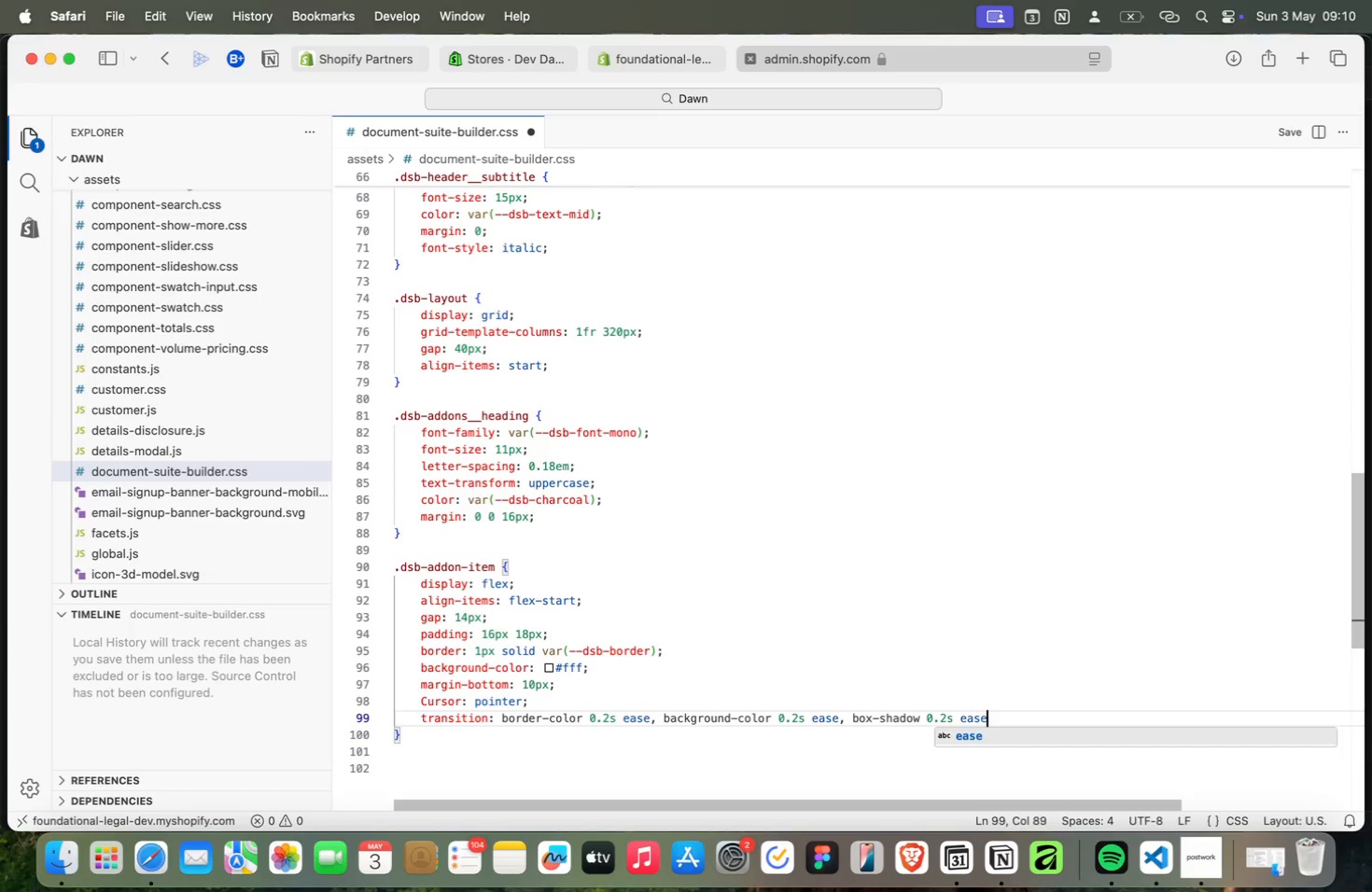 
key(Meta+E)
 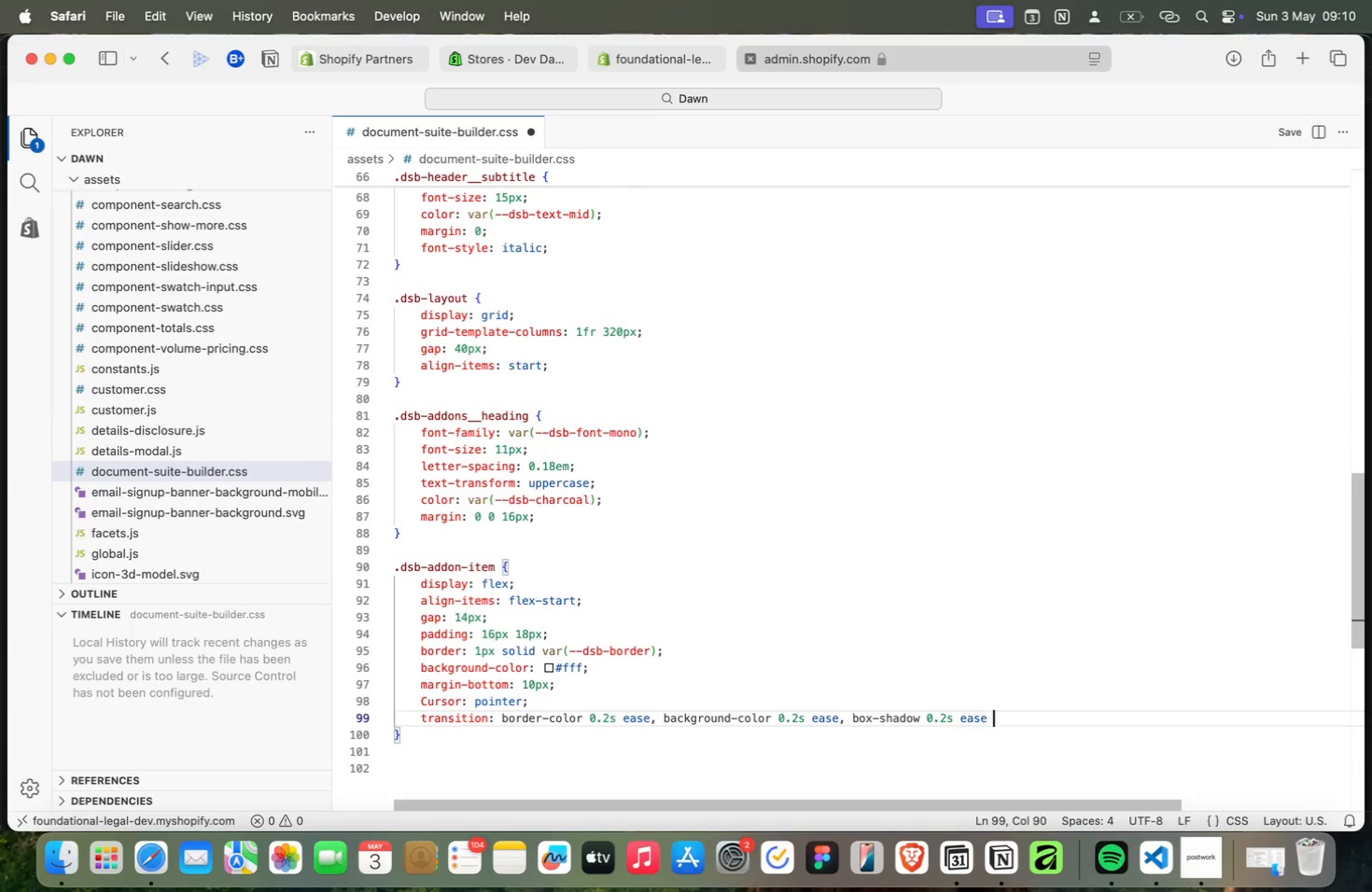 
key(Meta+Space)
 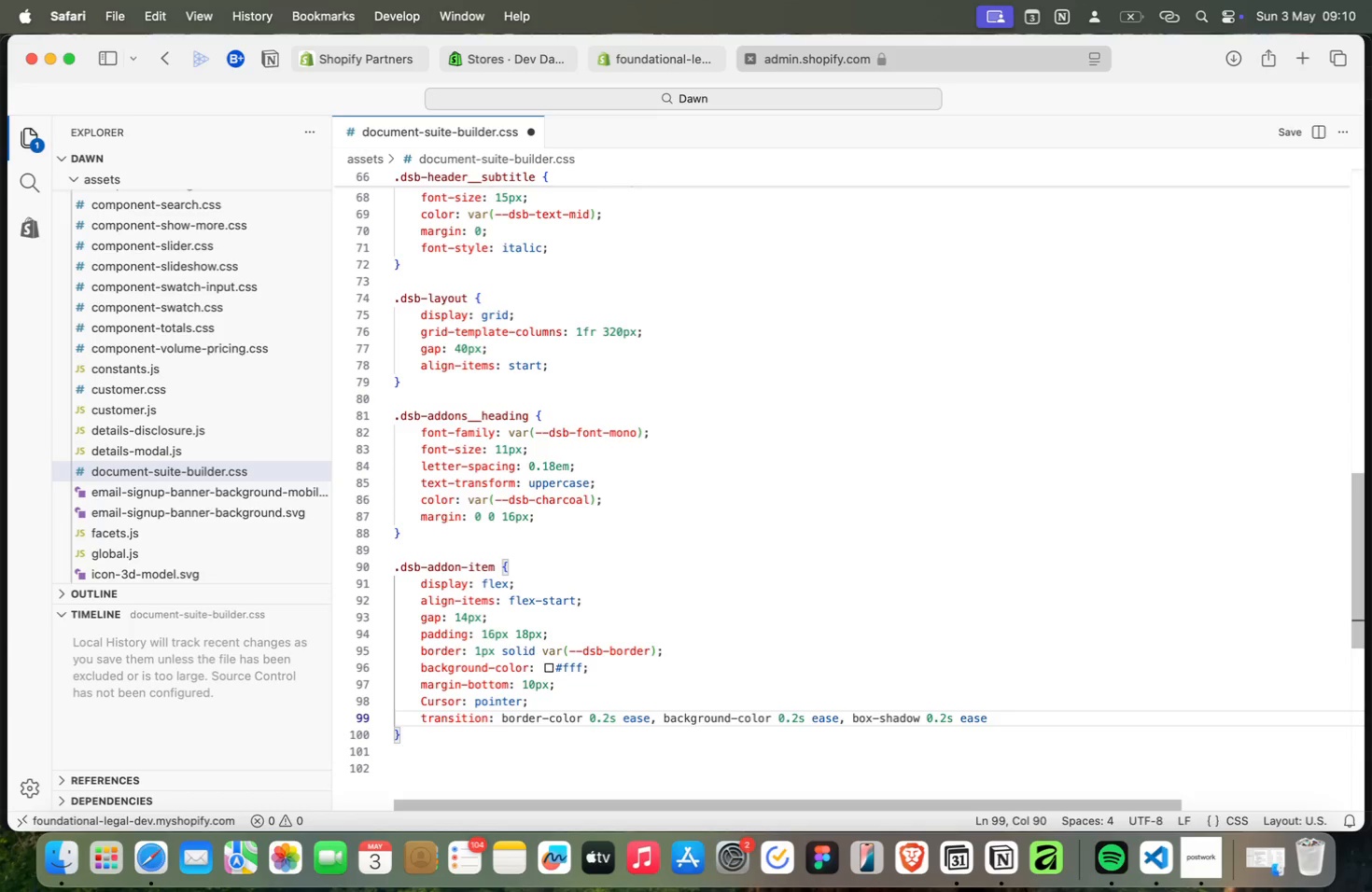 
key(Meta+Backspace)
 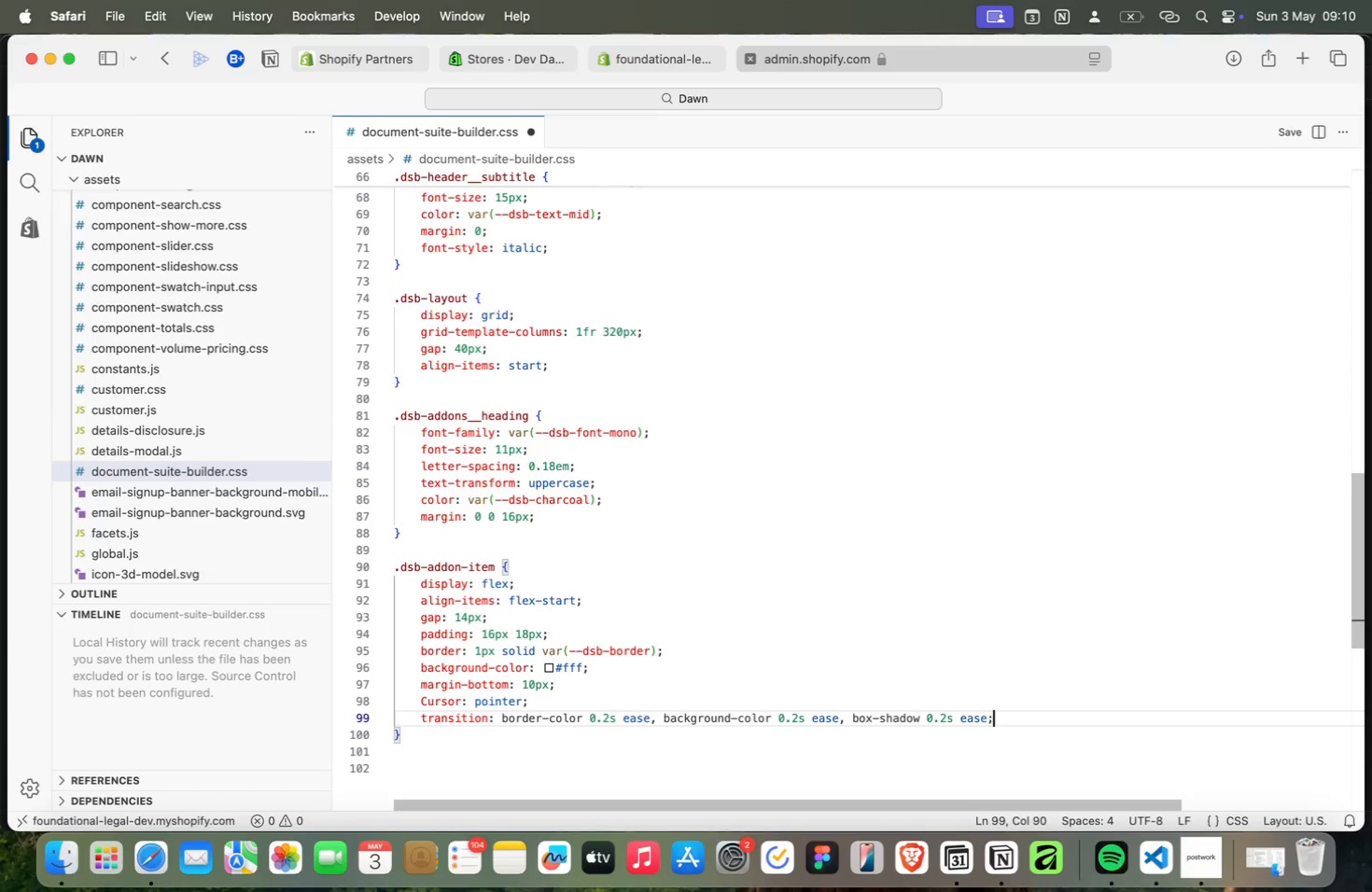 
key(Meta+Semicolon)
 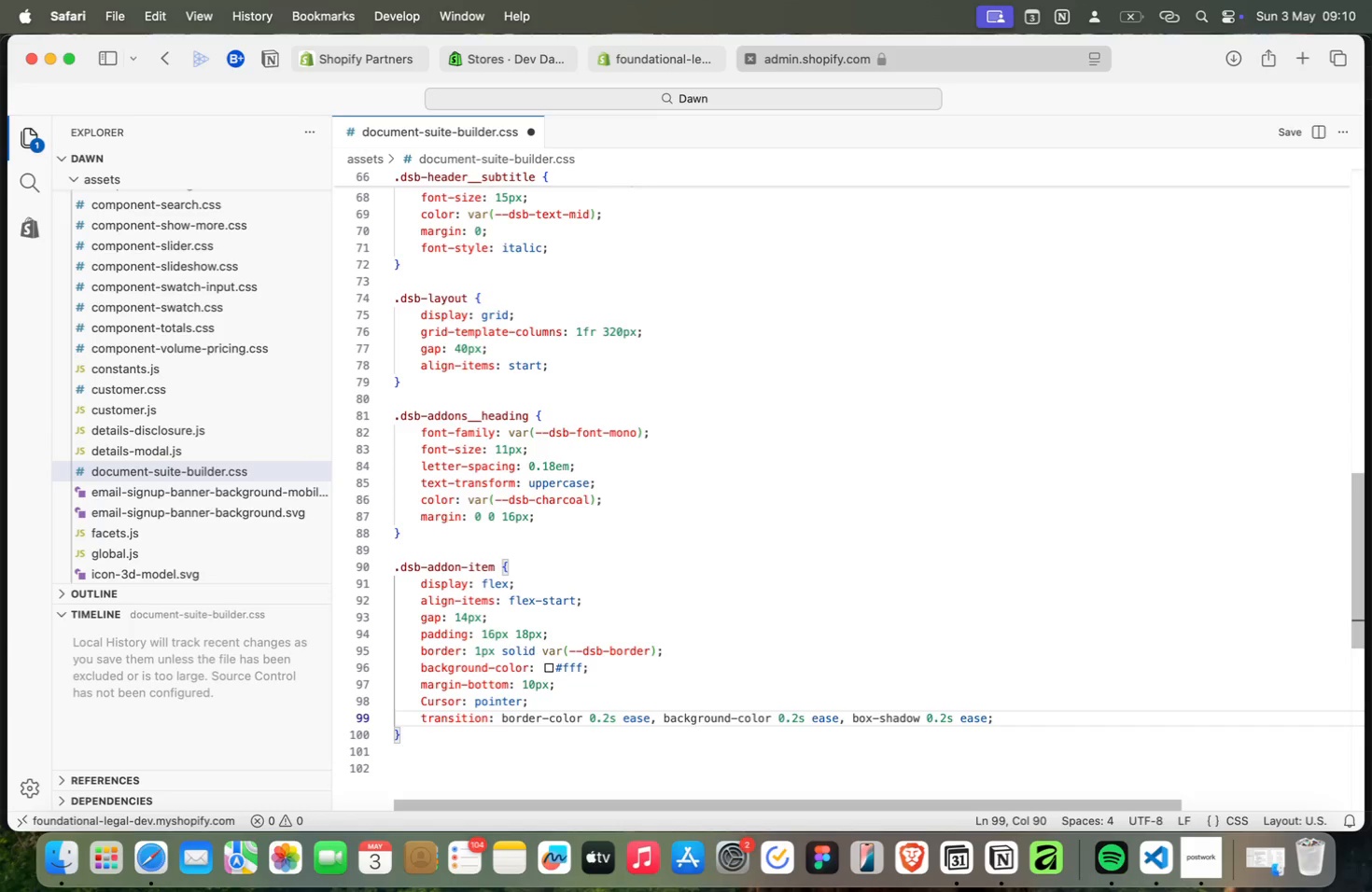 
wait(5.45)
 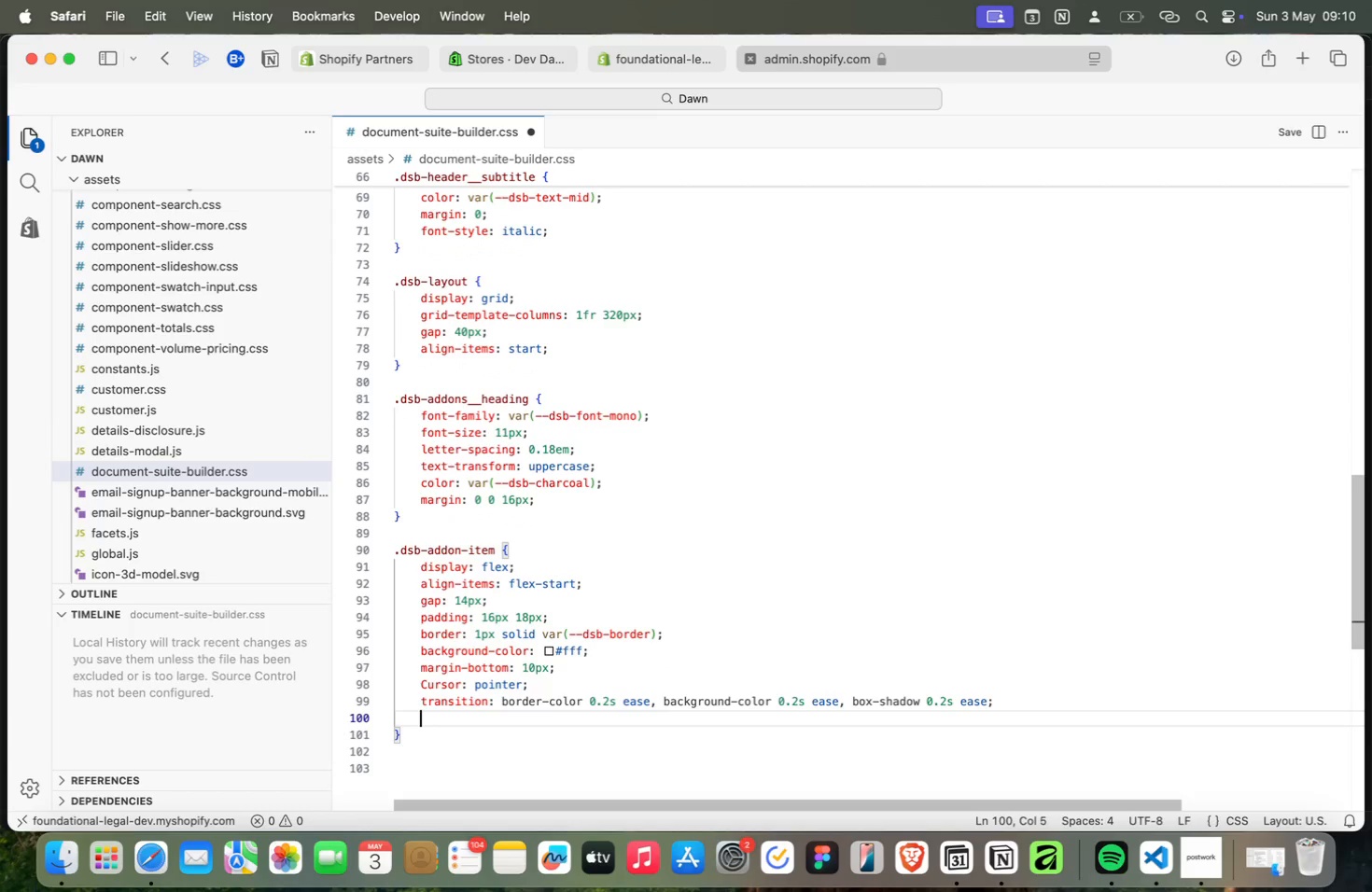 
key(Meta+Enter)
 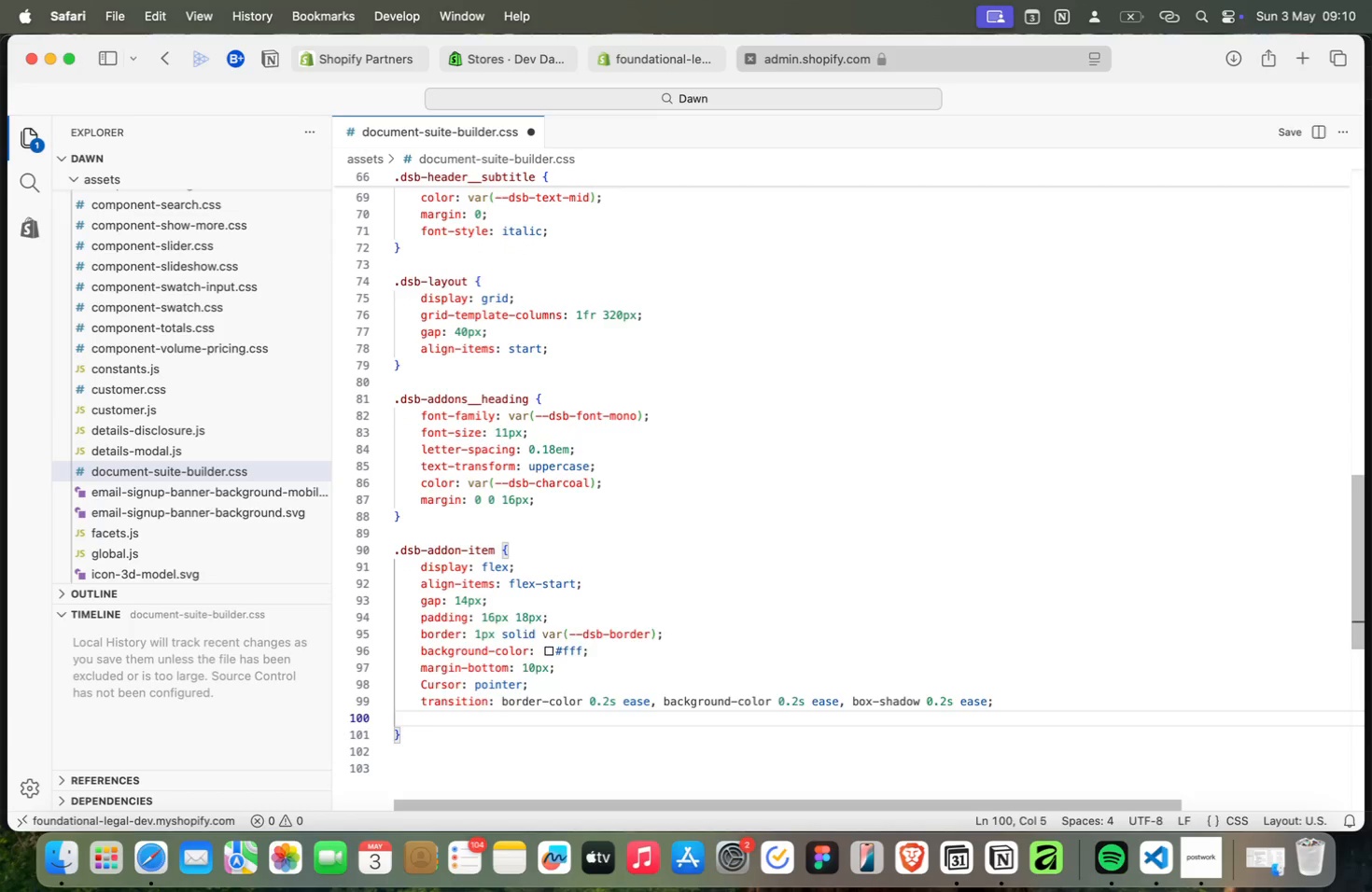 
key(Meta+P)
 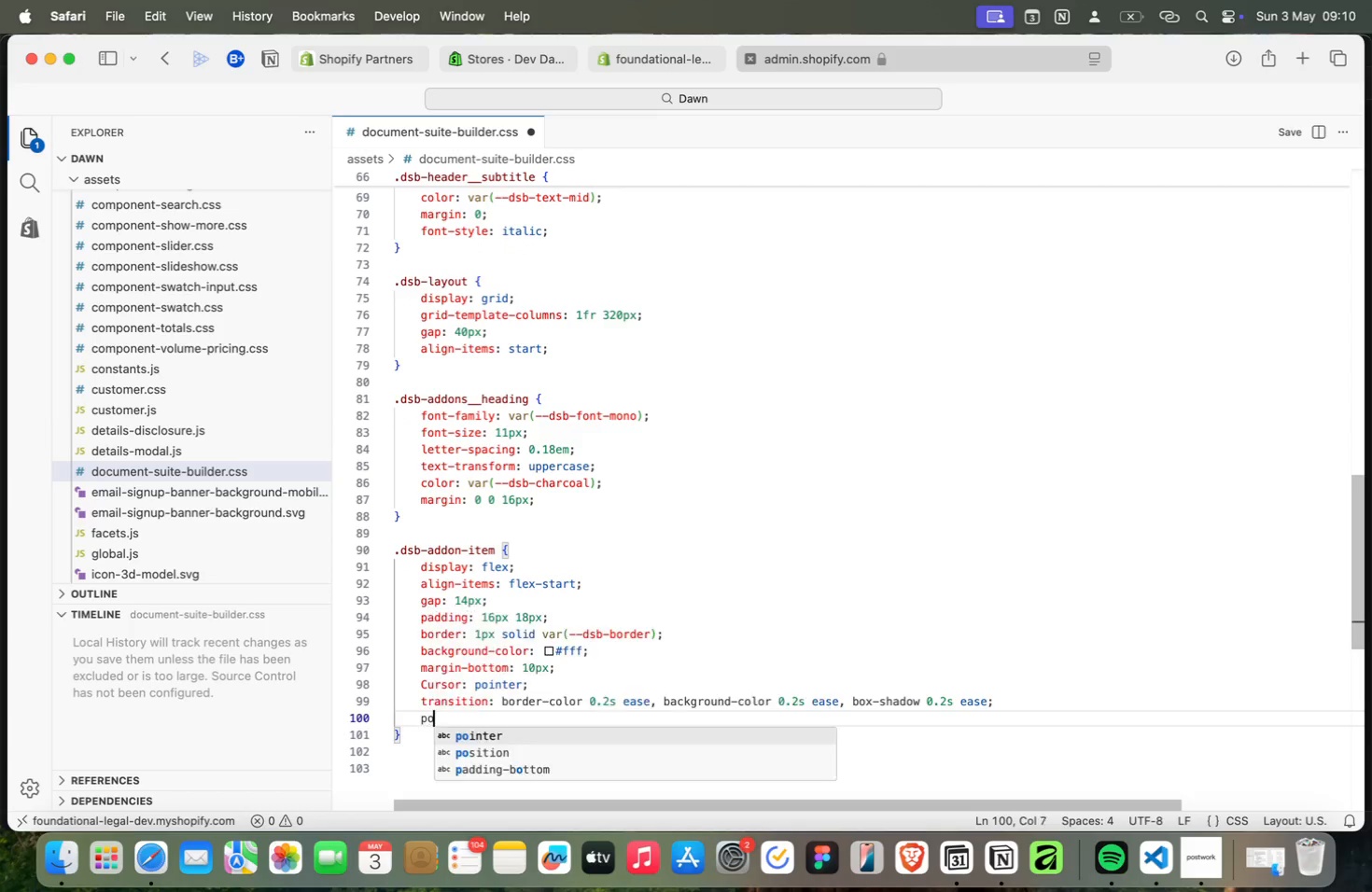 
key(Meta+O)
 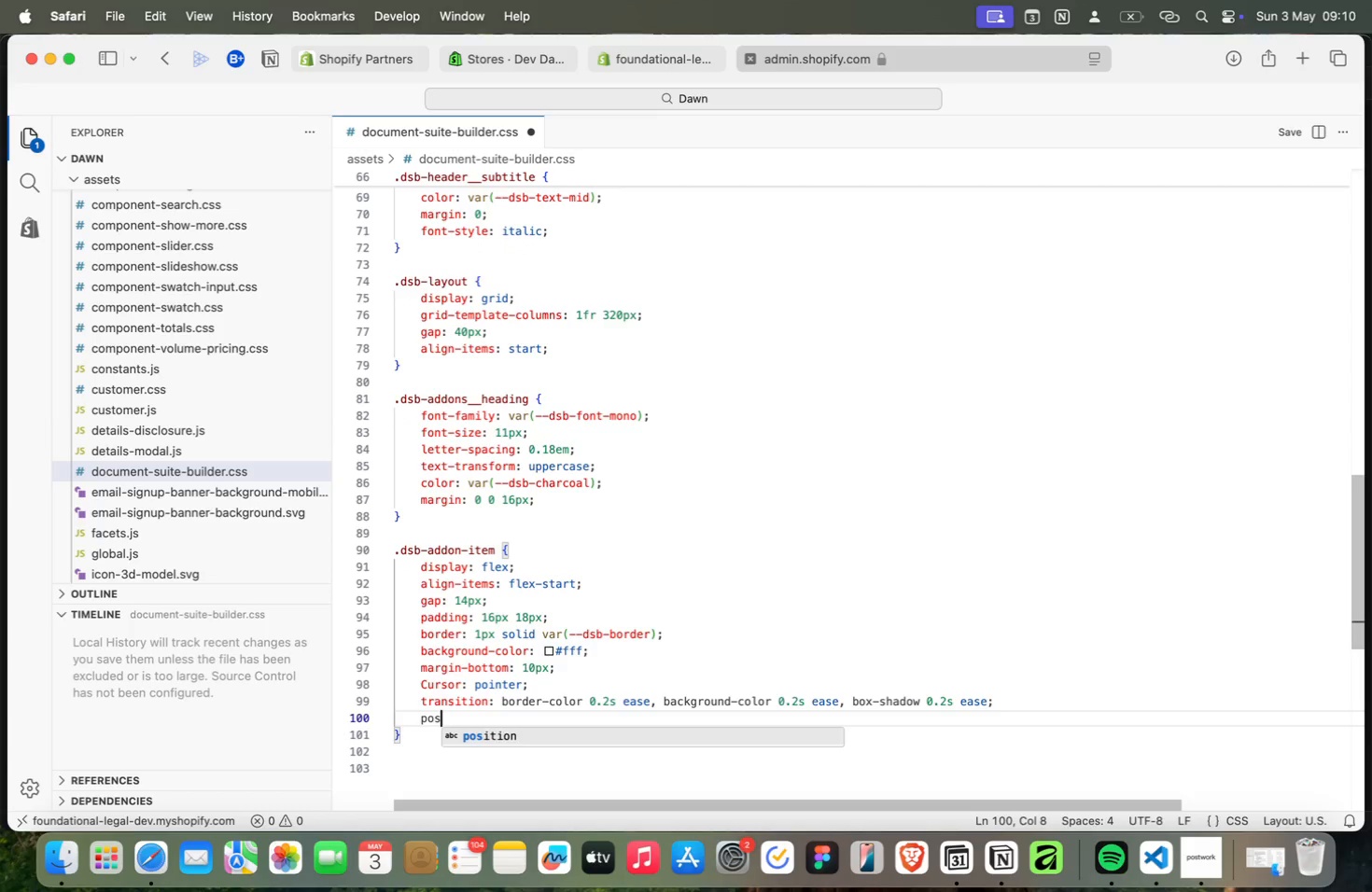 
key(Meta+S)
 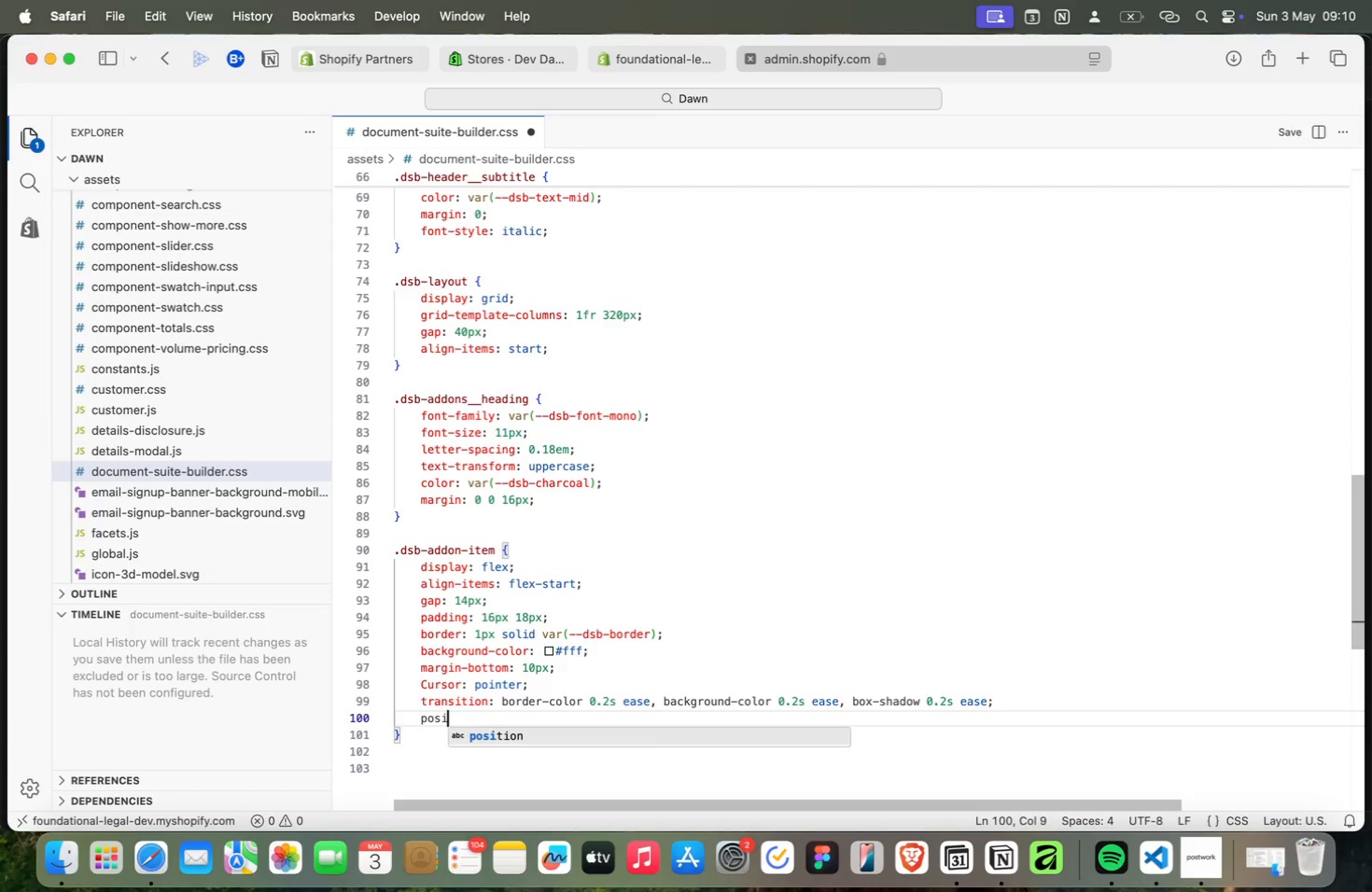 
key(Meta+I)
 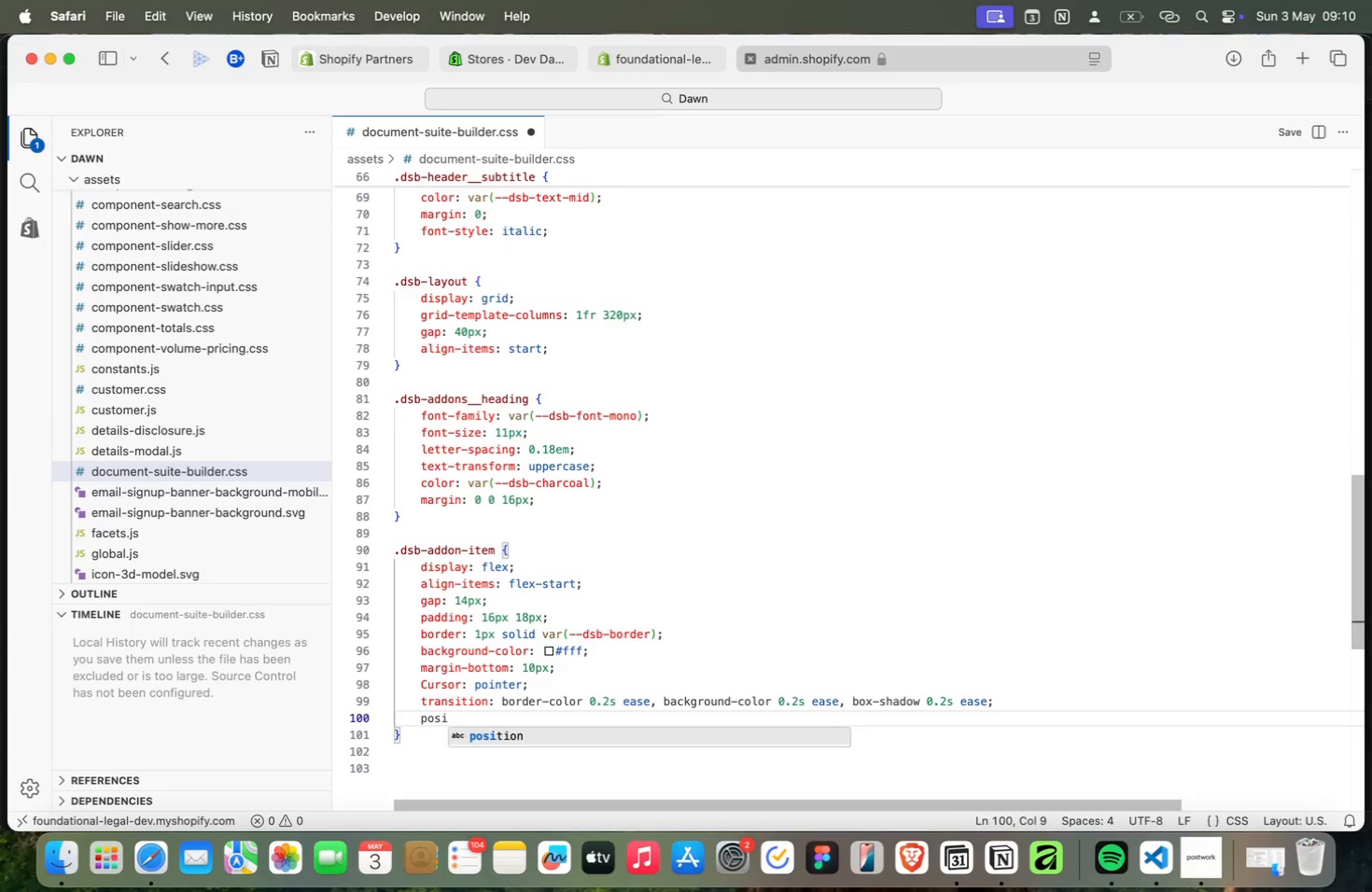 
key(Meta+Enter)
 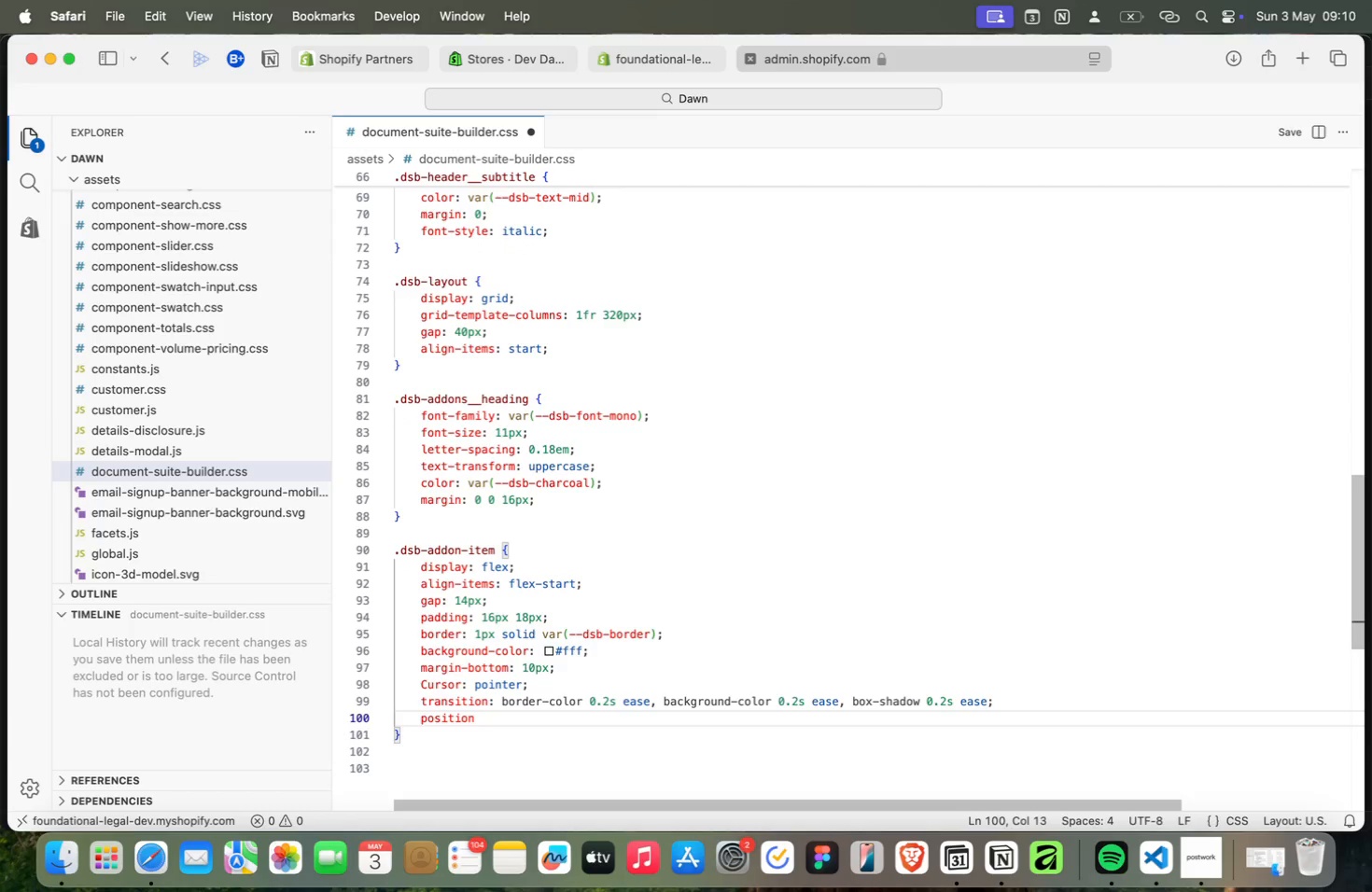 
key(Meta+Shift+Semicolon)
 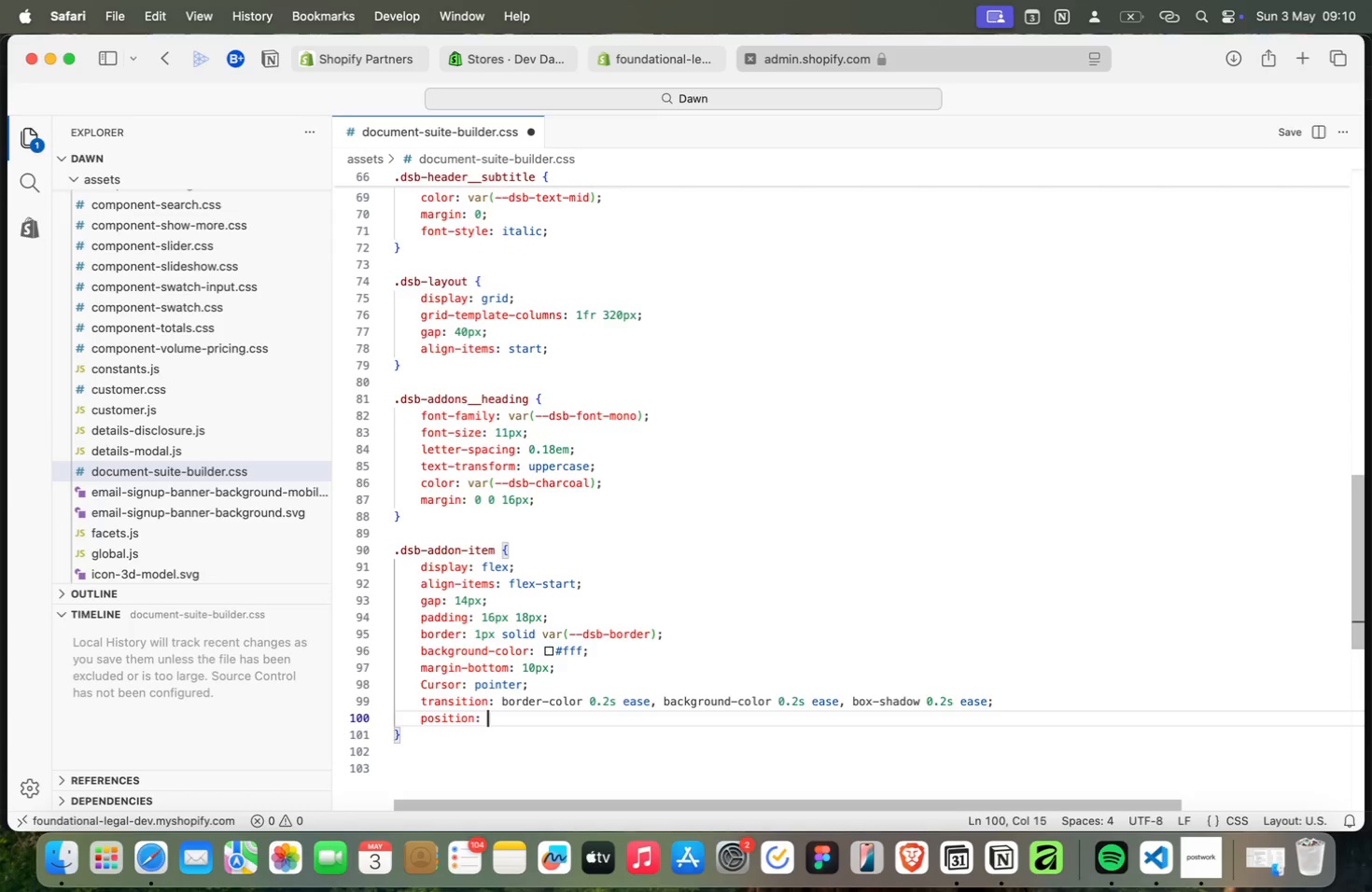 
key(Meta+Space)
 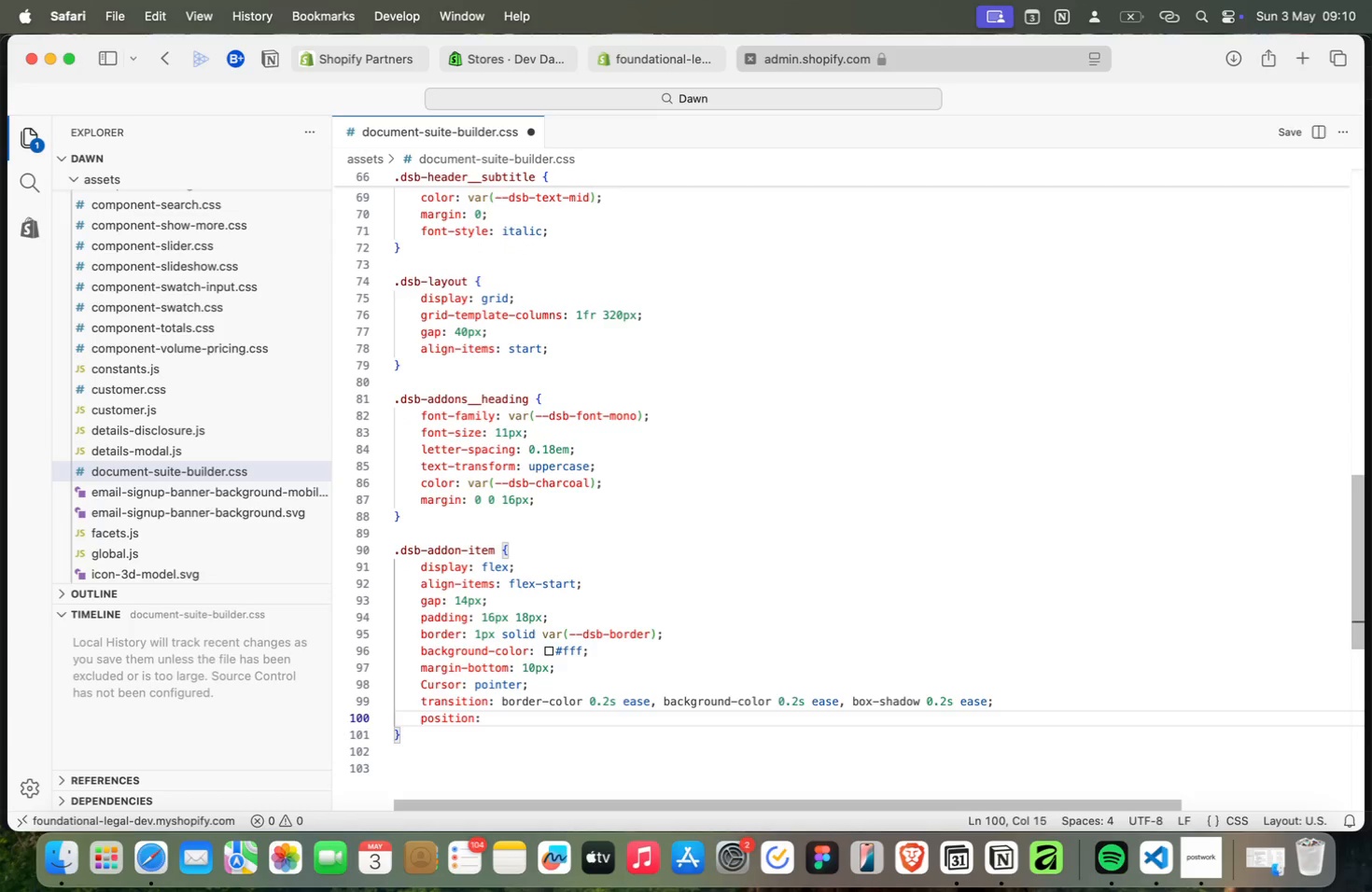 
key(Meta+R)
 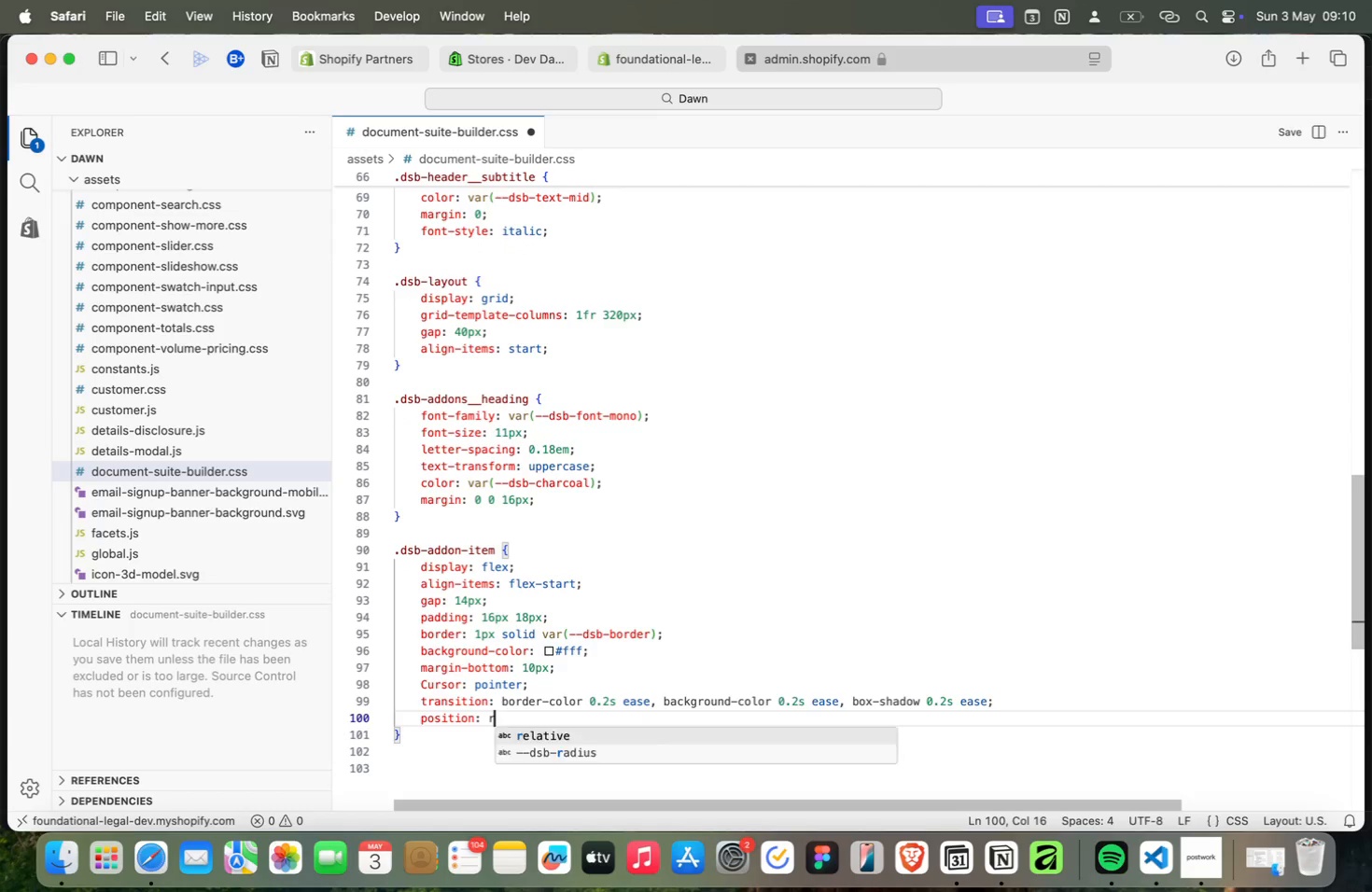 
key(Meta+E)
 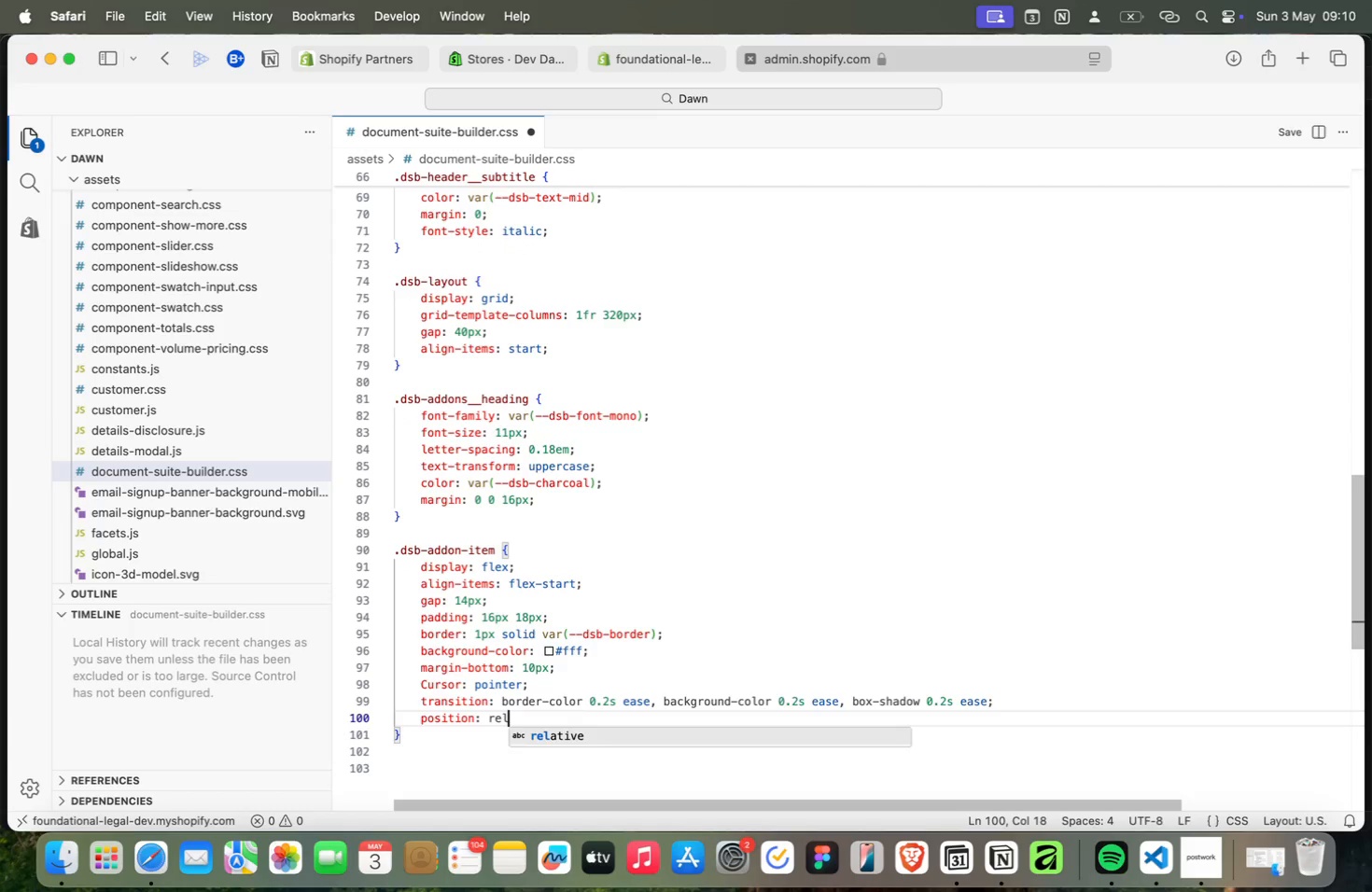 
key(Meta+L)
 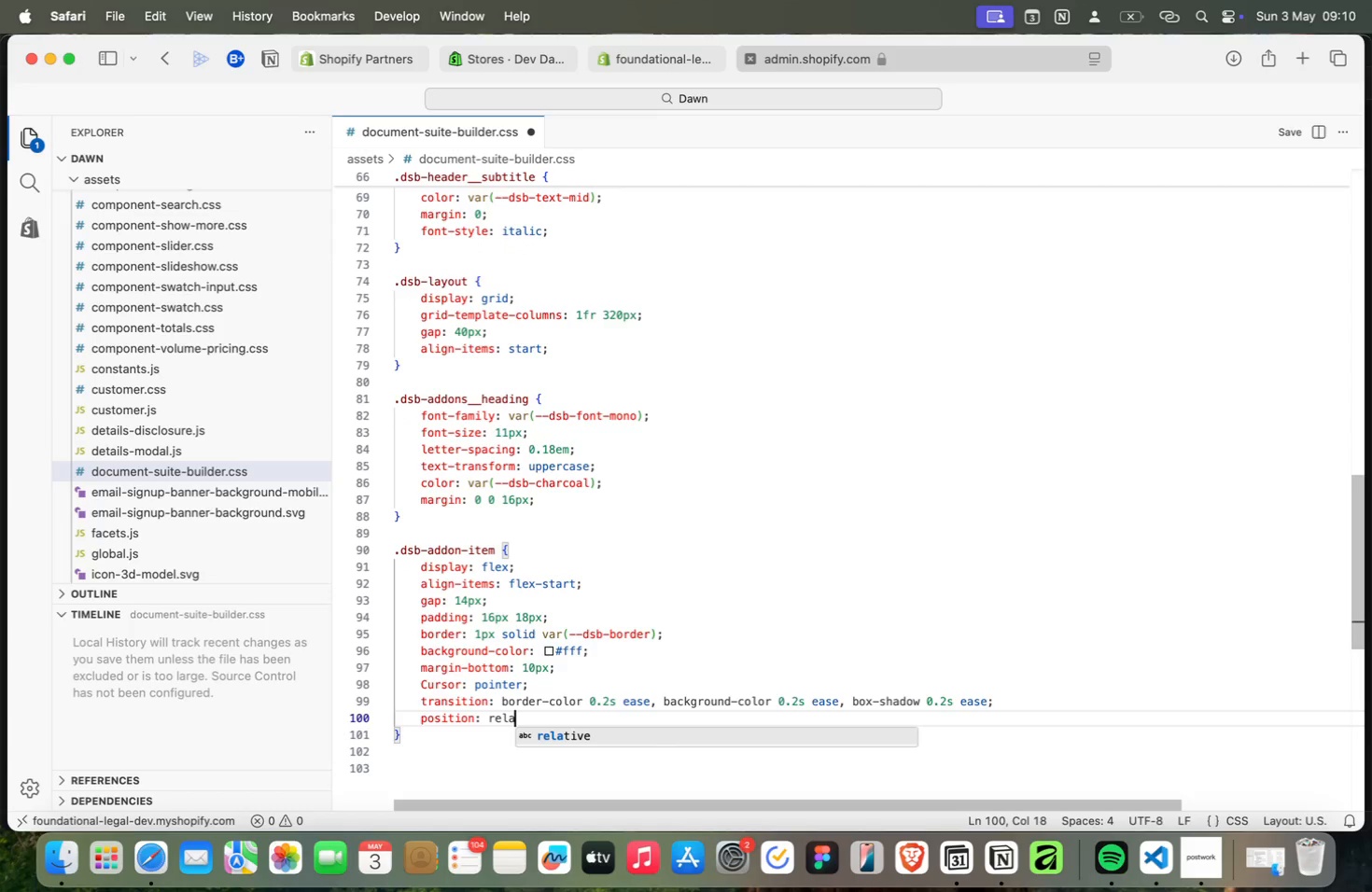 
key(Meta+A)
 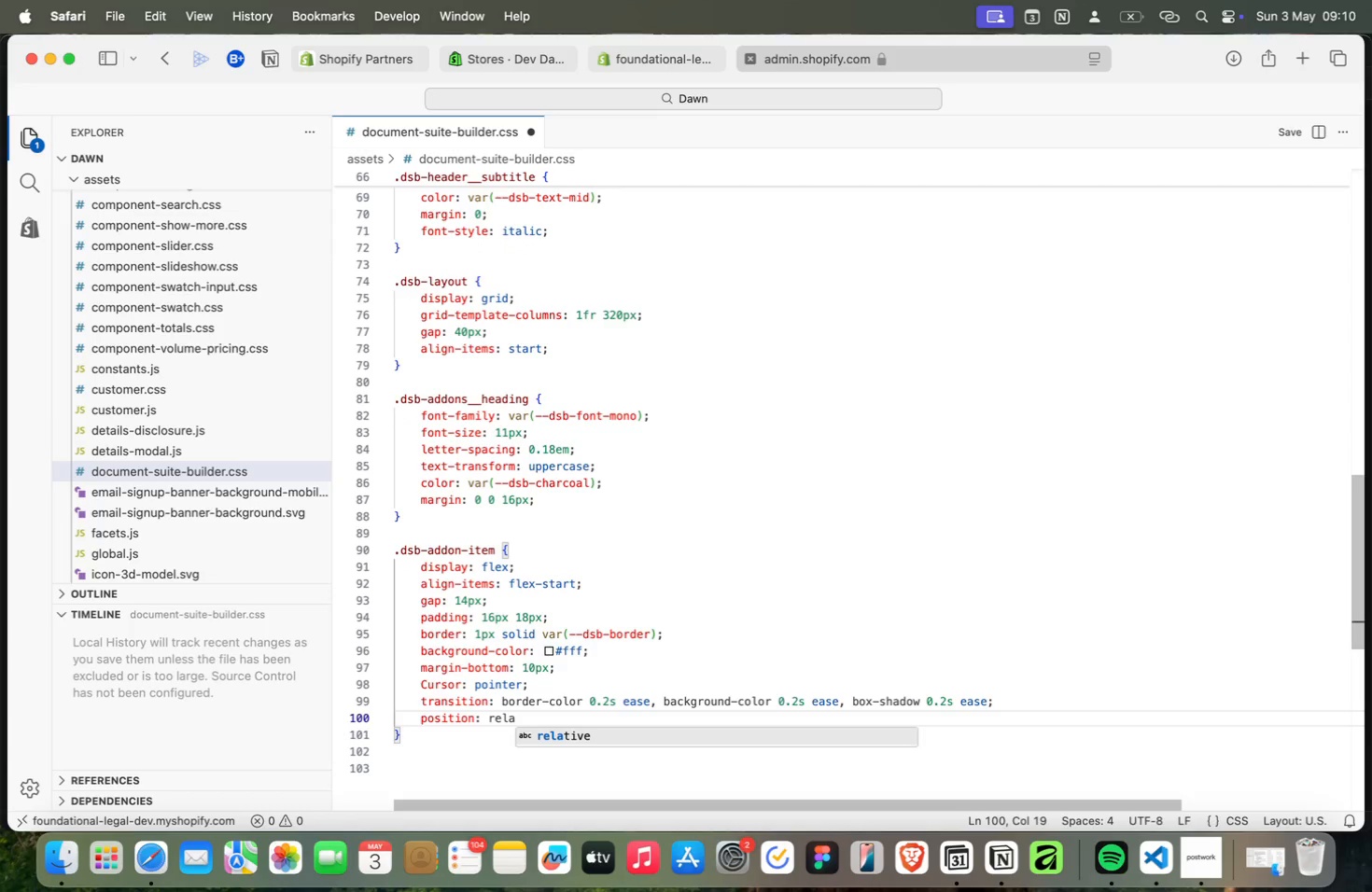 
key(Meta+T)
 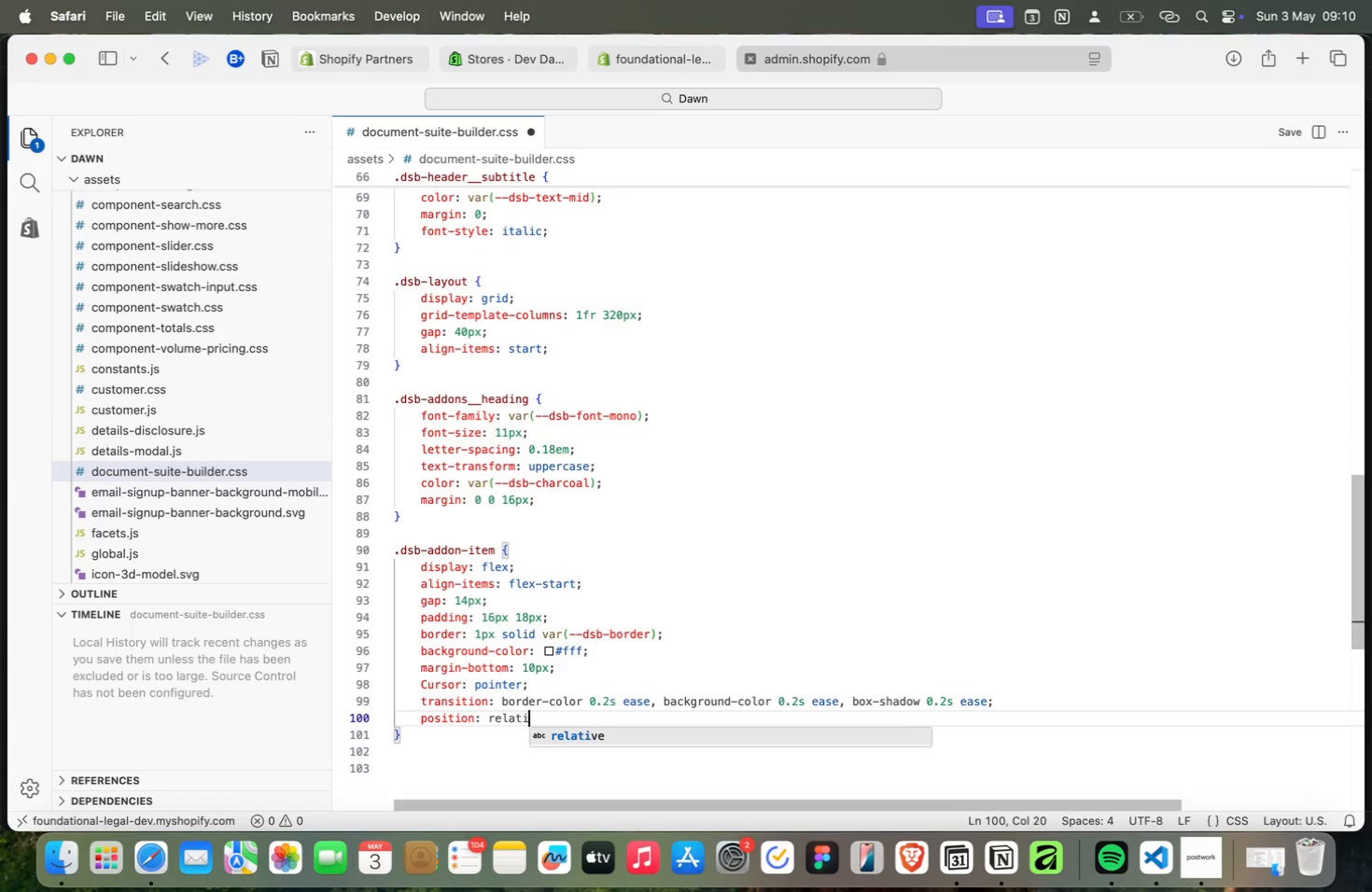 
key(Meta+I)
 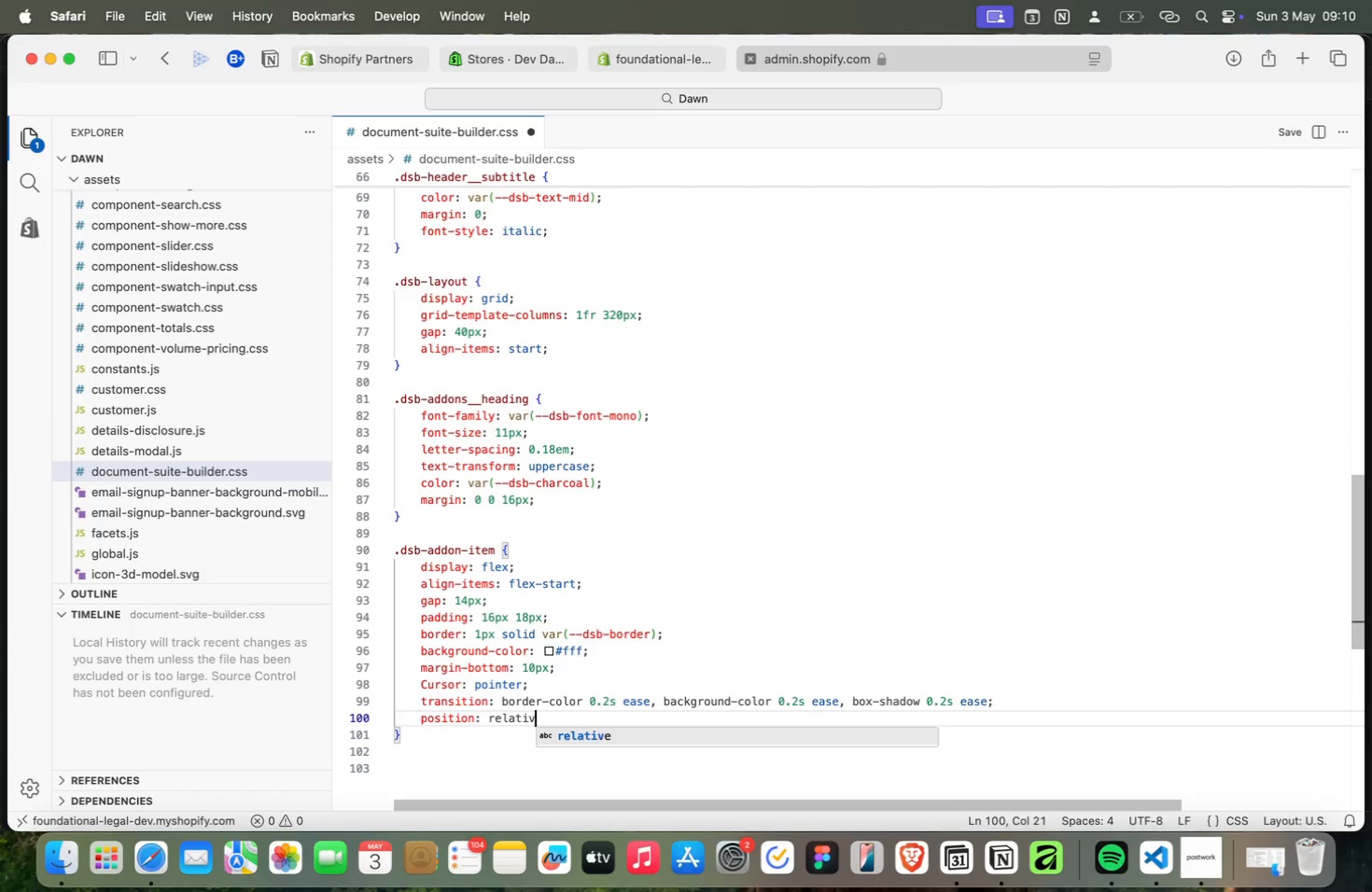 
key(Meta+V)
 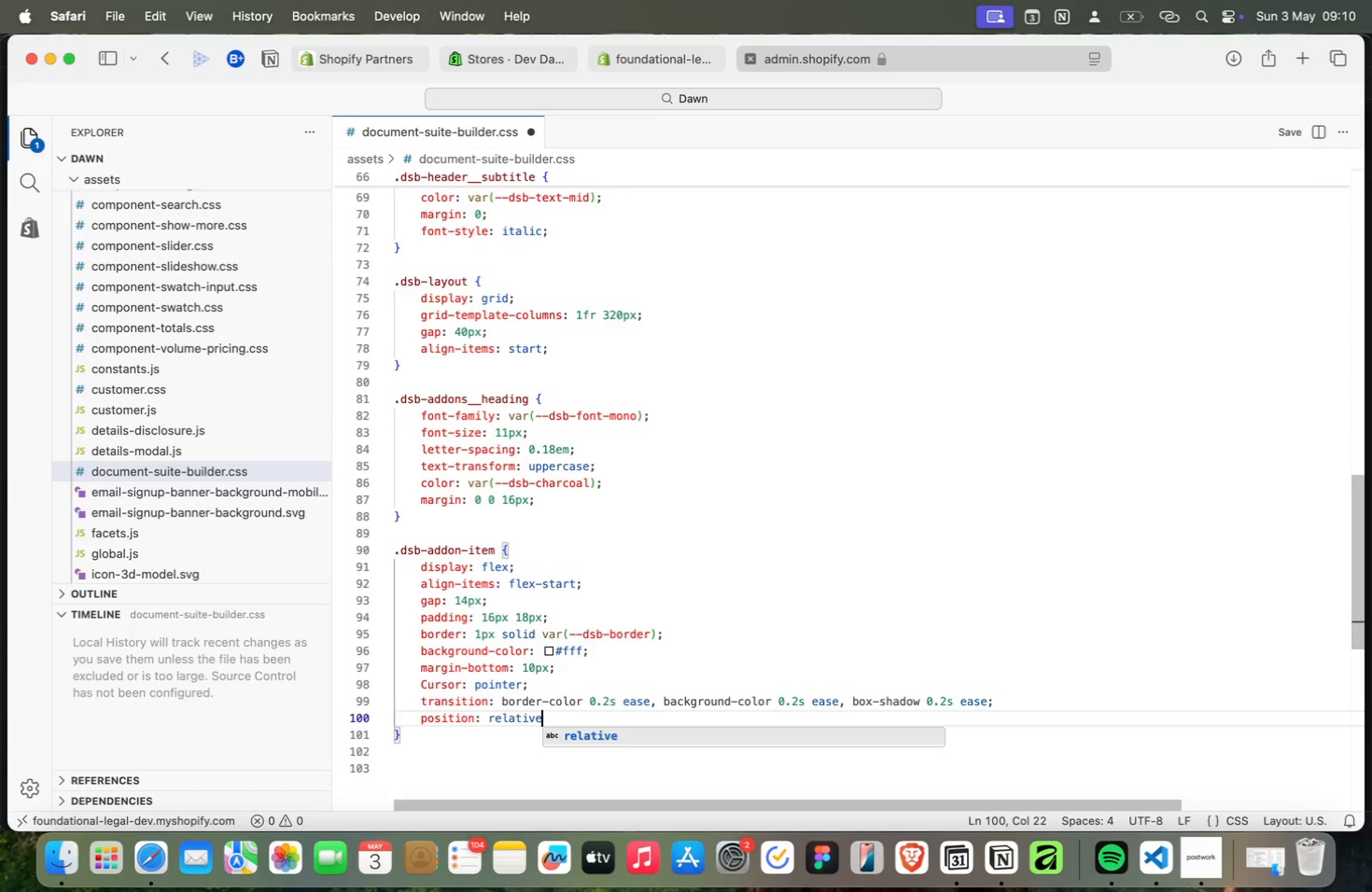 
key(Meta+E)
 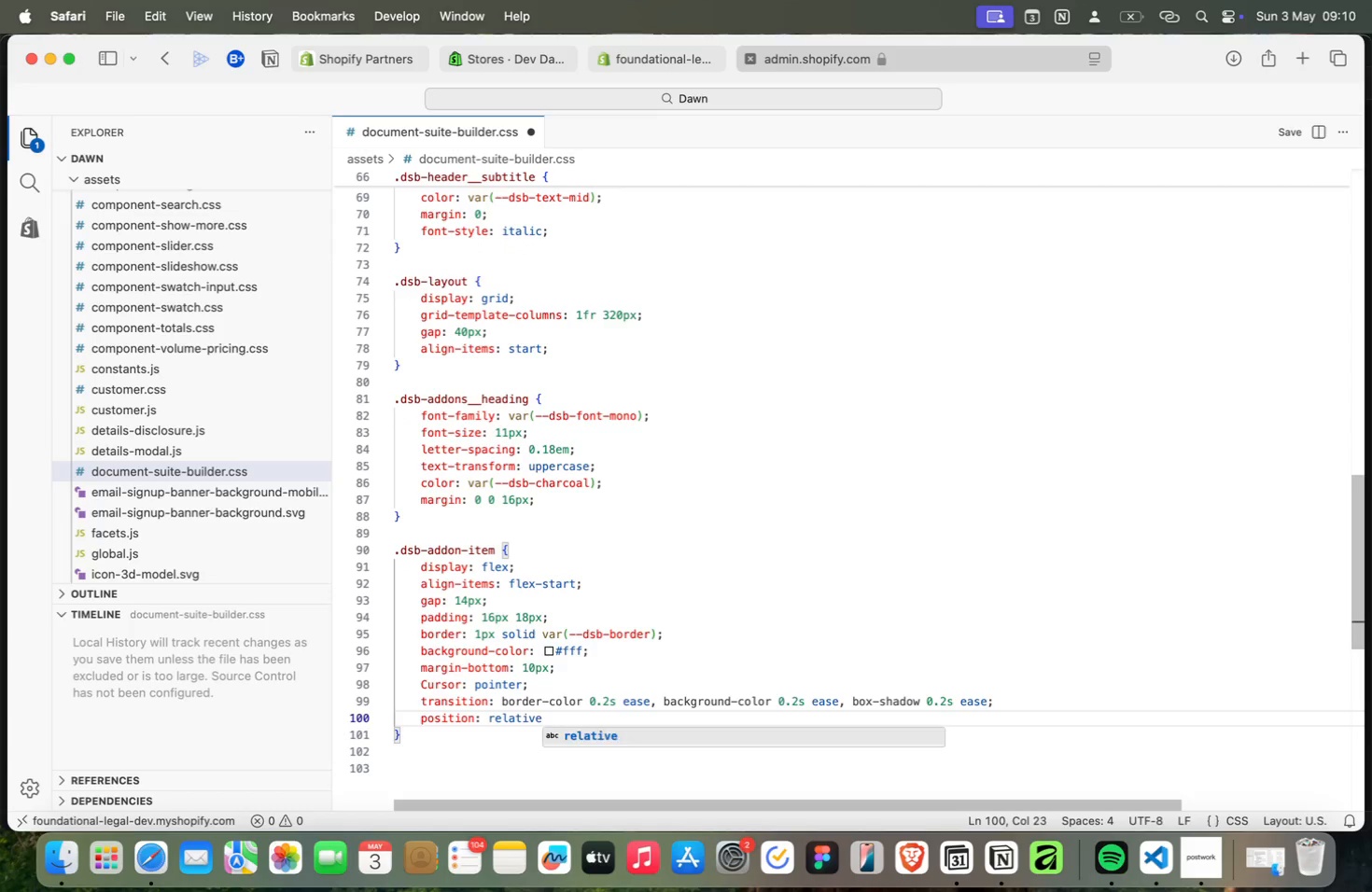 
key(Meta+Semicolon)
 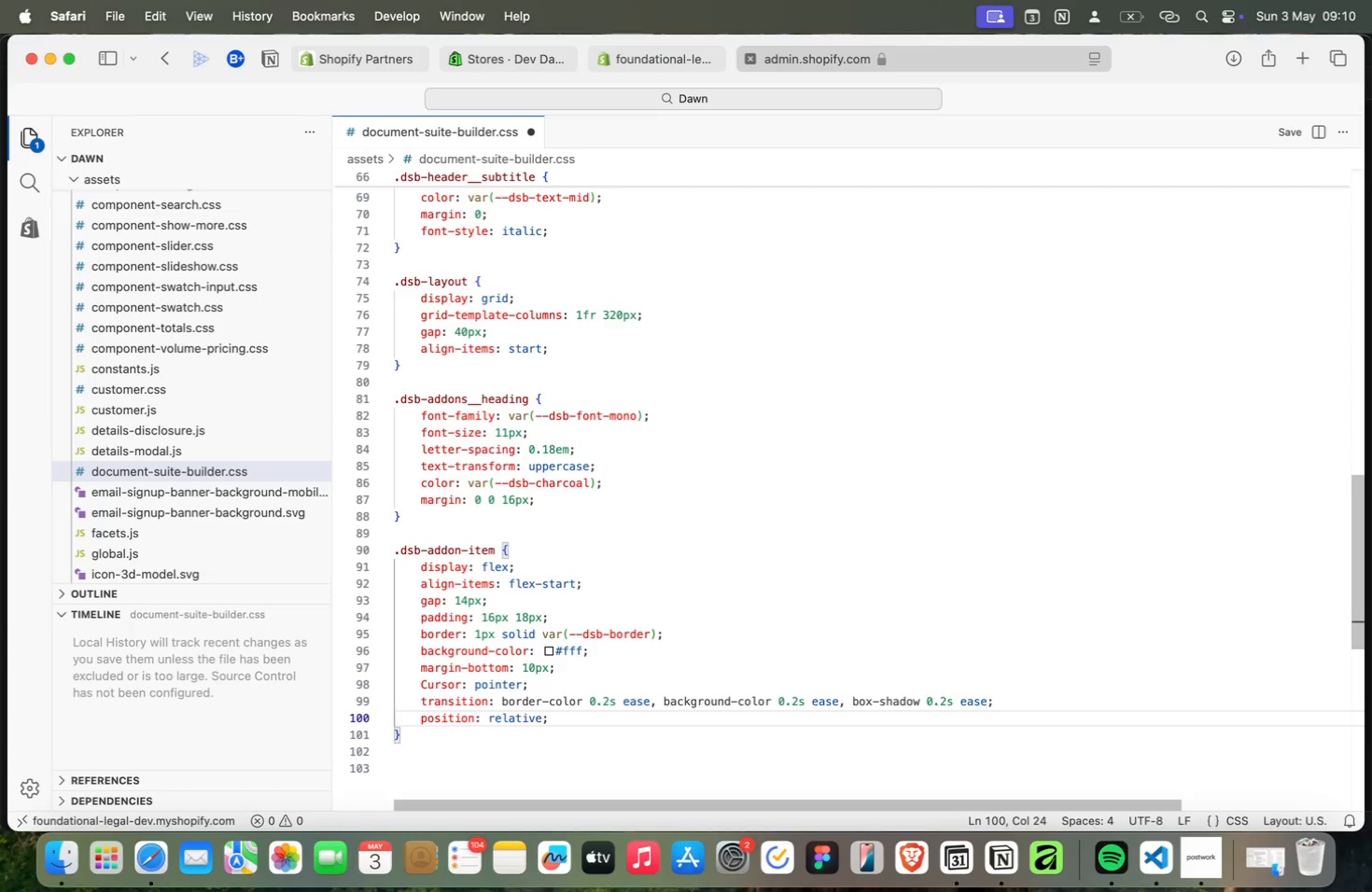 
key(Meta+ArrowDown)
 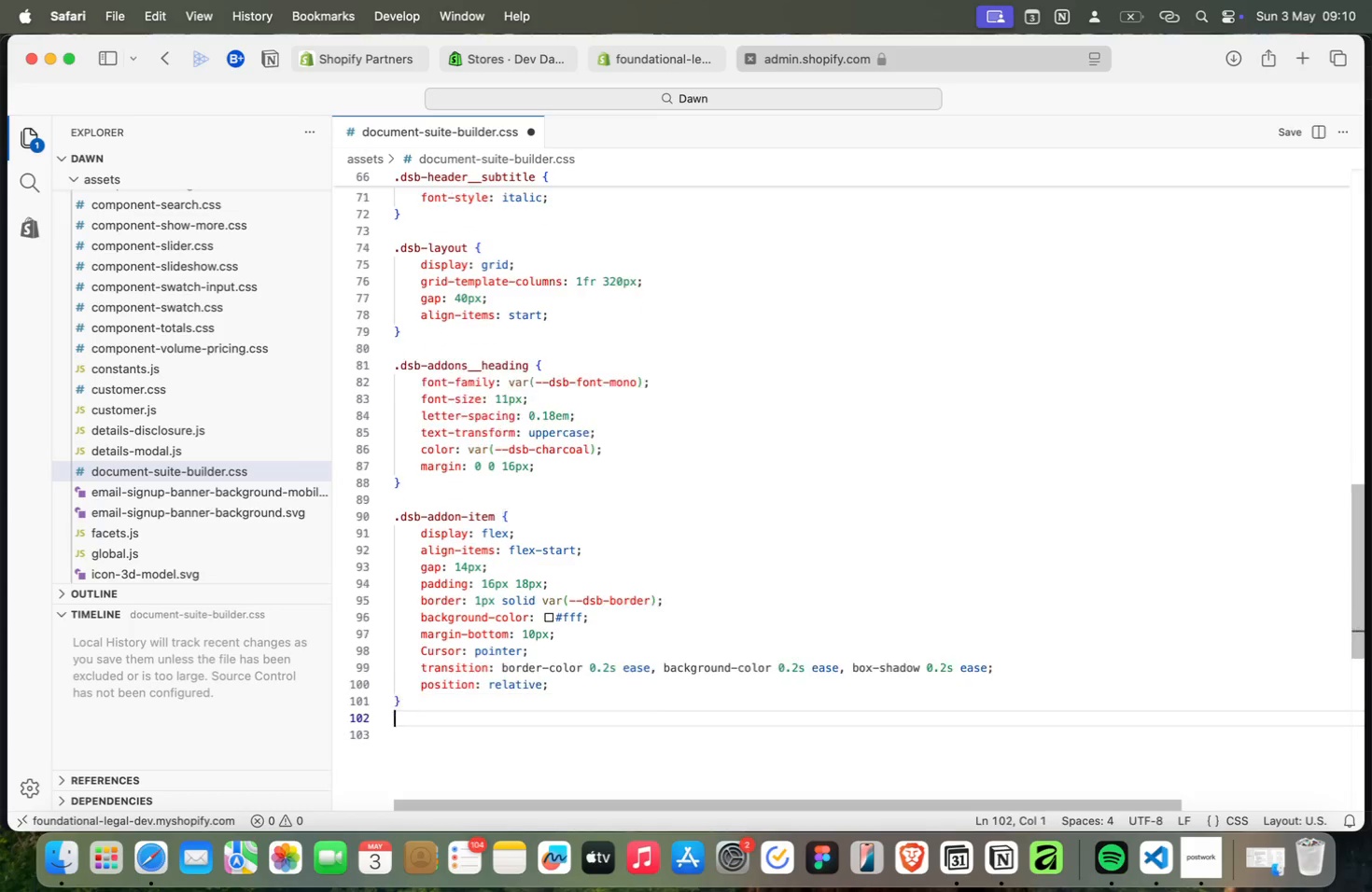 
key(Meta+ArrowDown)
 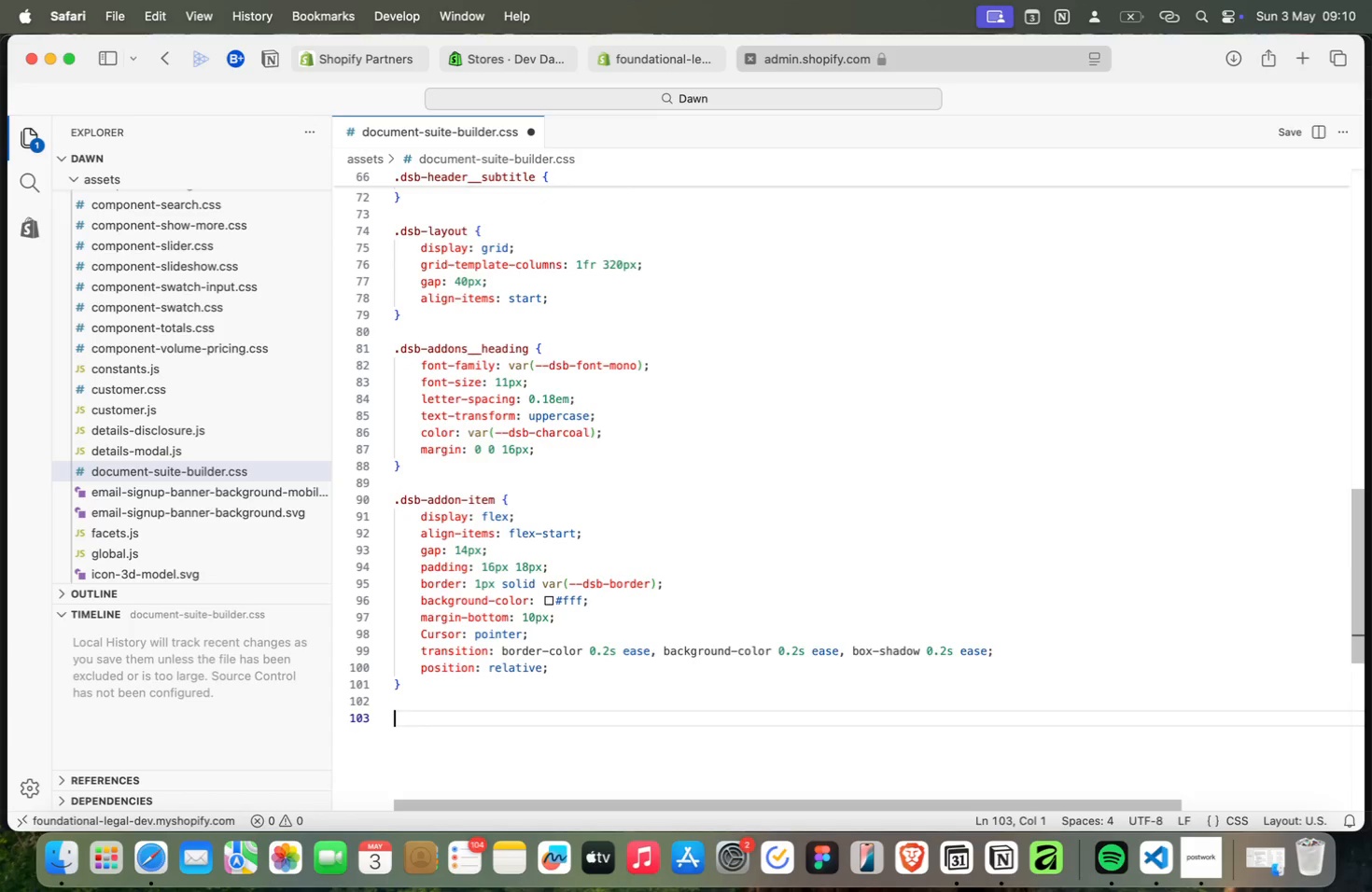 
key(Meta+ArrowDown)
 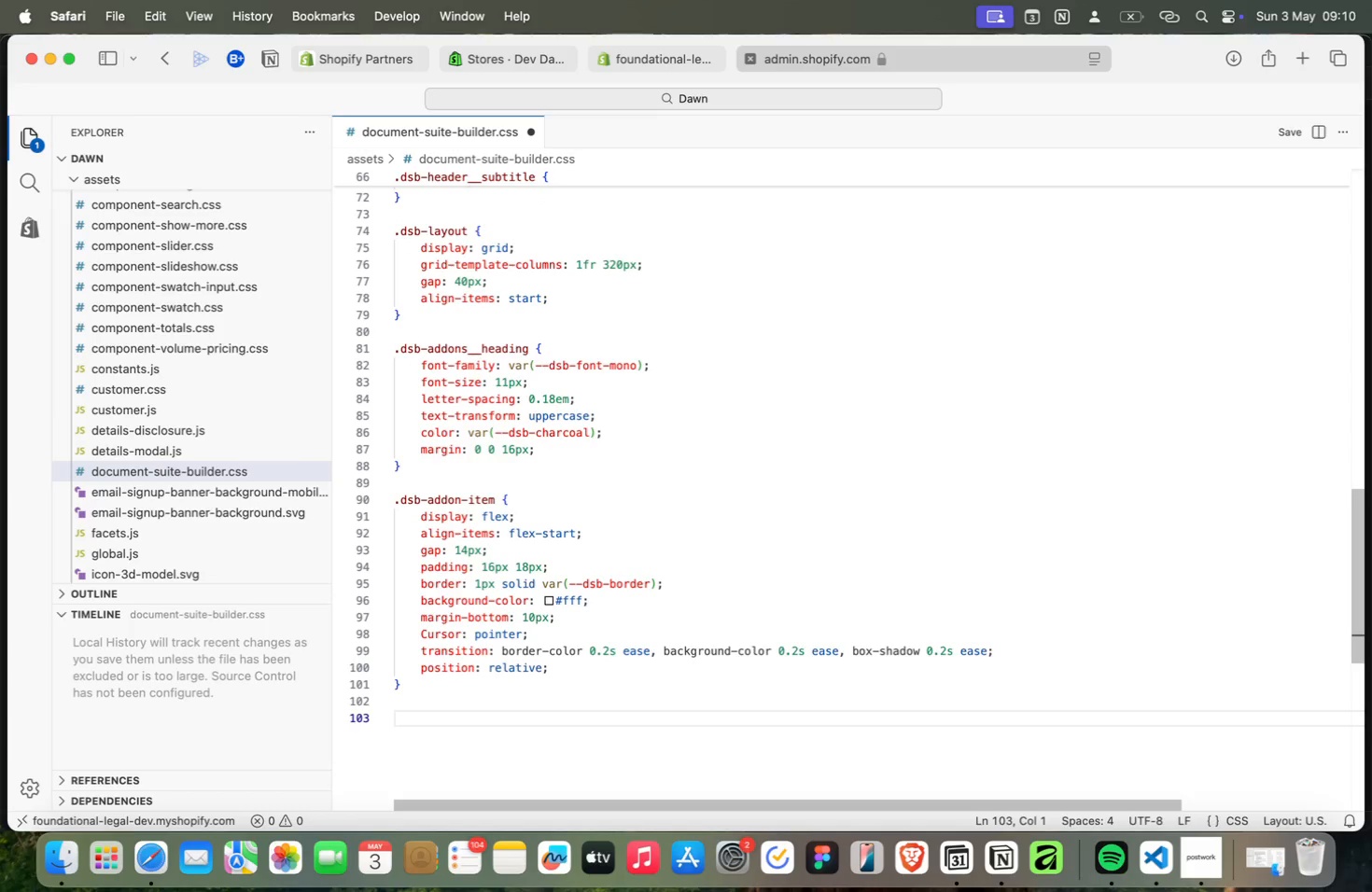 
key(Meta+D)
 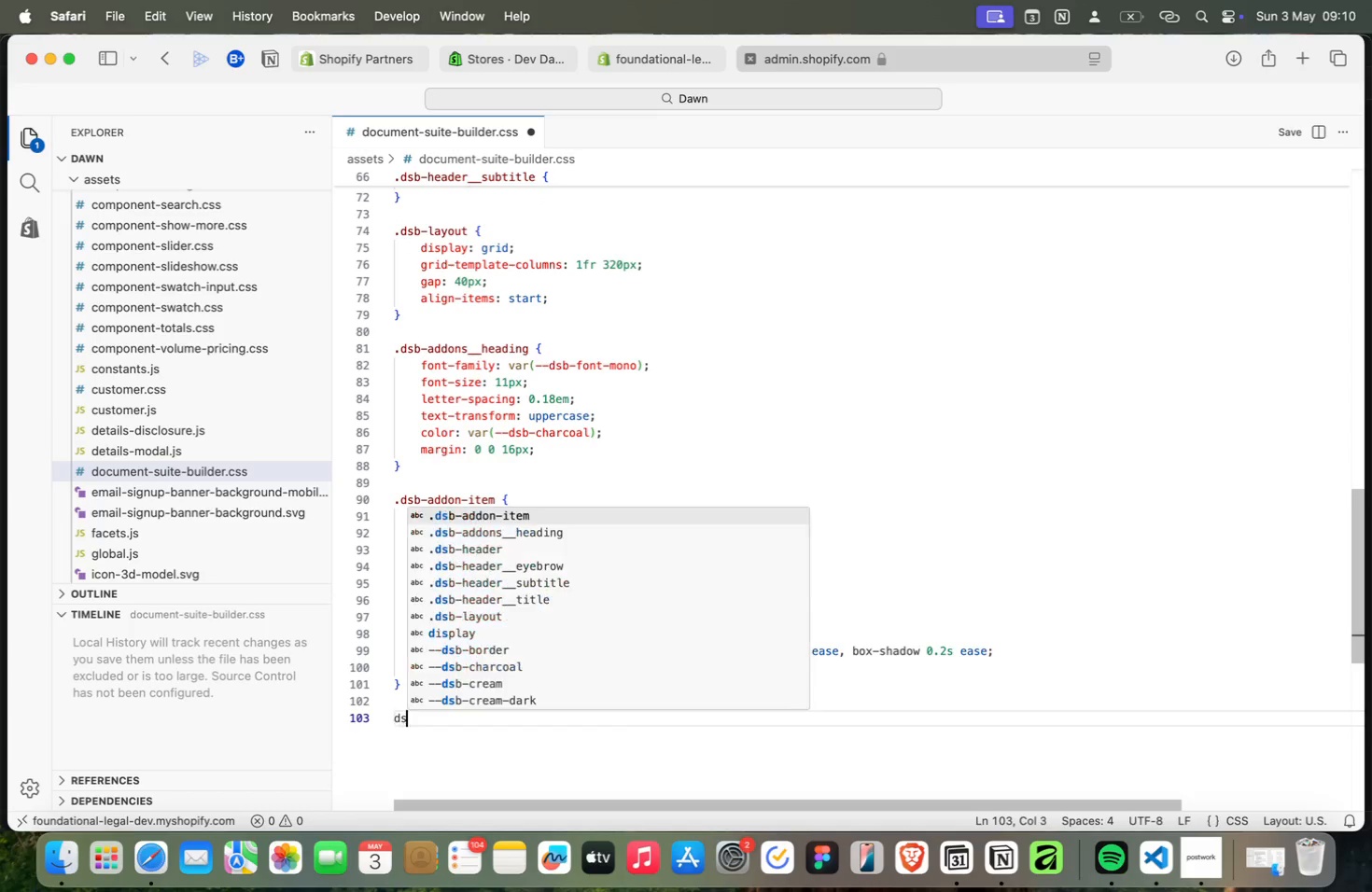 
key(Meta+S)
 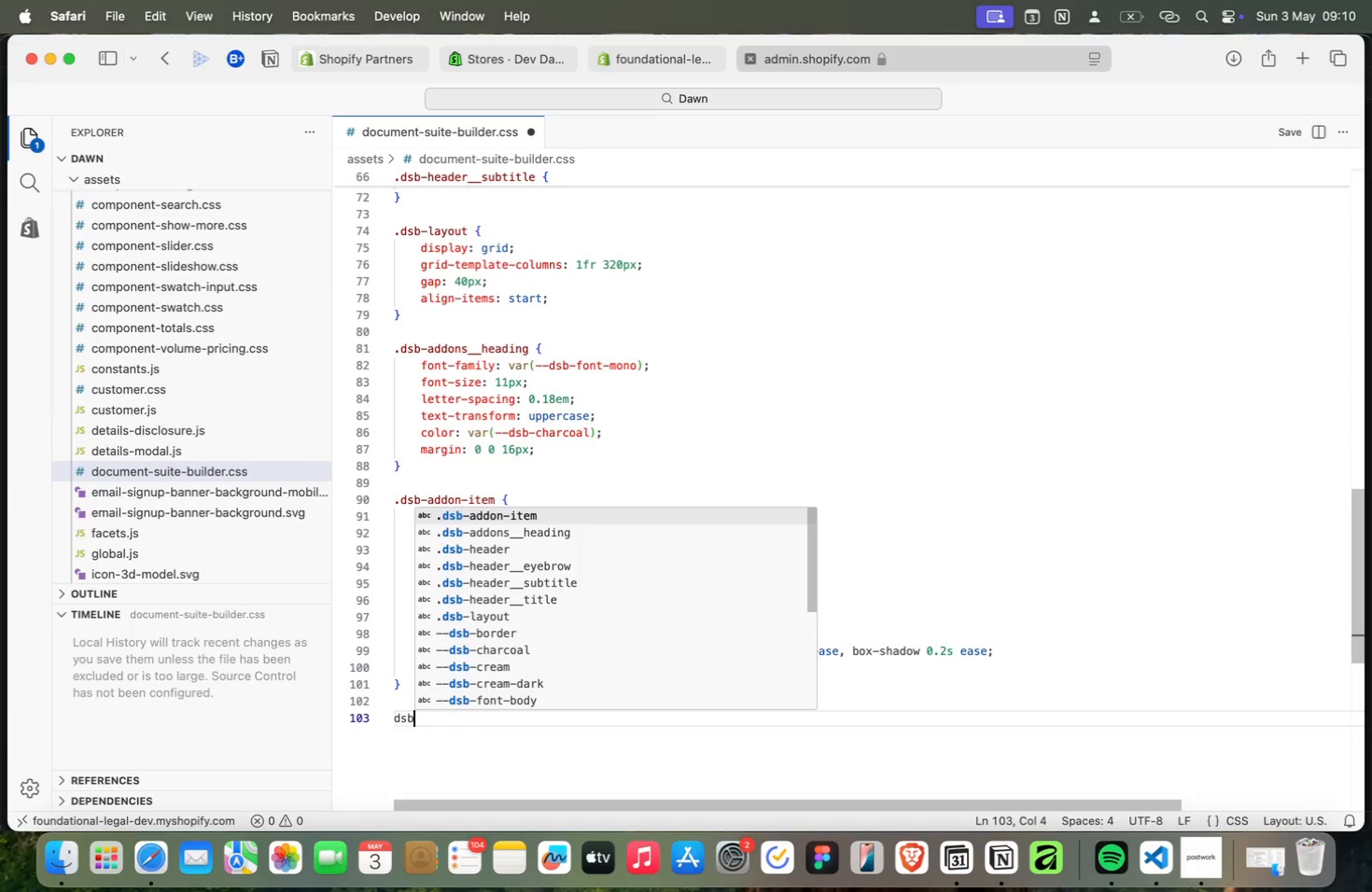 
key(Meta+B)
 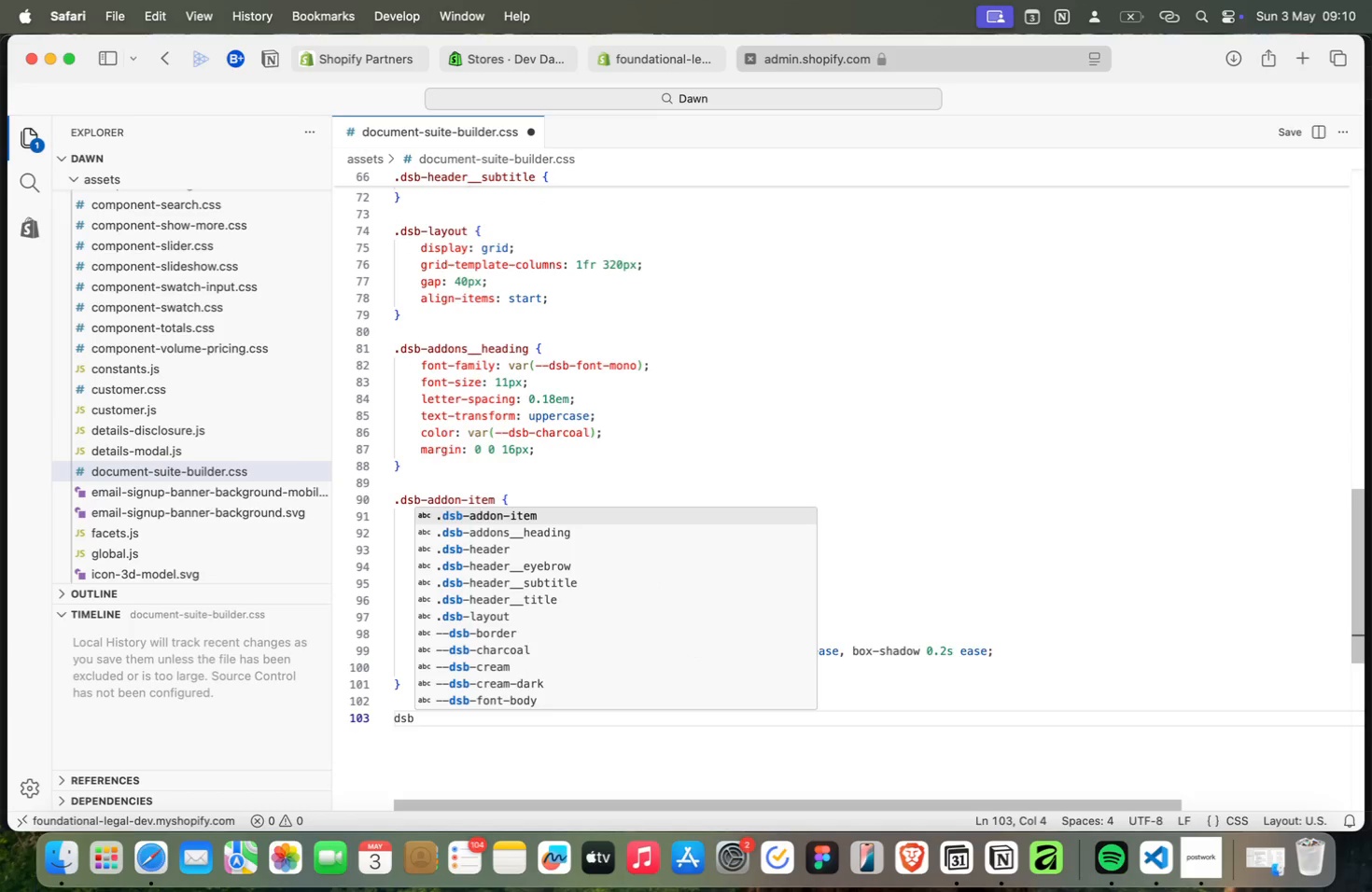 
key(Meta+Enter)
 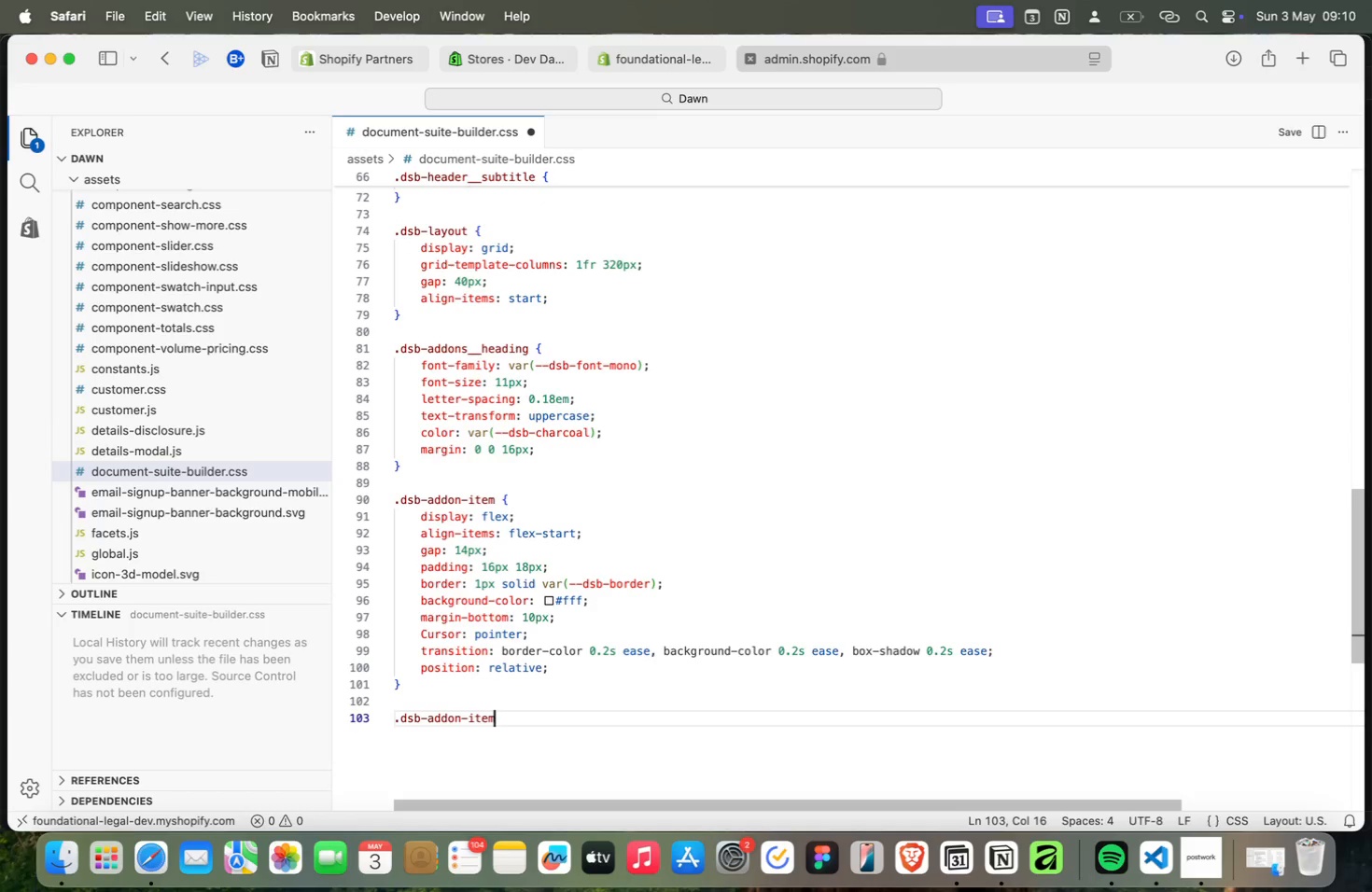 
key(Meta+Shift+Semicolon)
 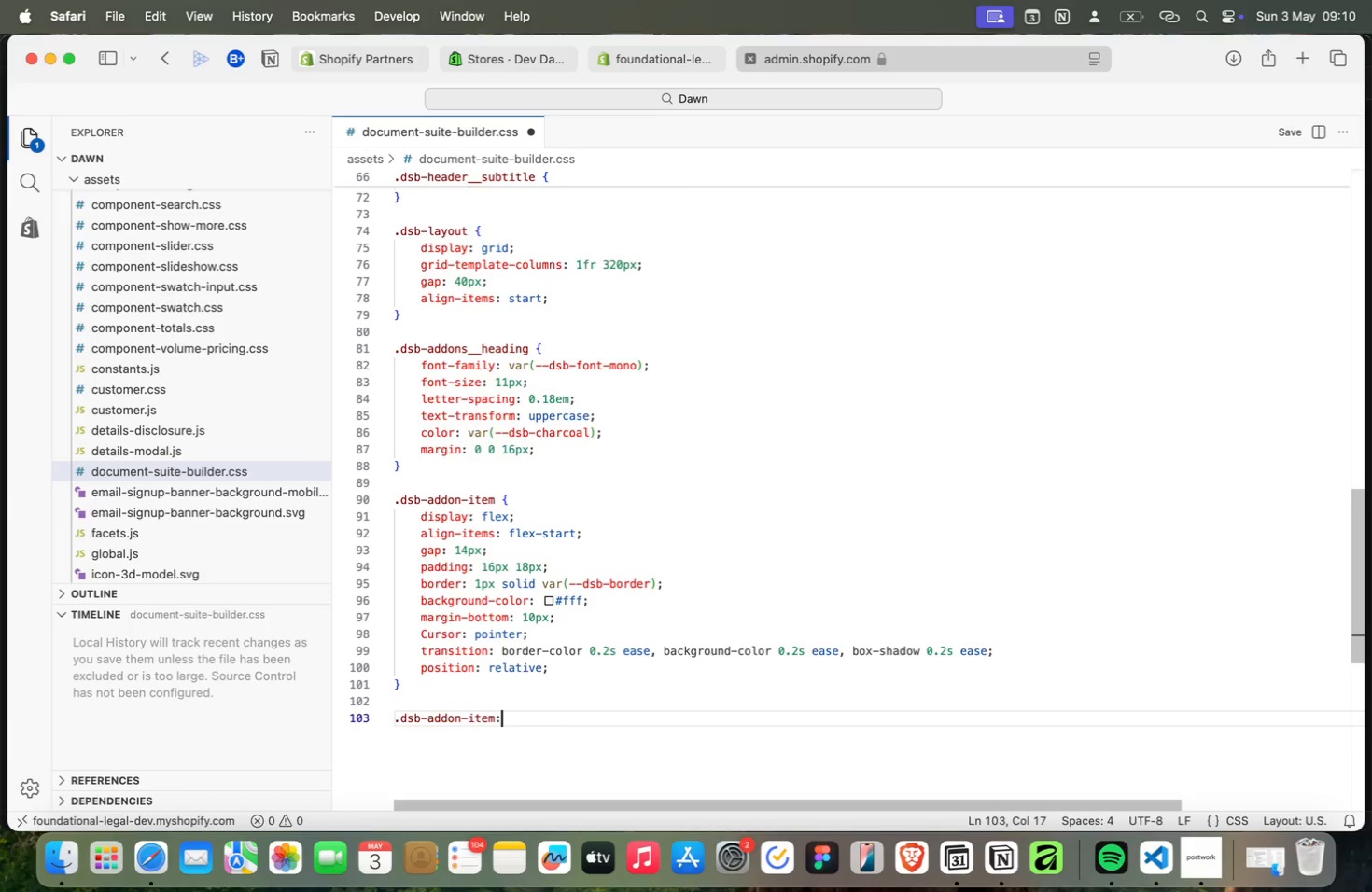 
key(Meta+H)
 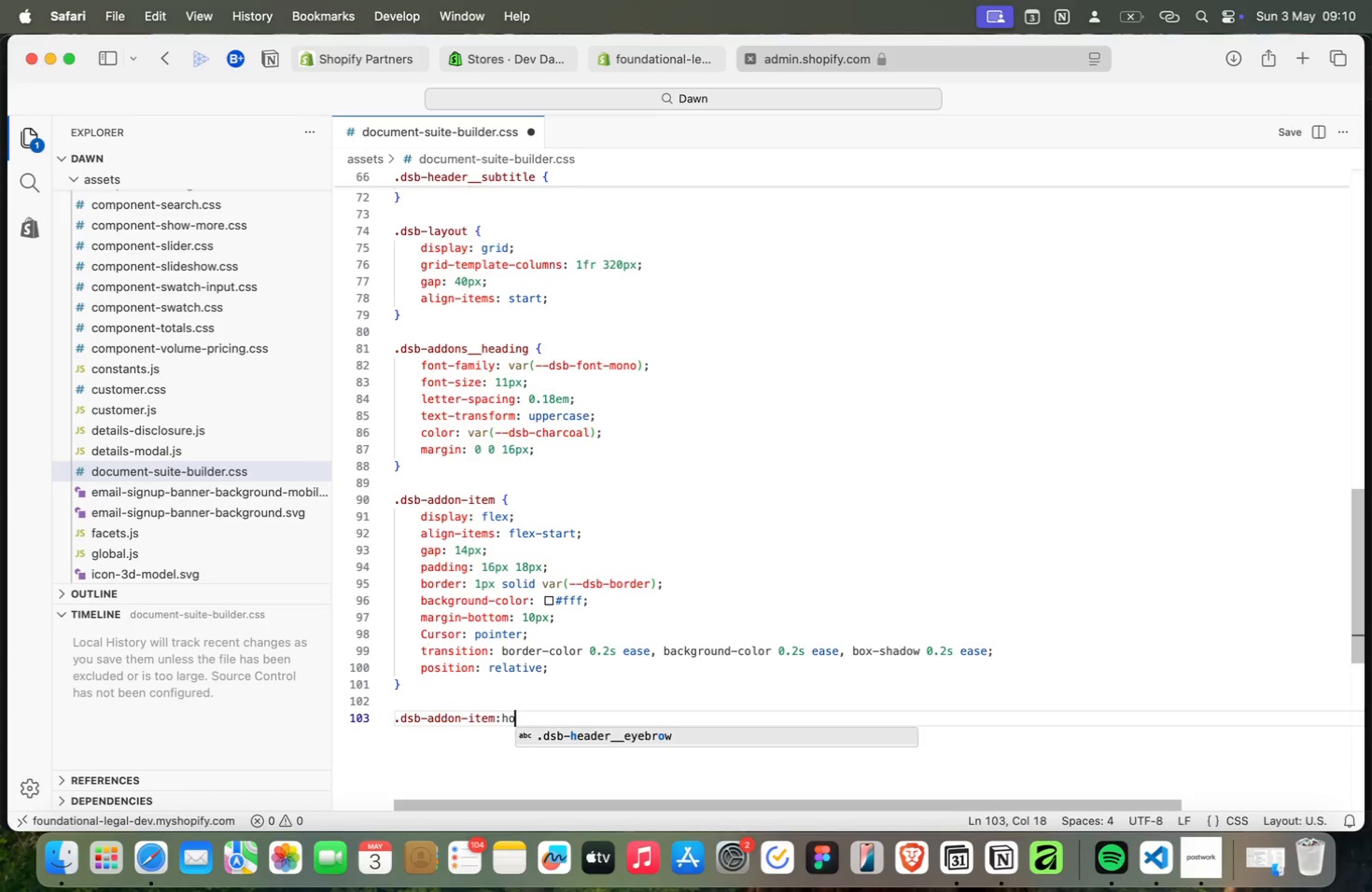 
key(Meta+O)
 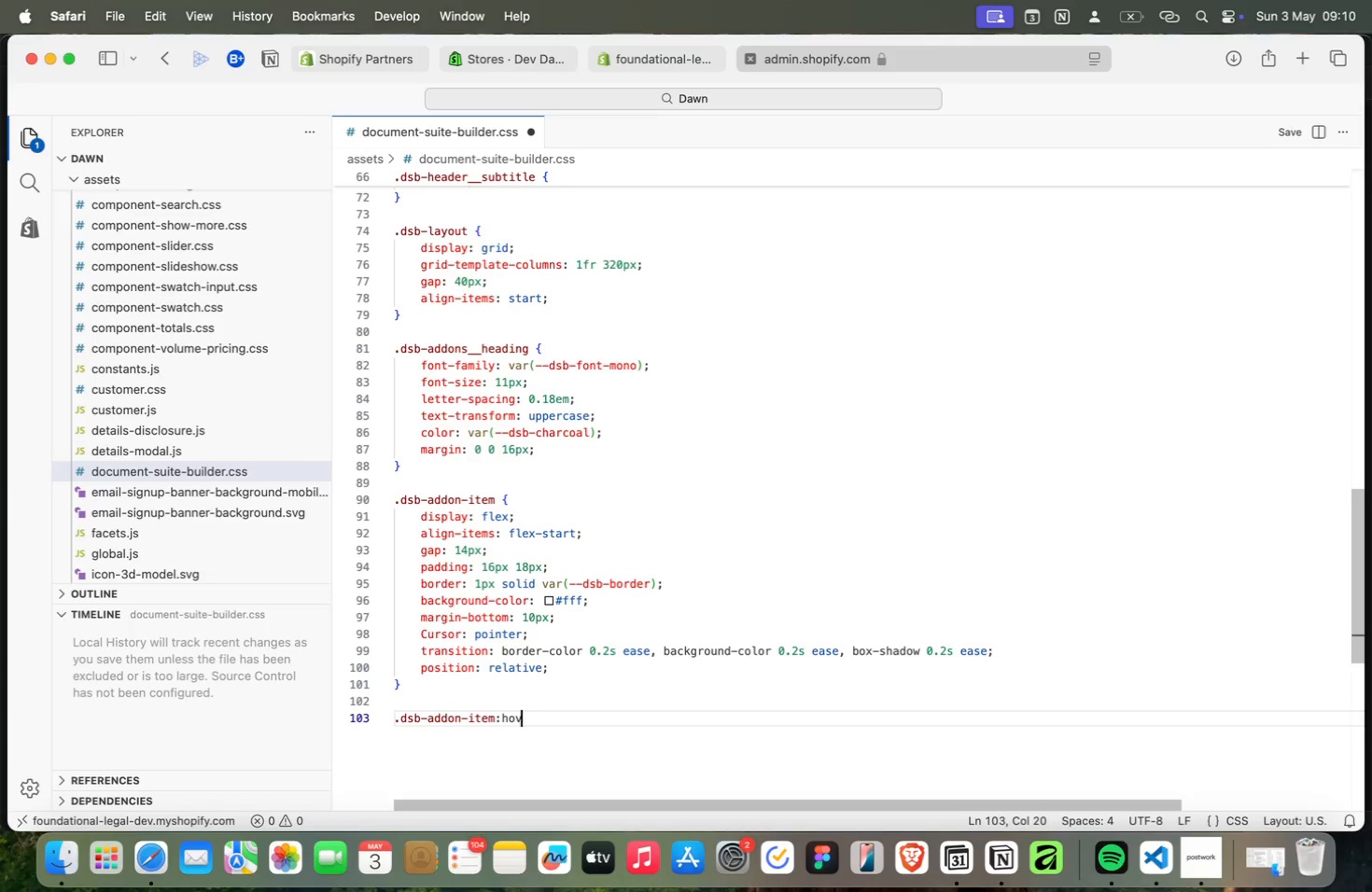 
key(Meta+V)
 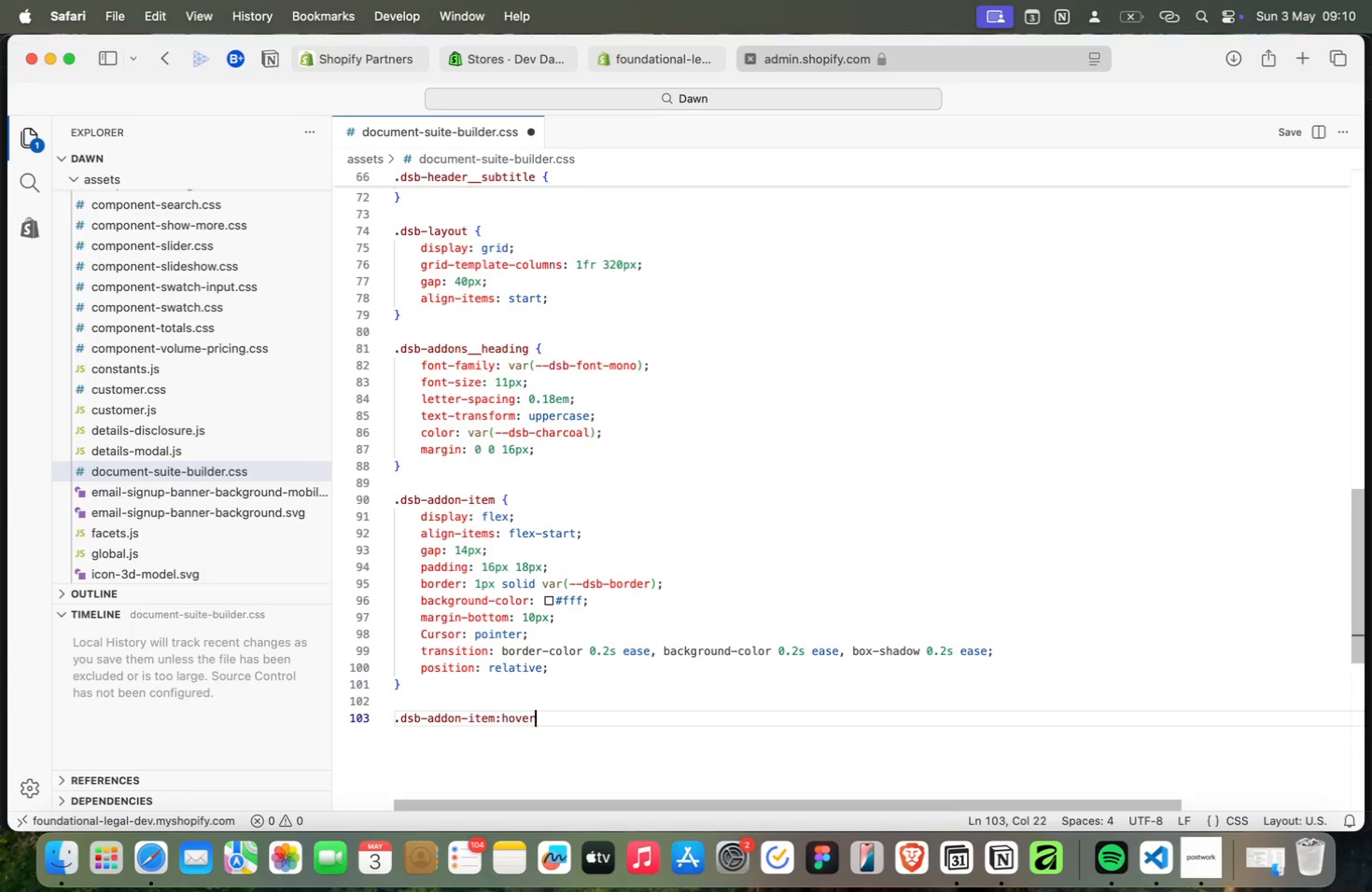 
key(Meta+E)
 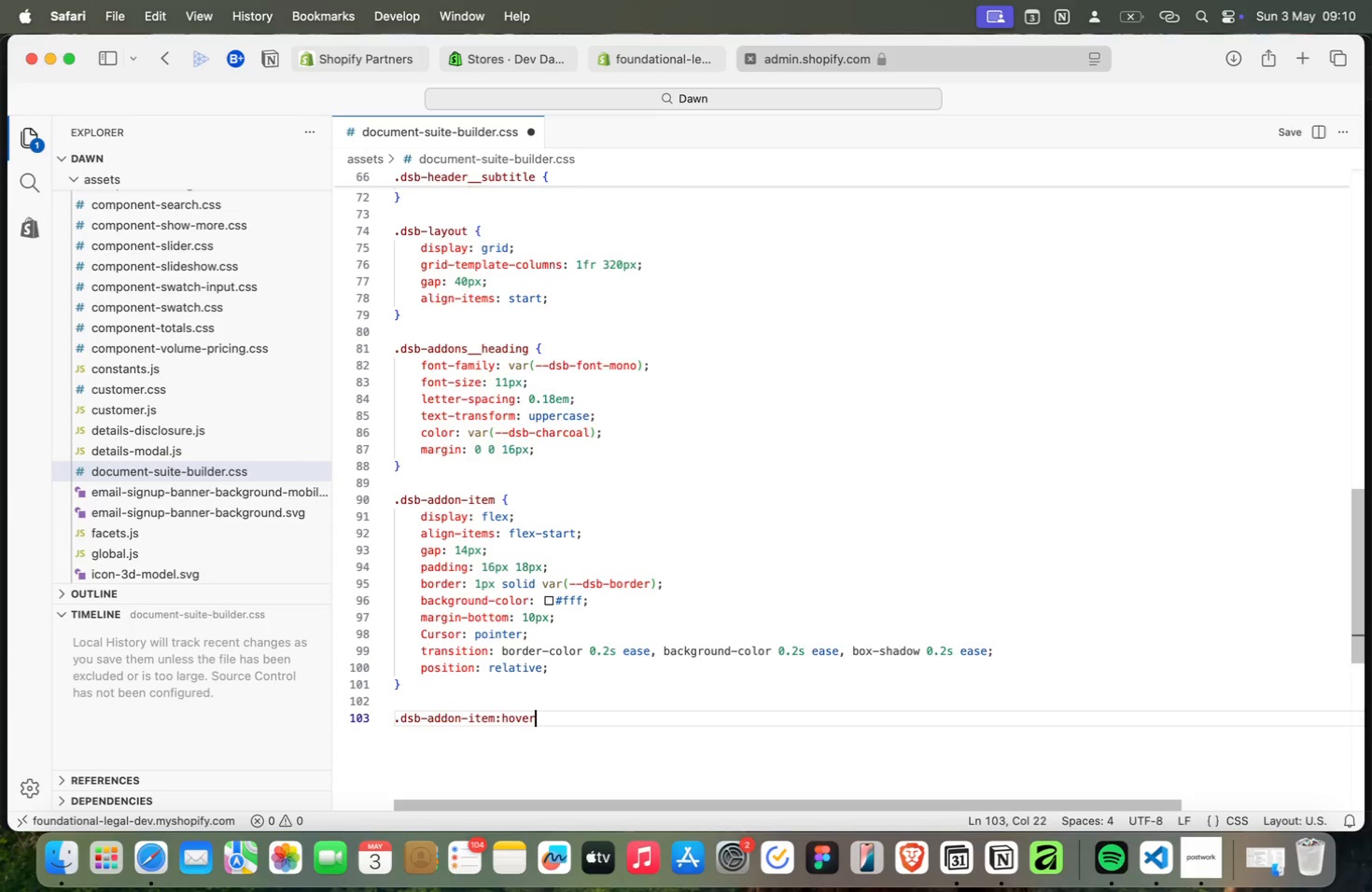 
key(Meta+R)
 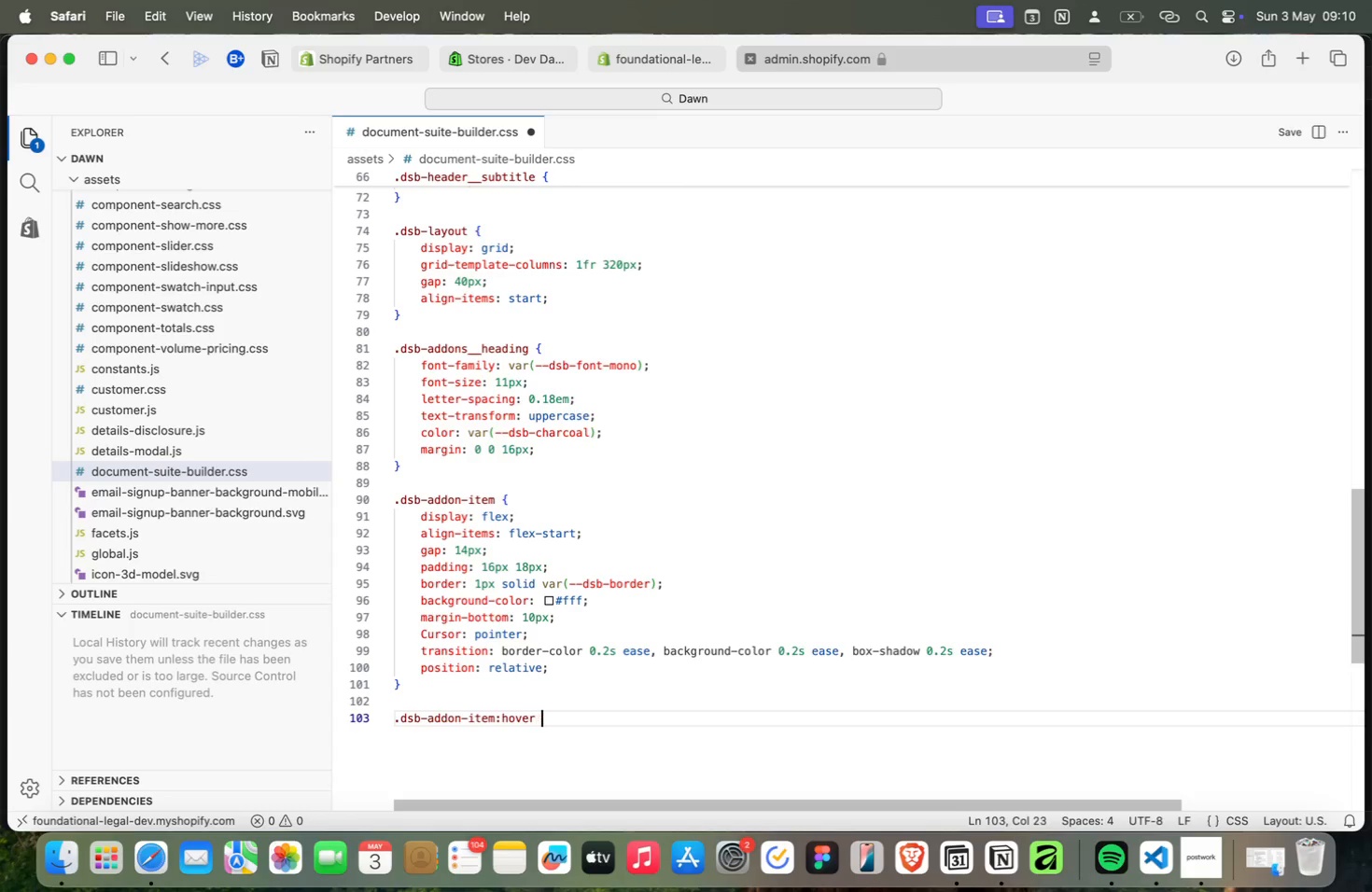 
key(Meta+Space)
 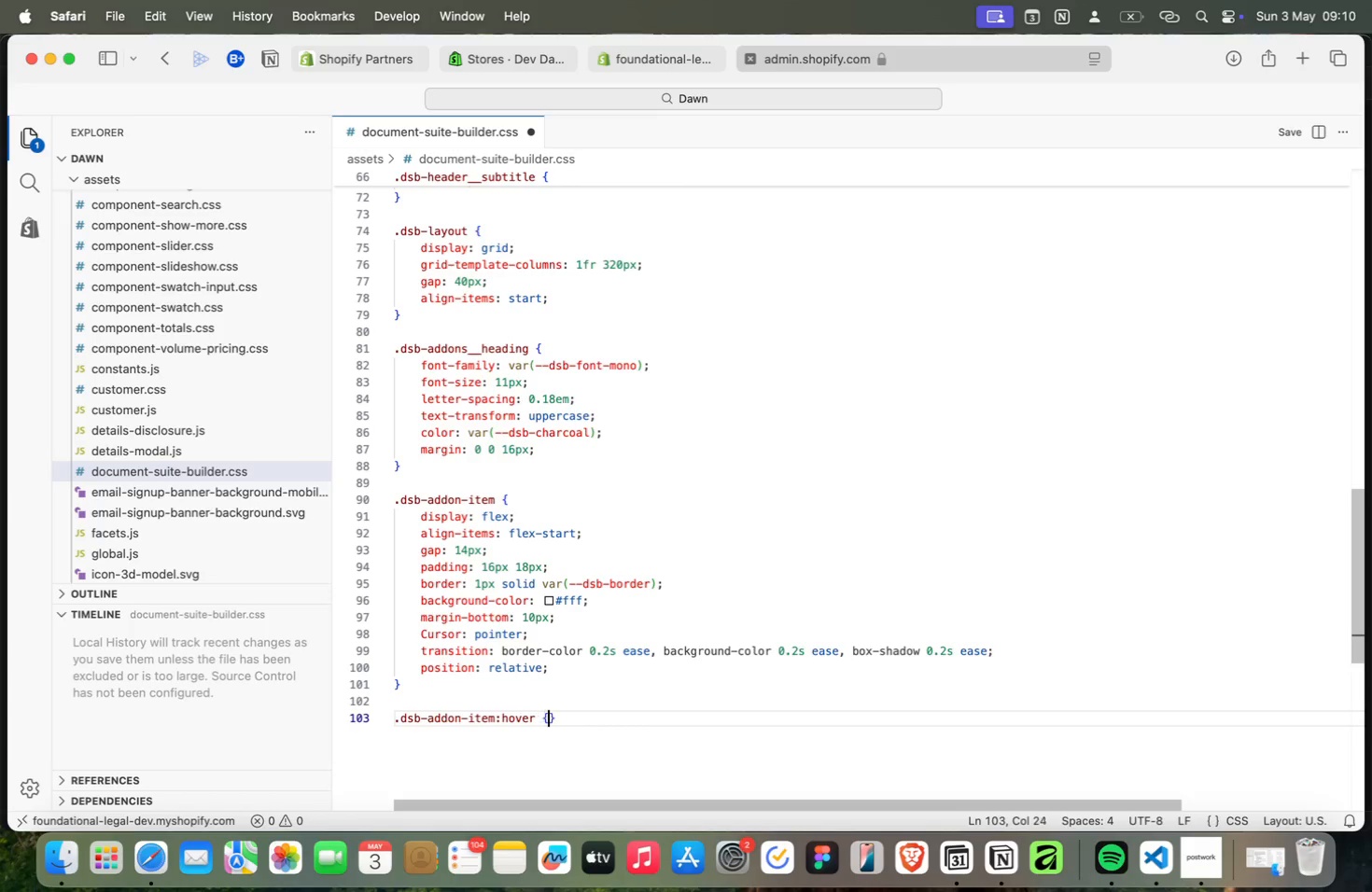 
key(Meta+Shift+BracketLeft)
 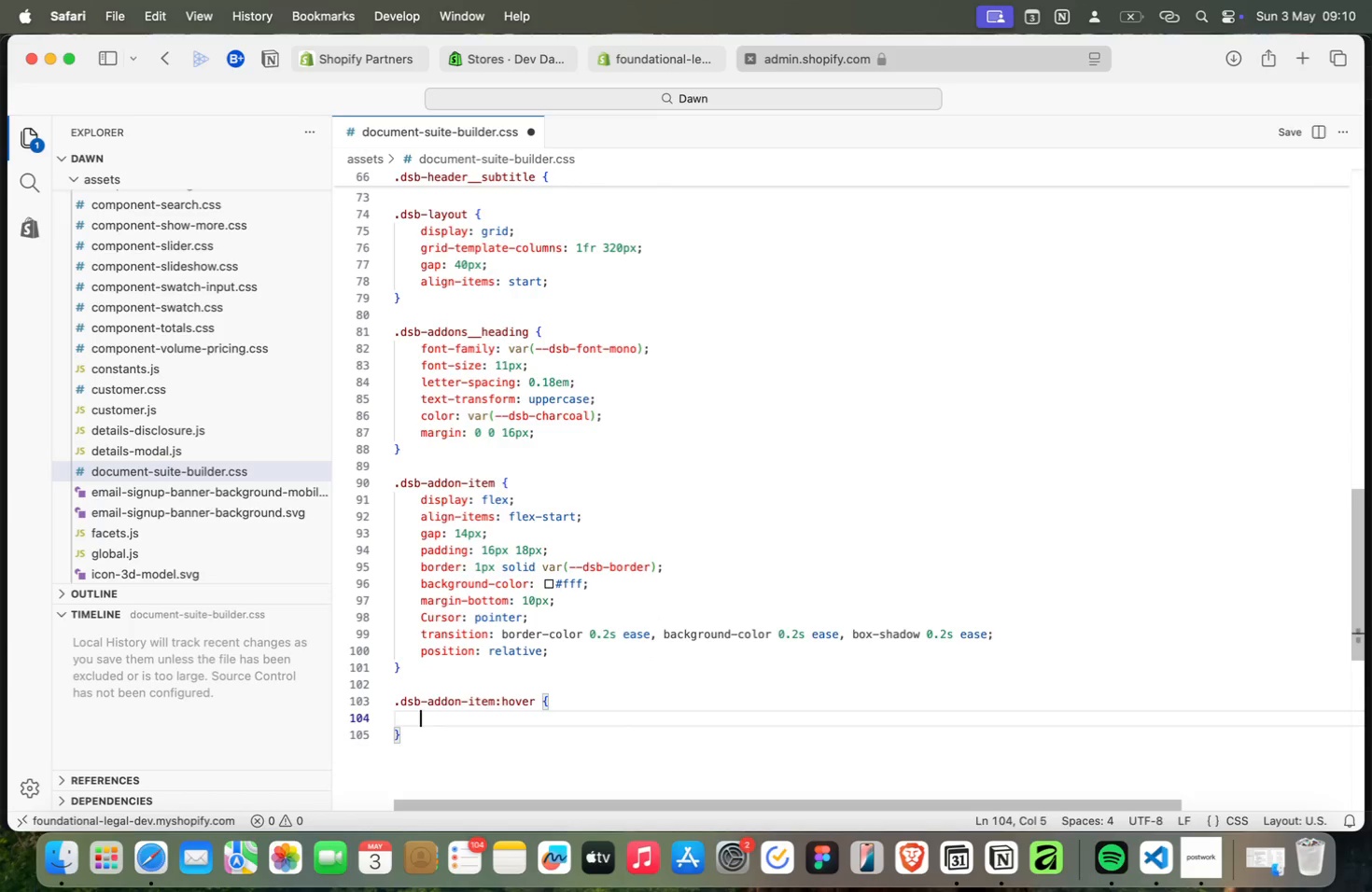 
key(Meta+Enter)
 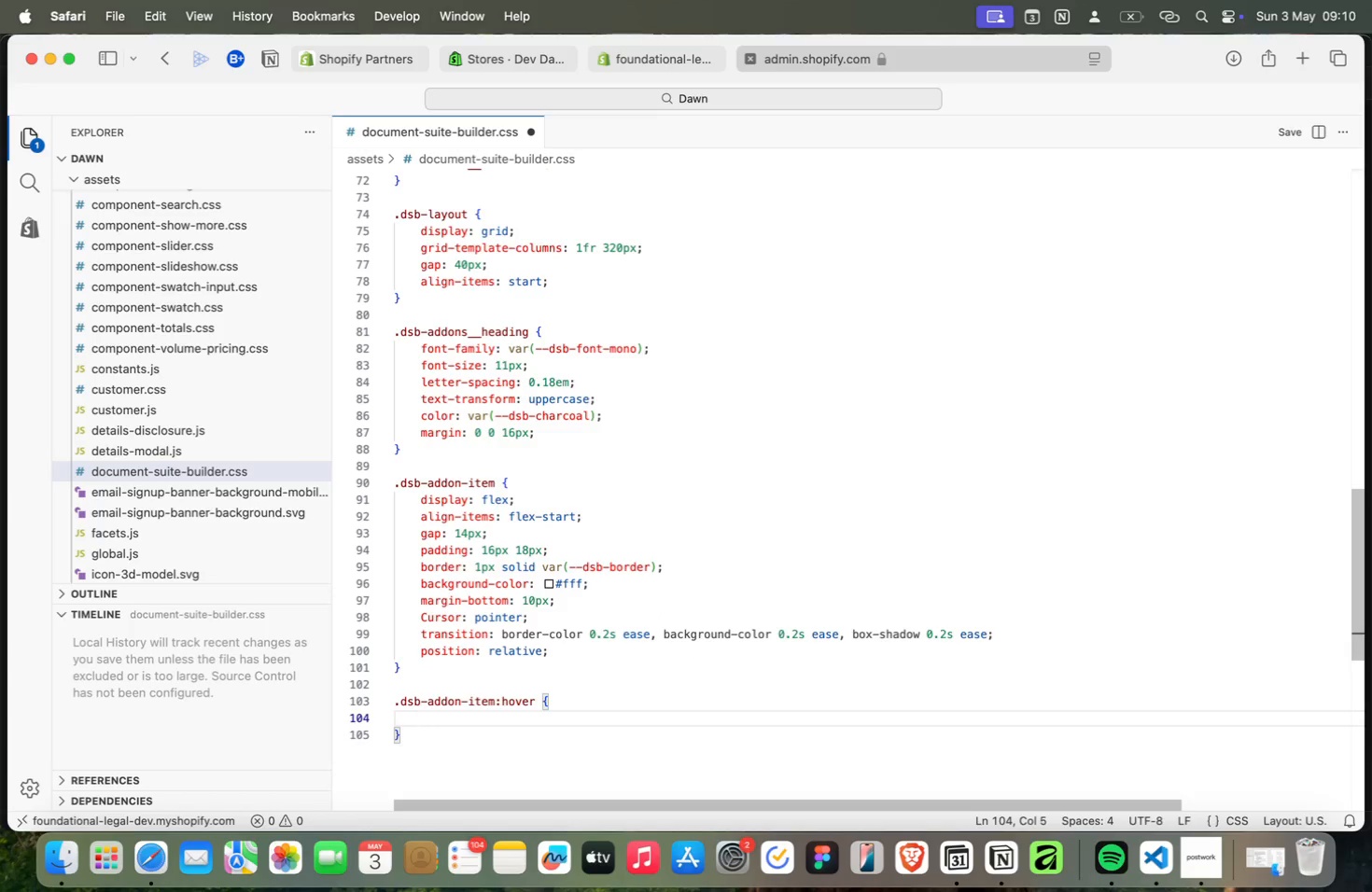 
key(Meta+B)
 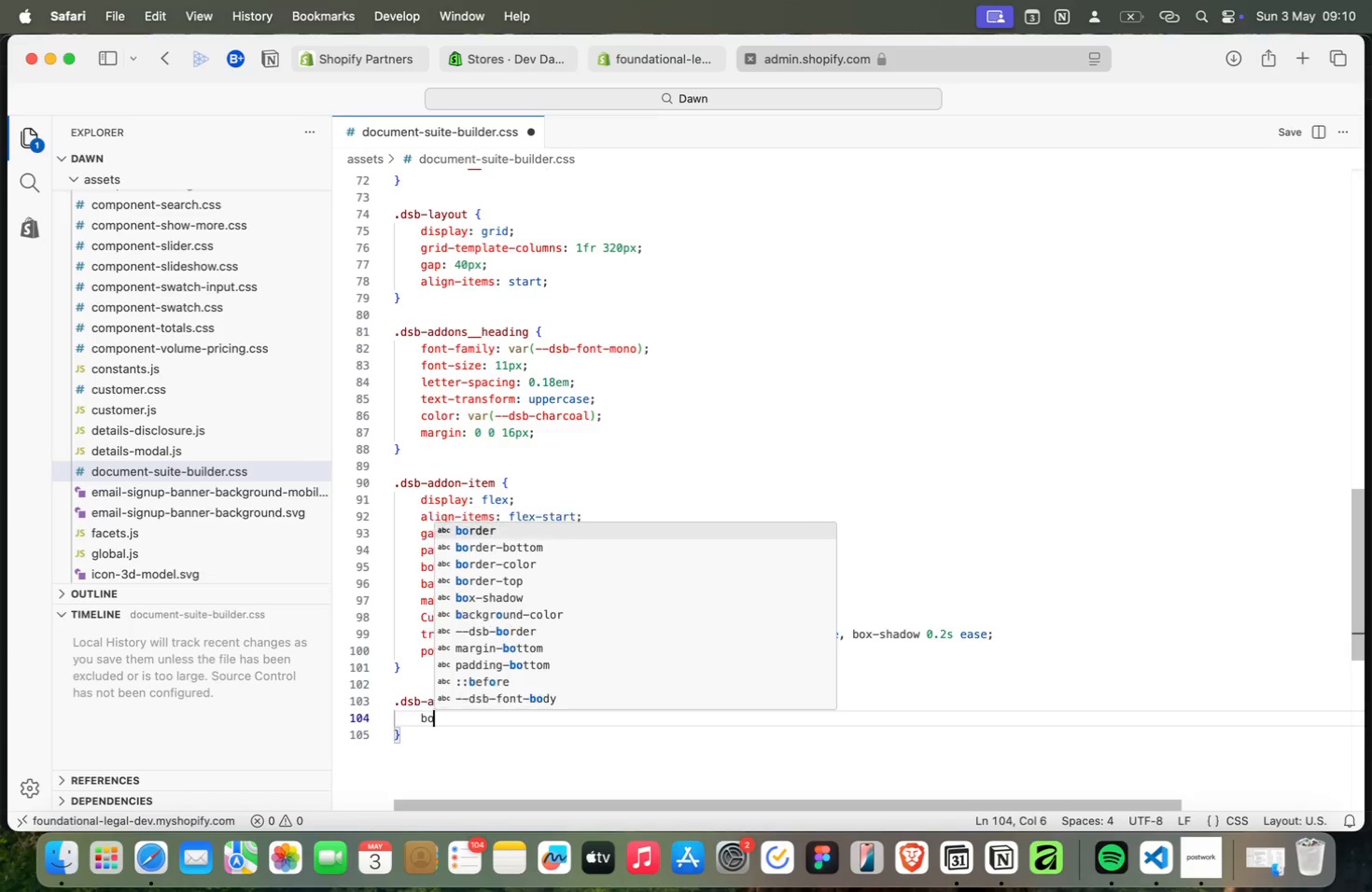 
key(Meta+O)
 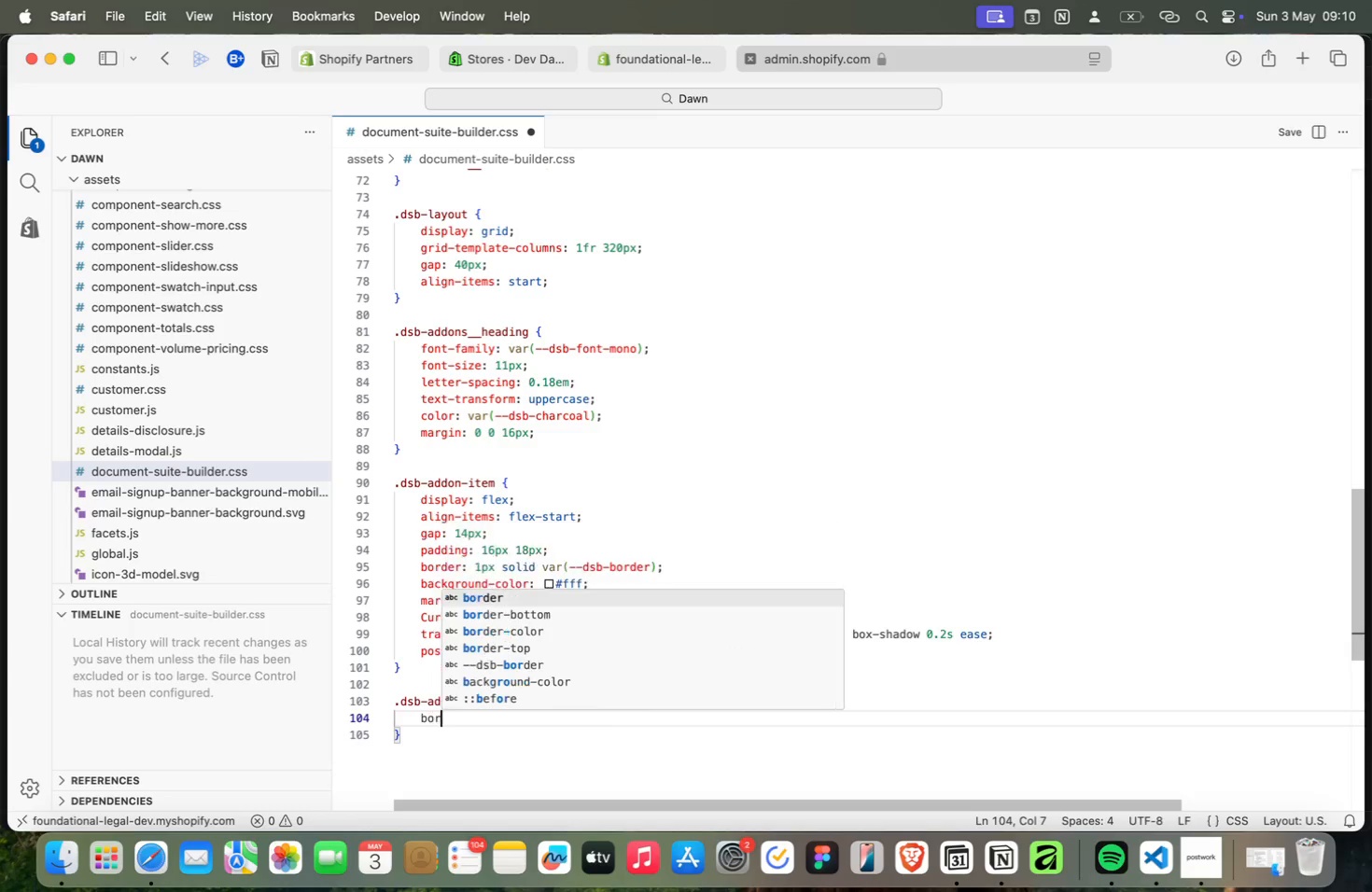 
key(Meta+R)
 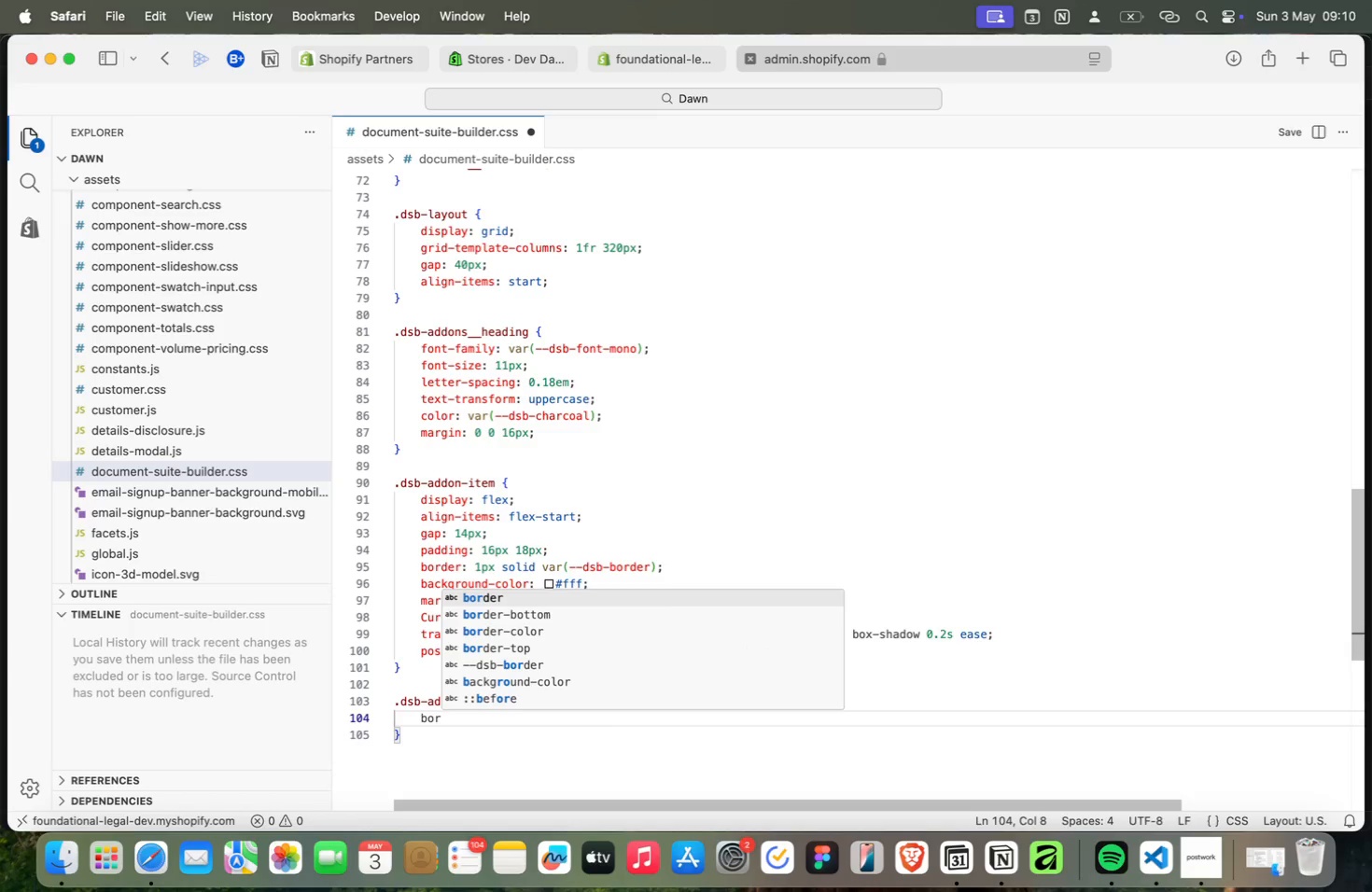 
key(Meta+ArrowDown)
 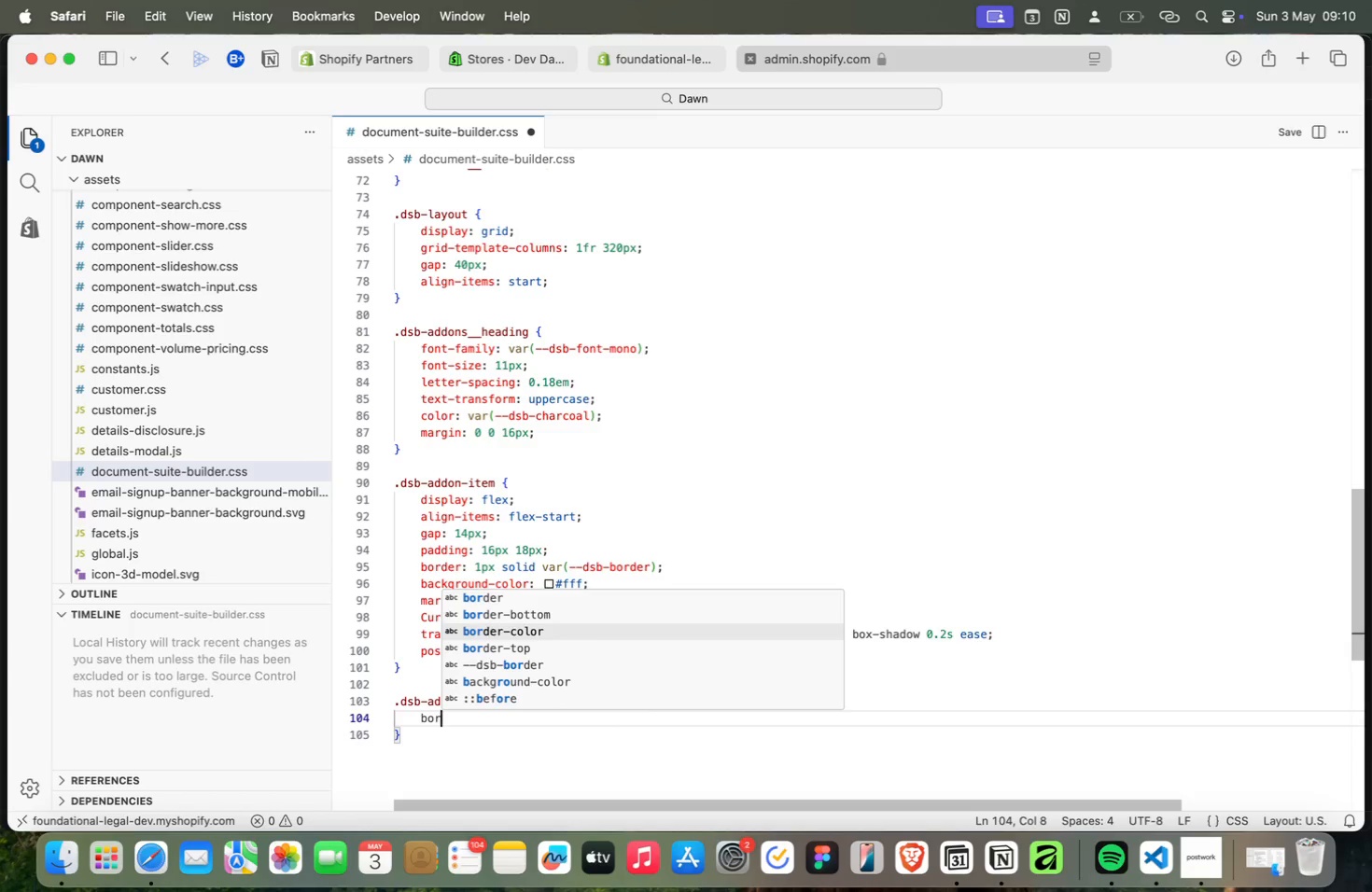 
key(Meta+ArrowDown)
 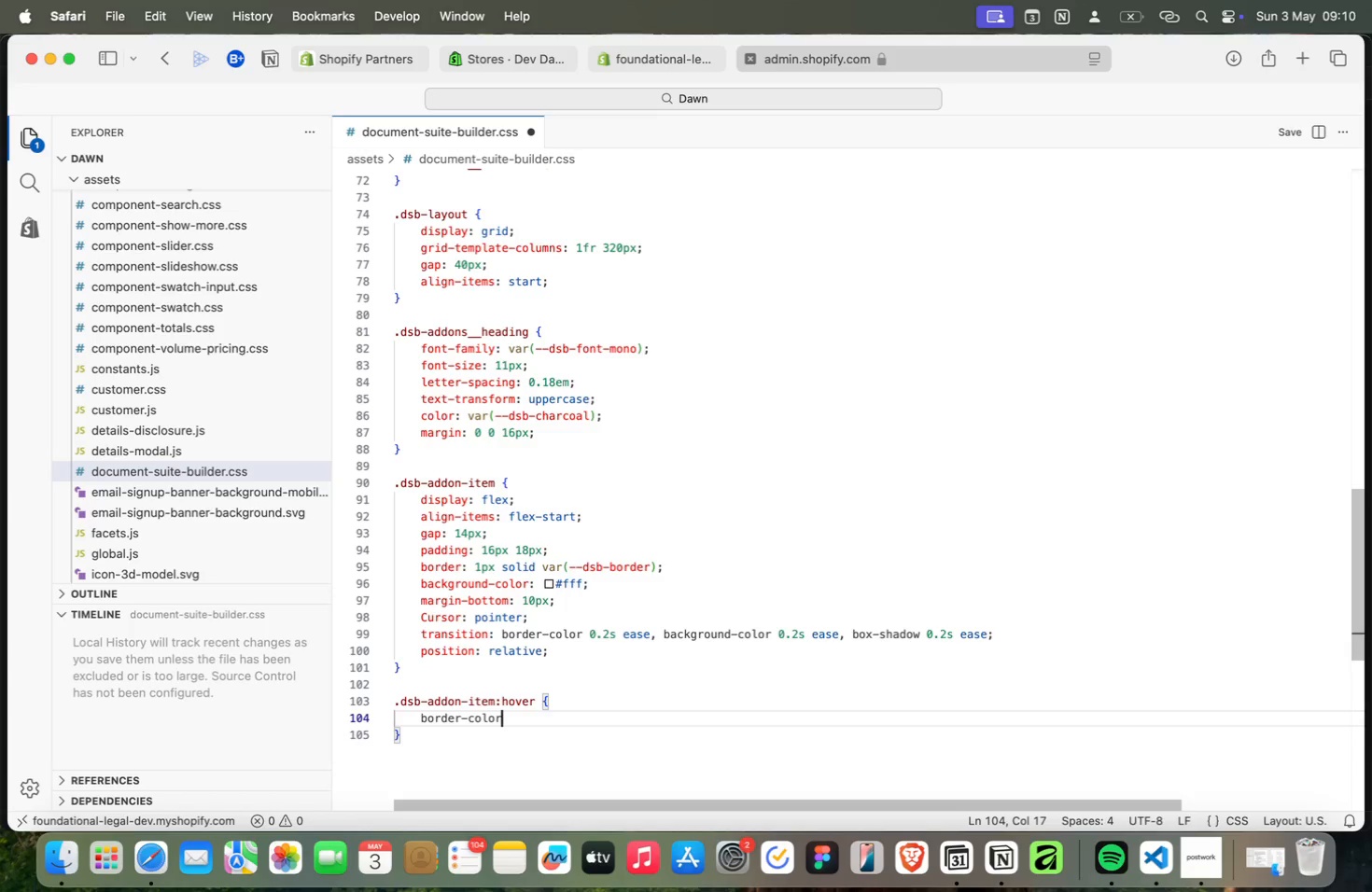 
key(Meta+Enter)
 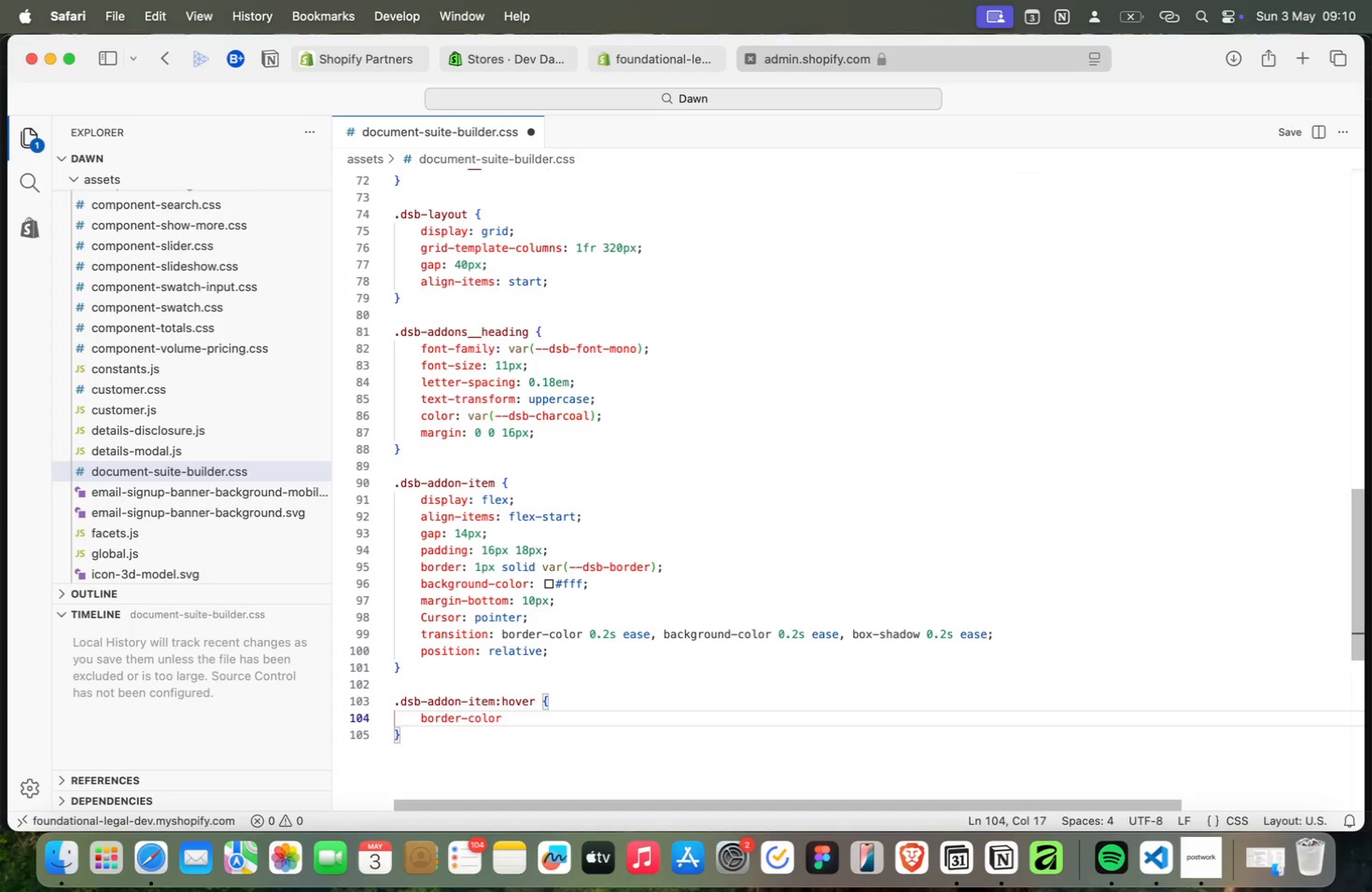 
key(Meta+Shift+Semicolon)
 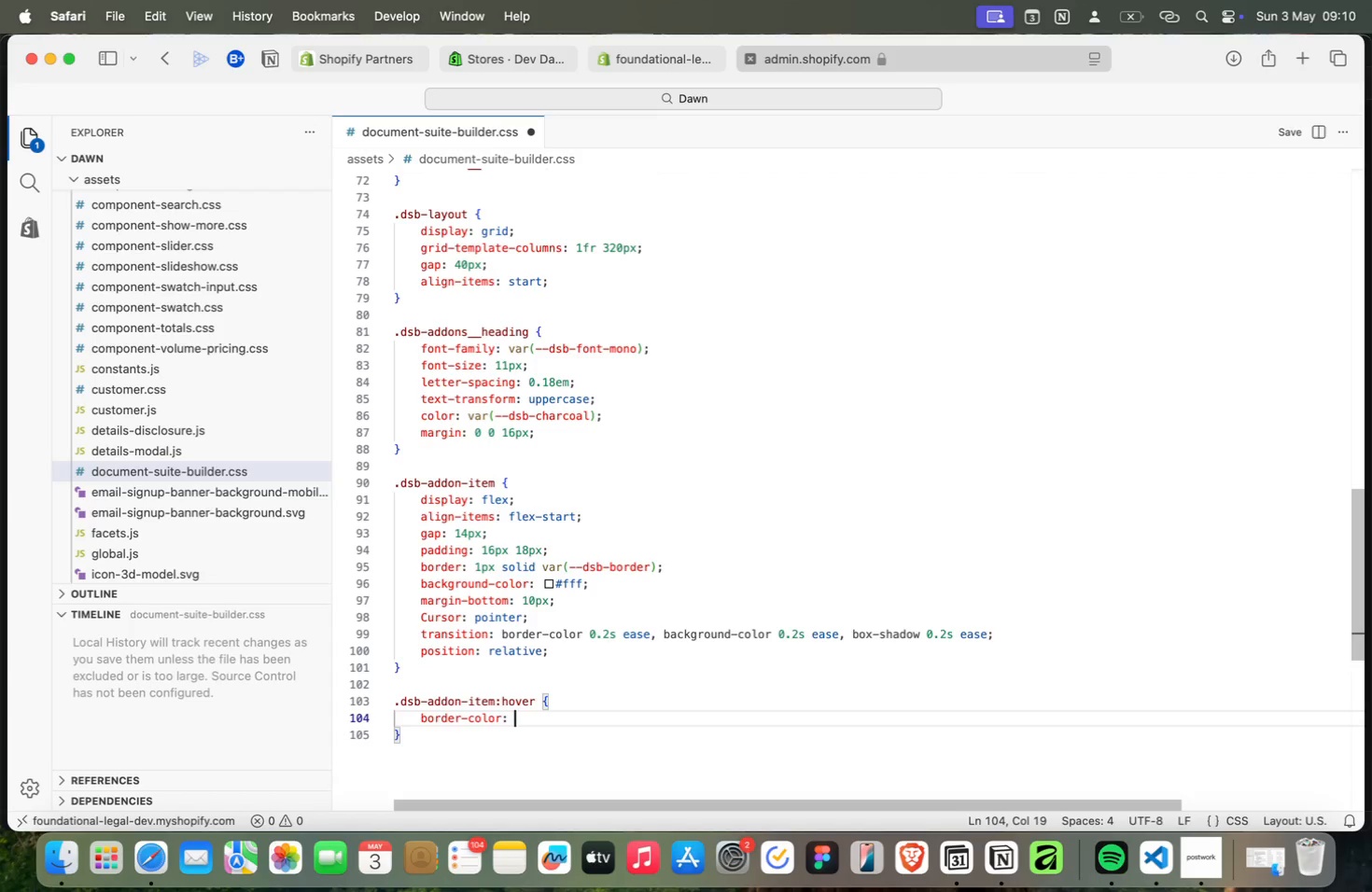 
key(Meta+Space)
 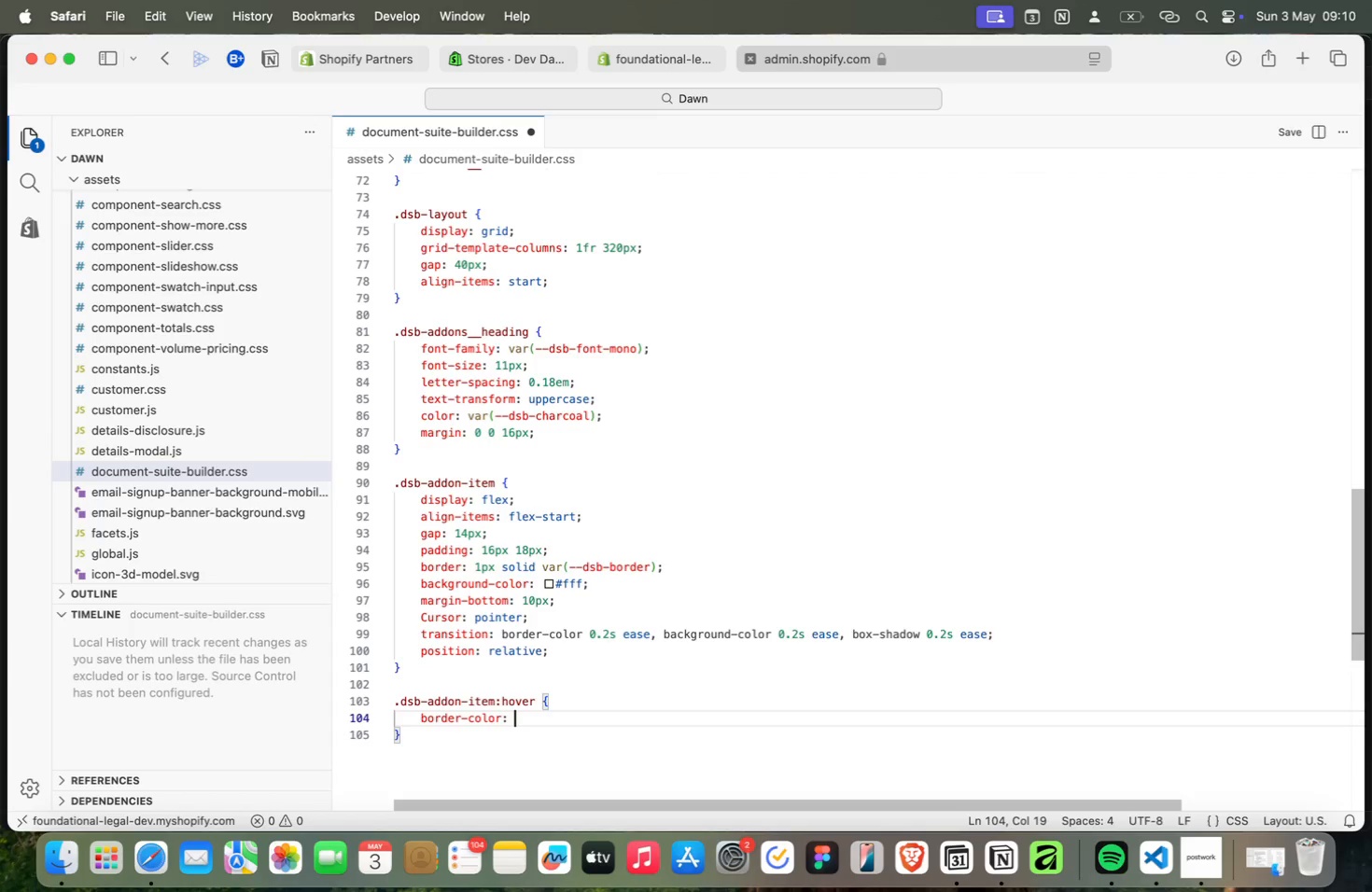 
key(Meta+V)
 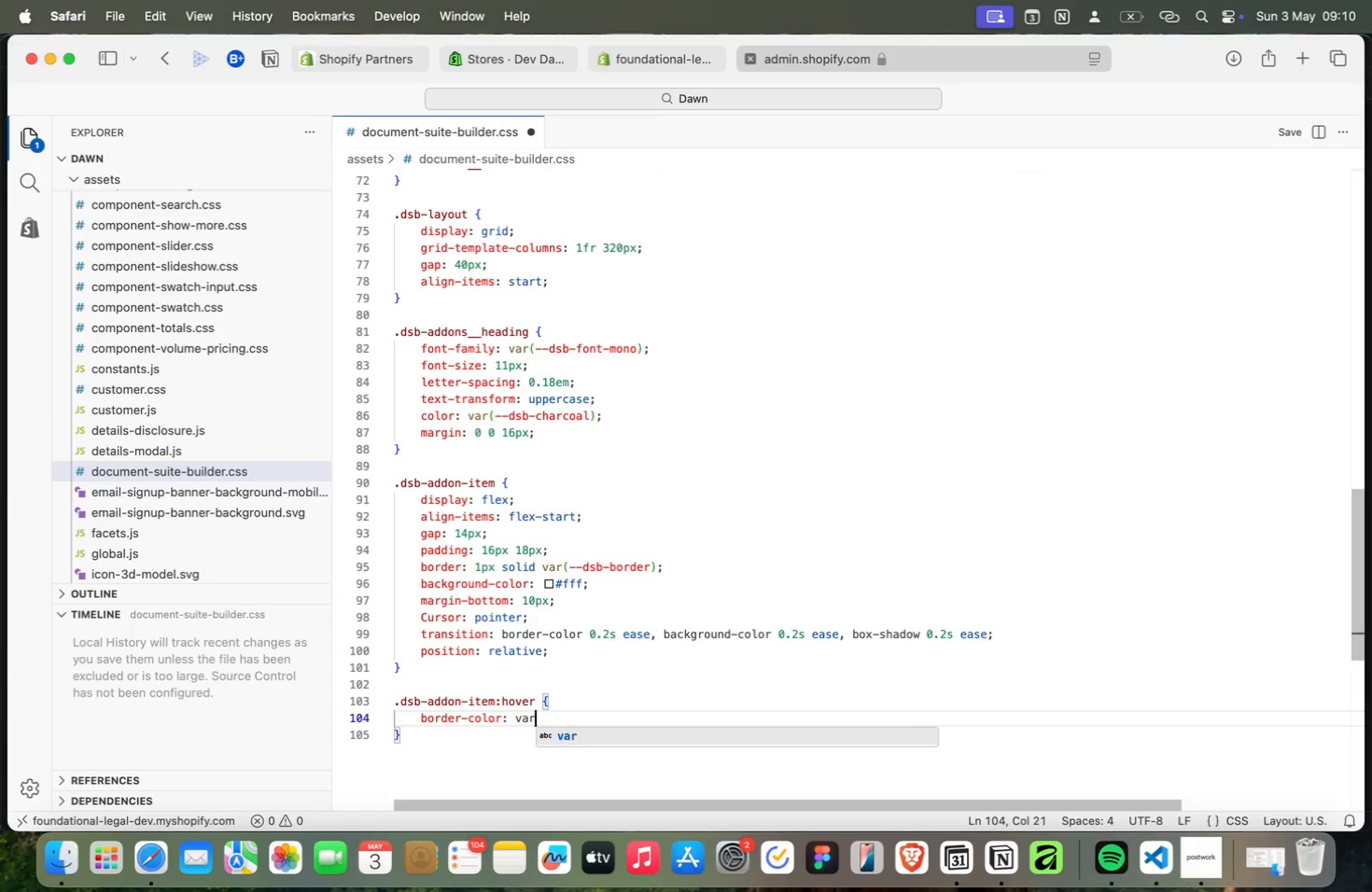 
key(Meta+A)
 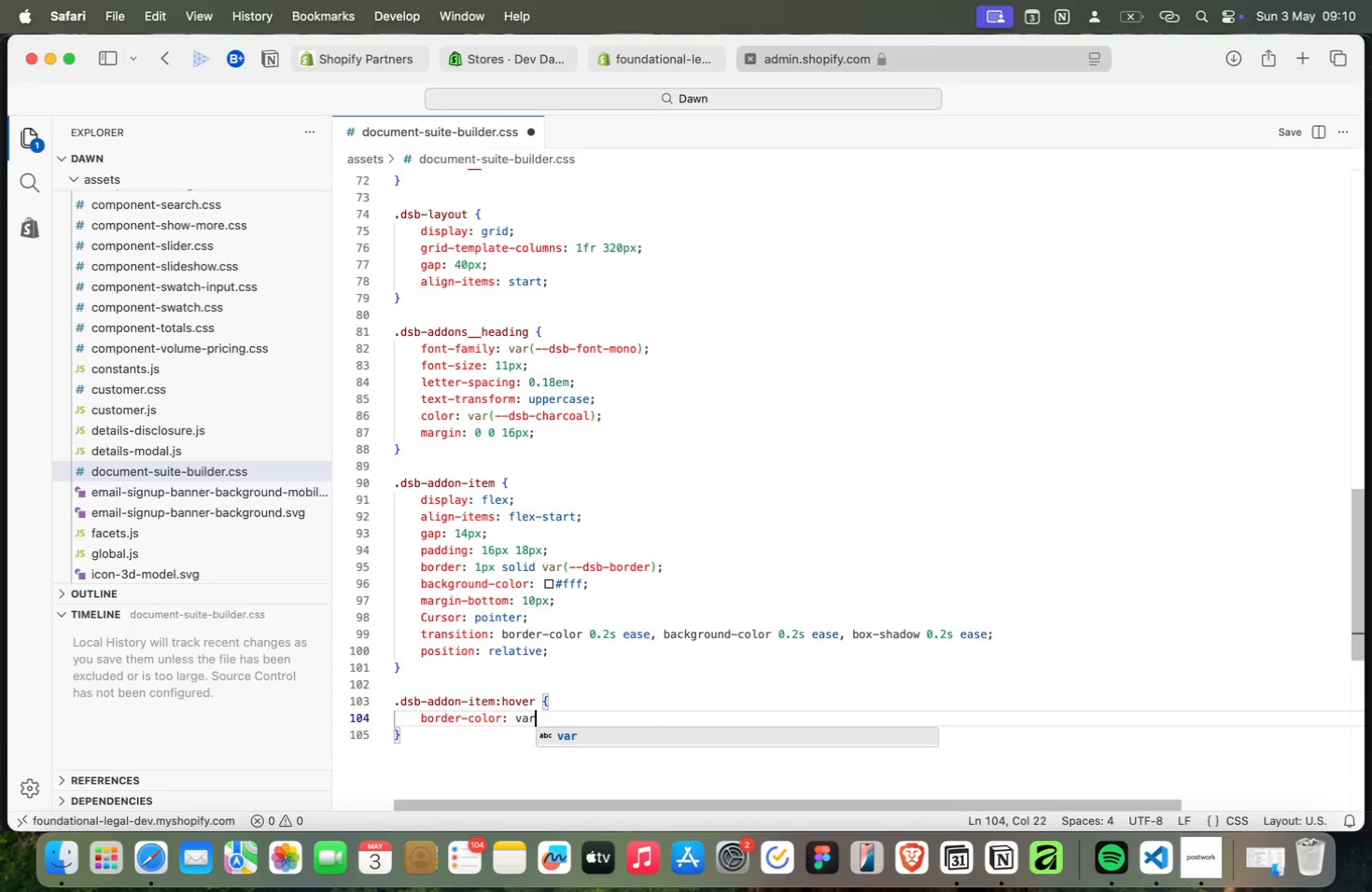 
key(Meta+R)
 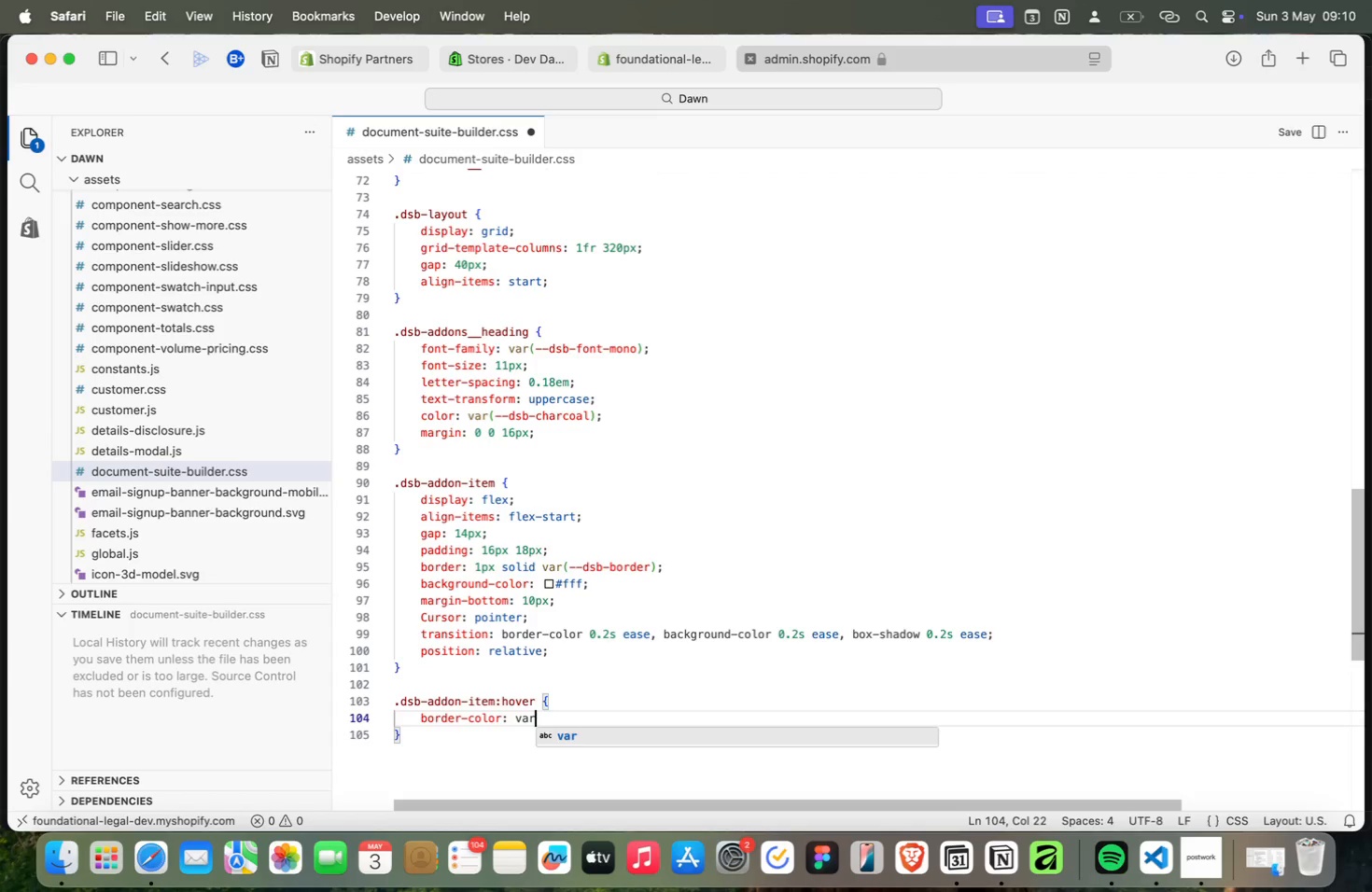 
key(Meta+Shift+9)
 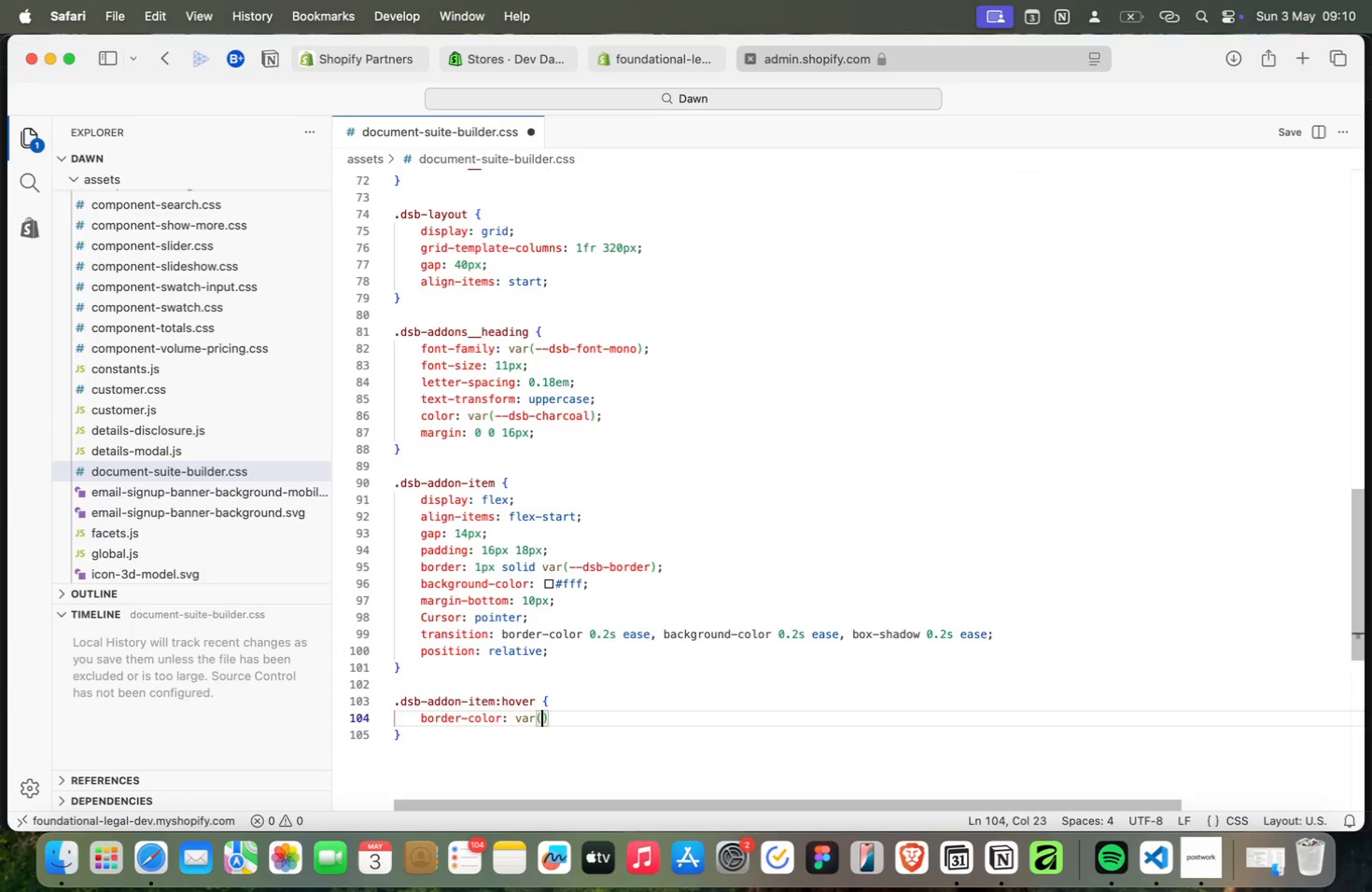 
key(Meta+D)
 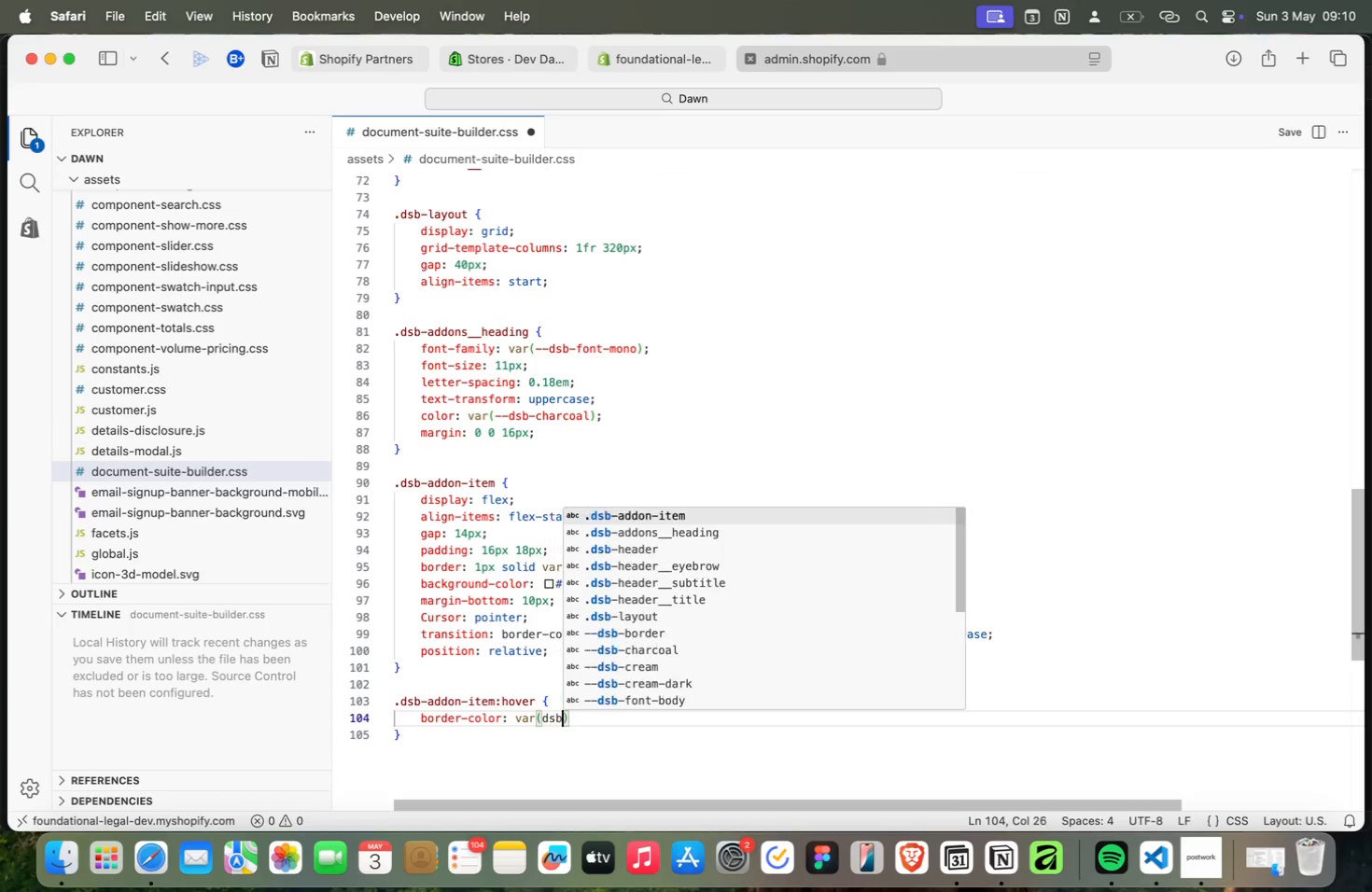 
key(Meta+S)
 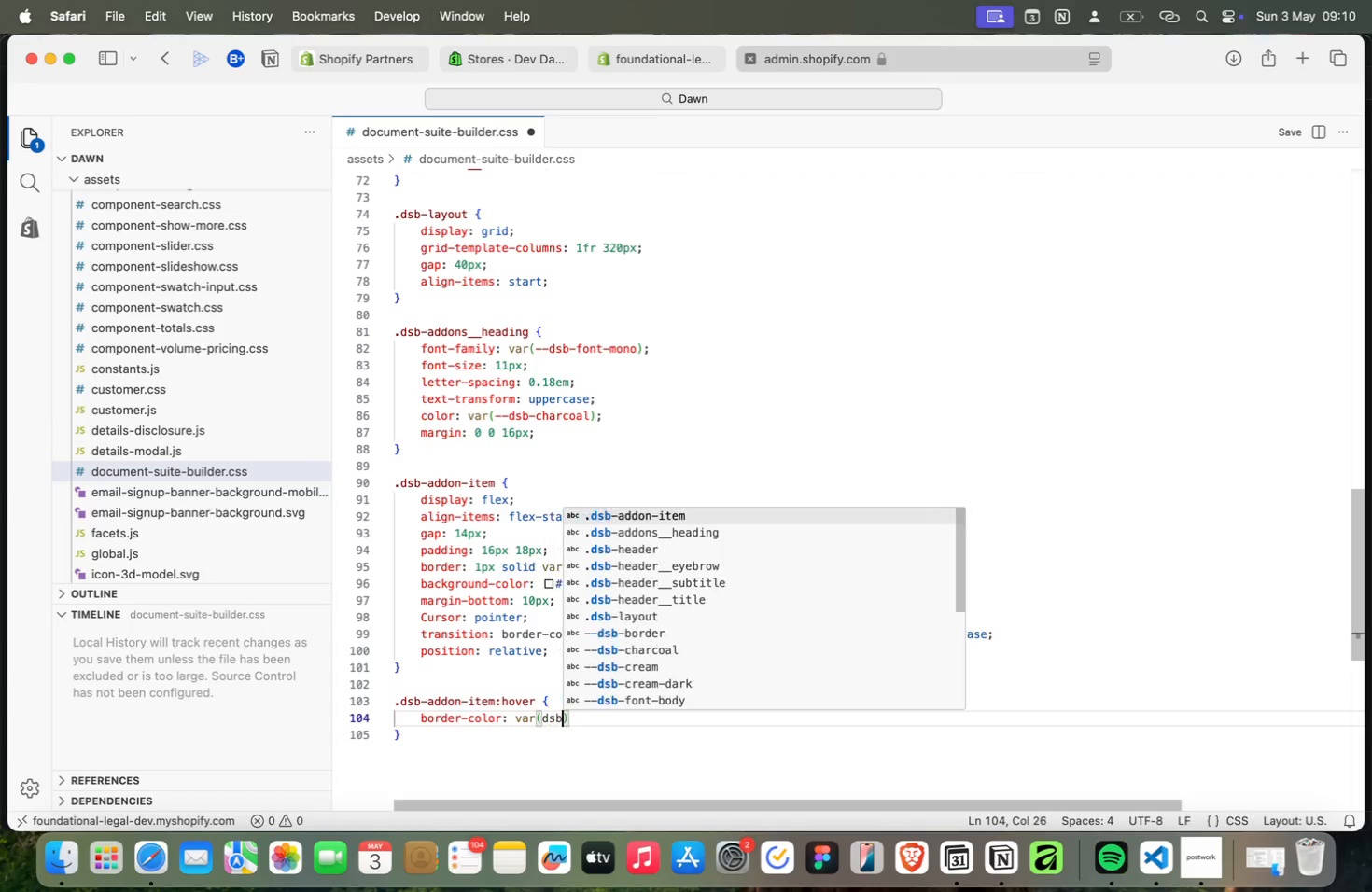 
key(Meta+B)
 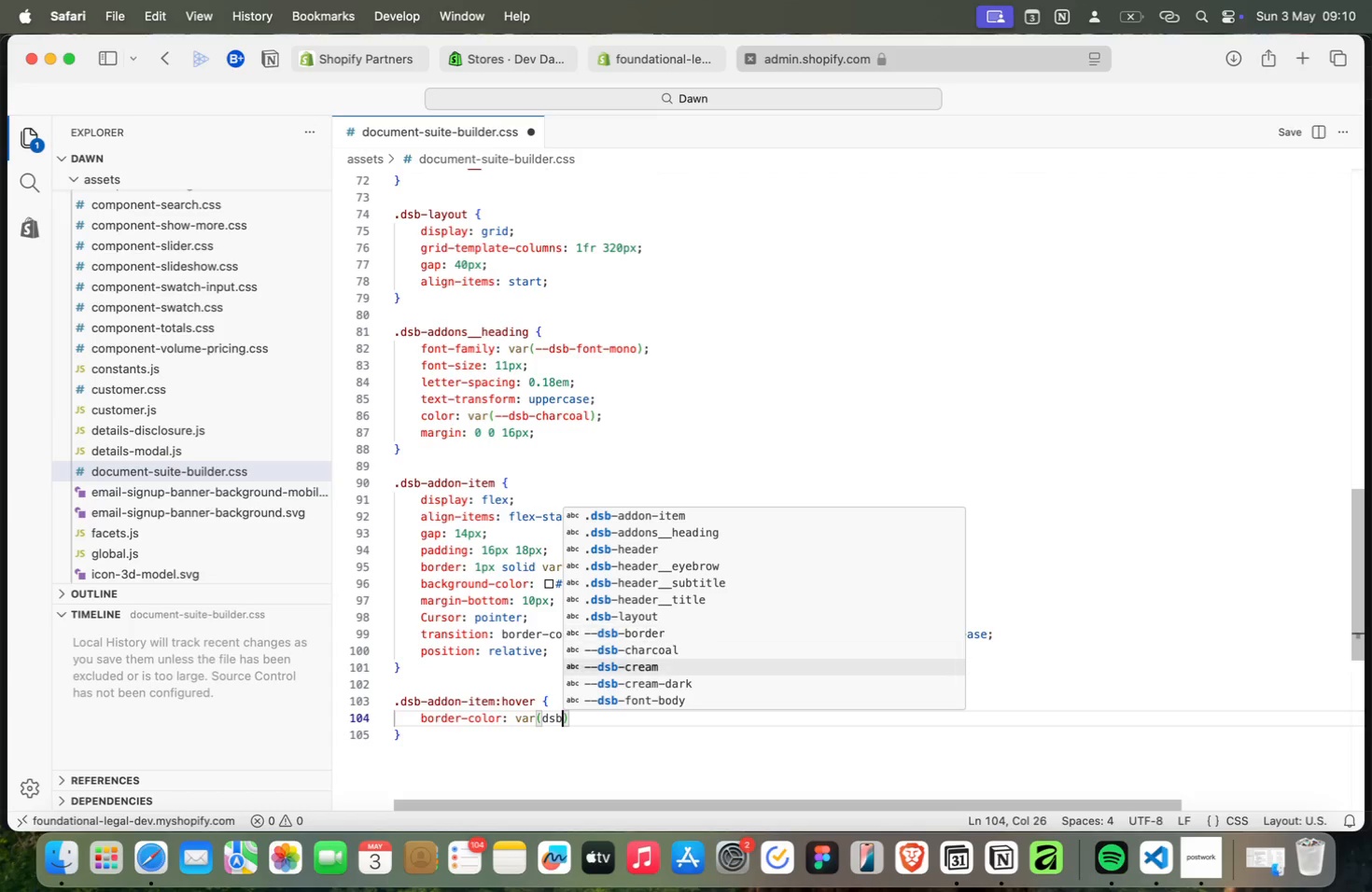 
hold_key(key=ArrowDown, duration=1.43)
 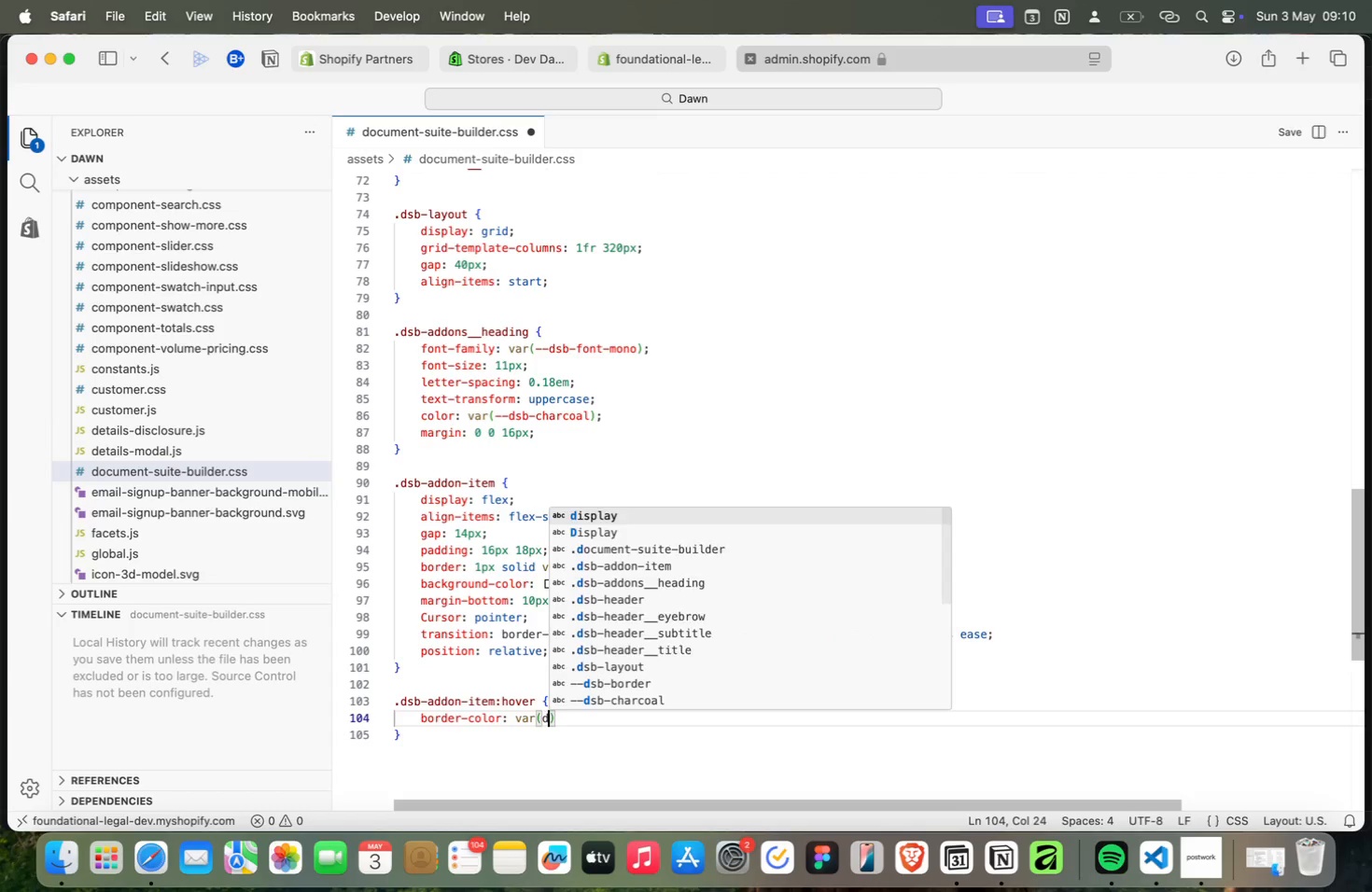 
key(Meta+ArrowDown)
 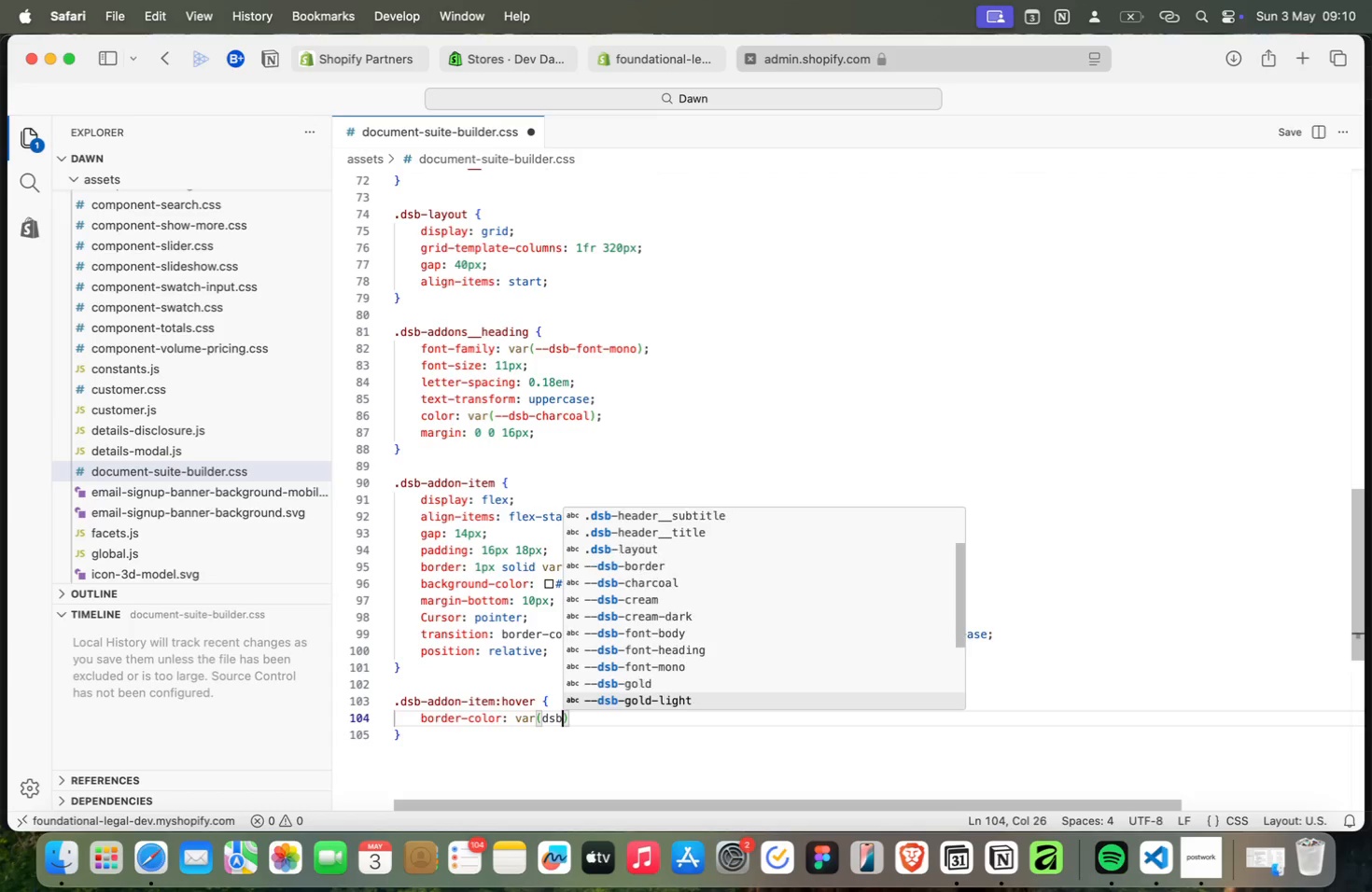 
key(Meta+ArrowDown)
 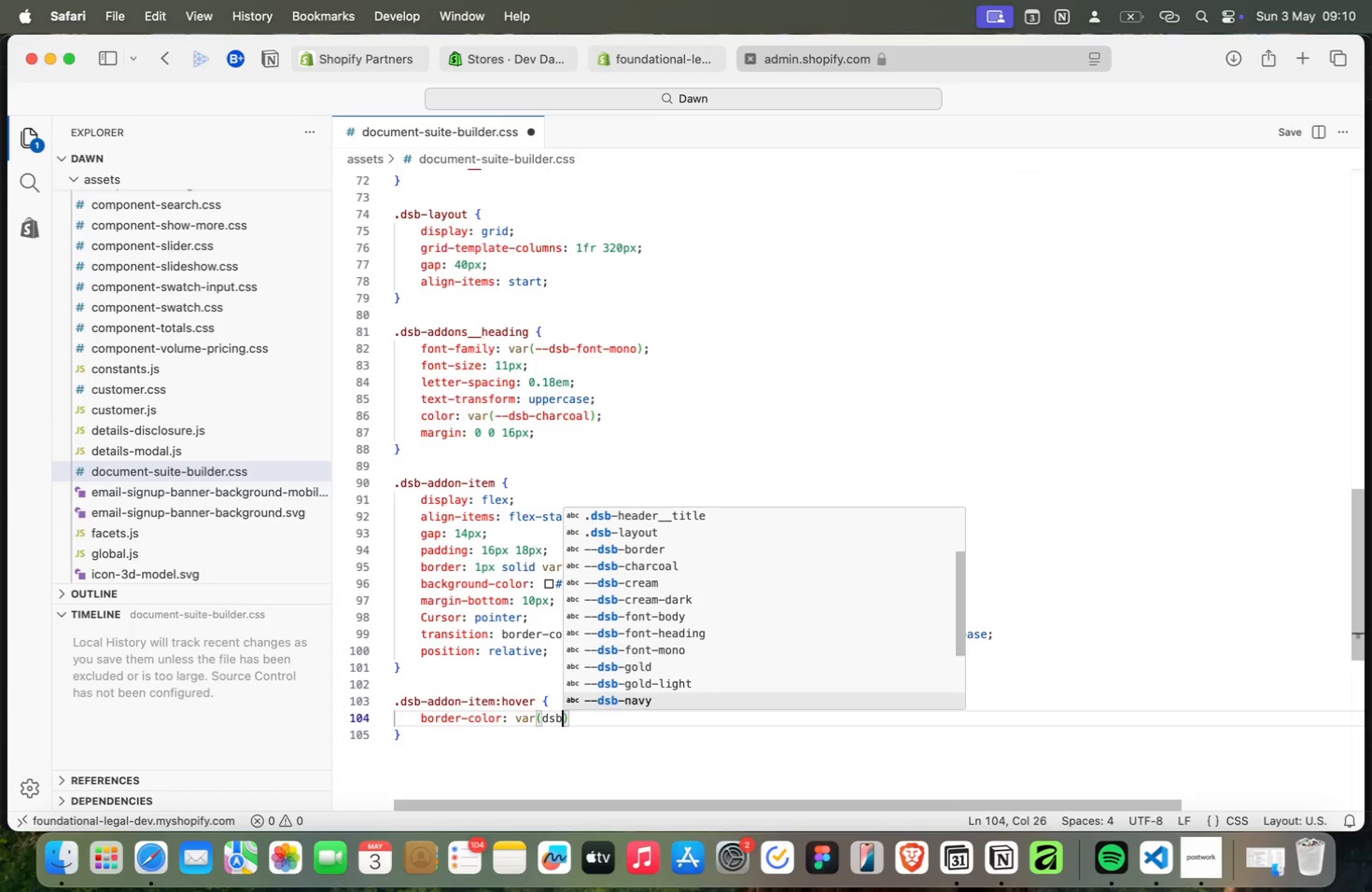 
key(Meta+ArrowDown)
 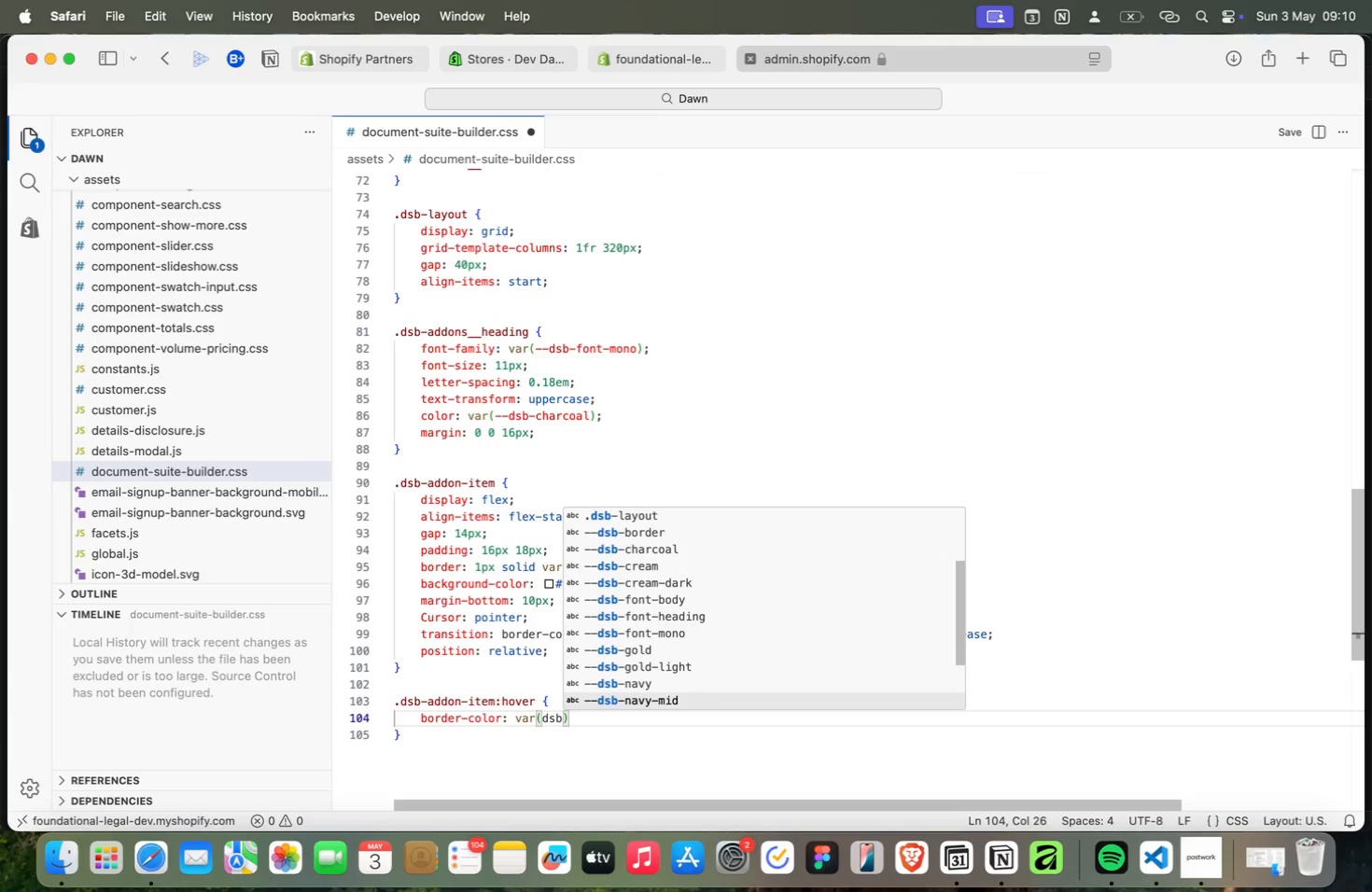 
key(Meta+ArrowDown)
 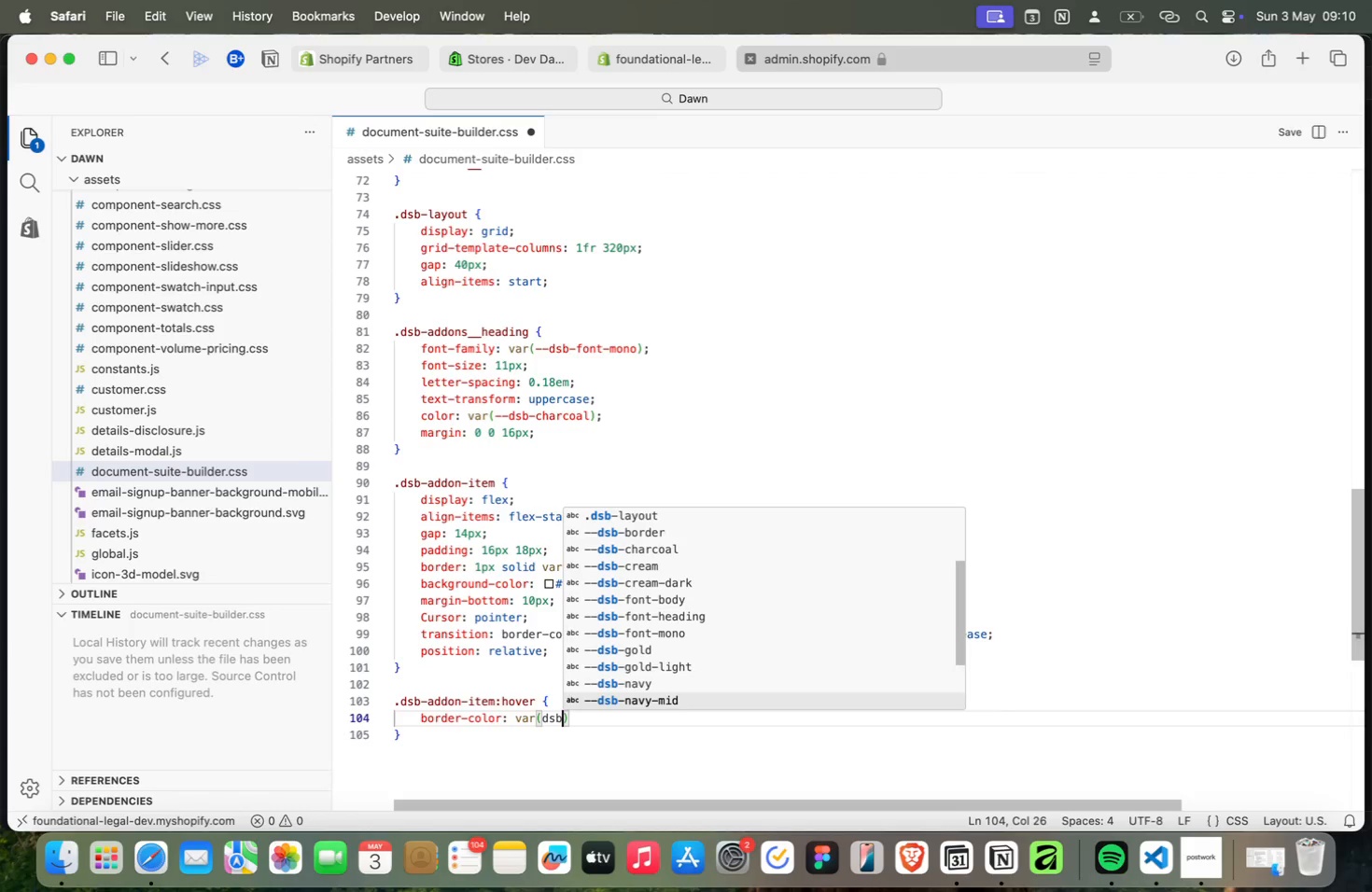 
key(Meta+ArrowUp)
 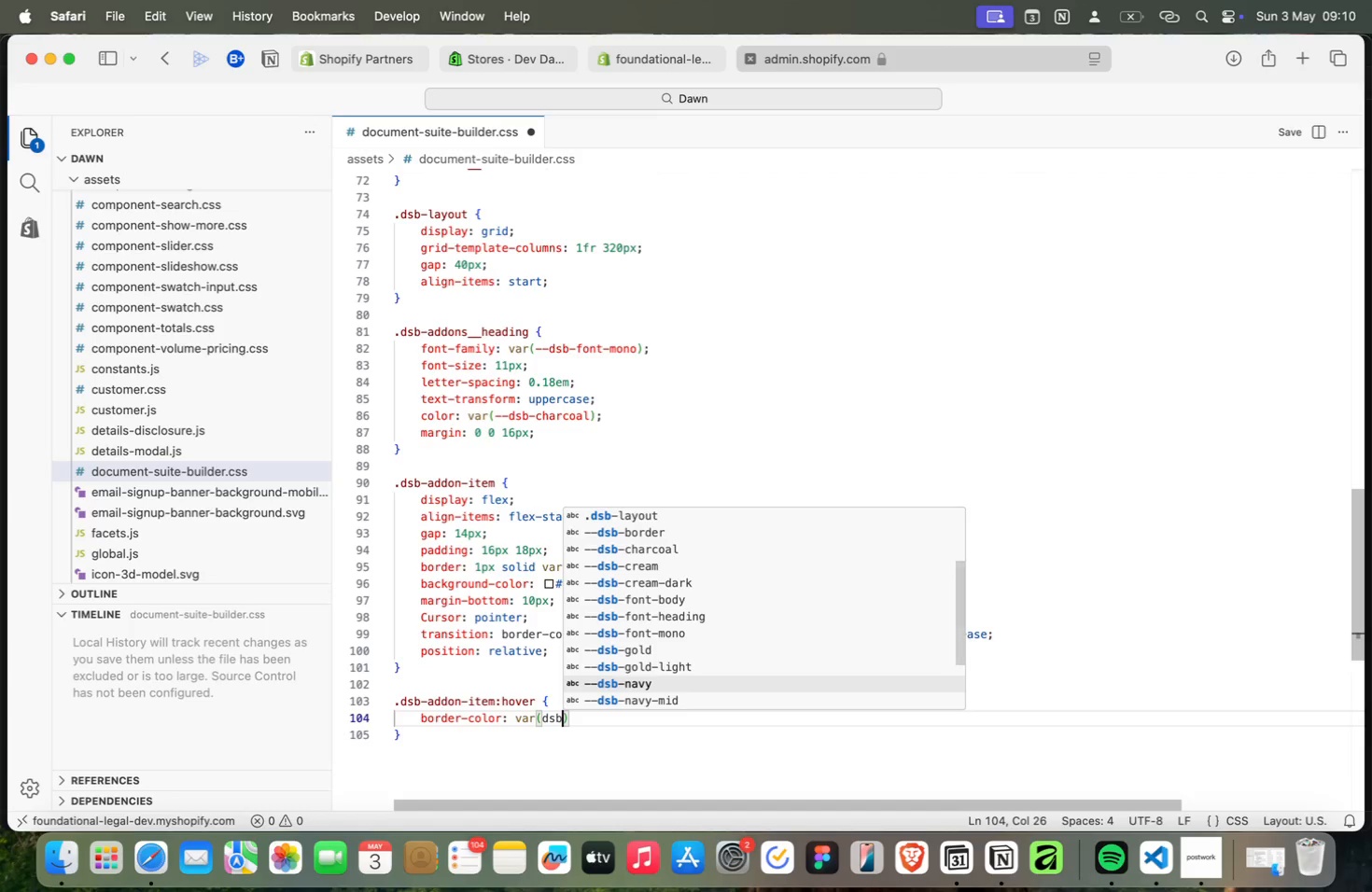 
key(Meta+Enter)
 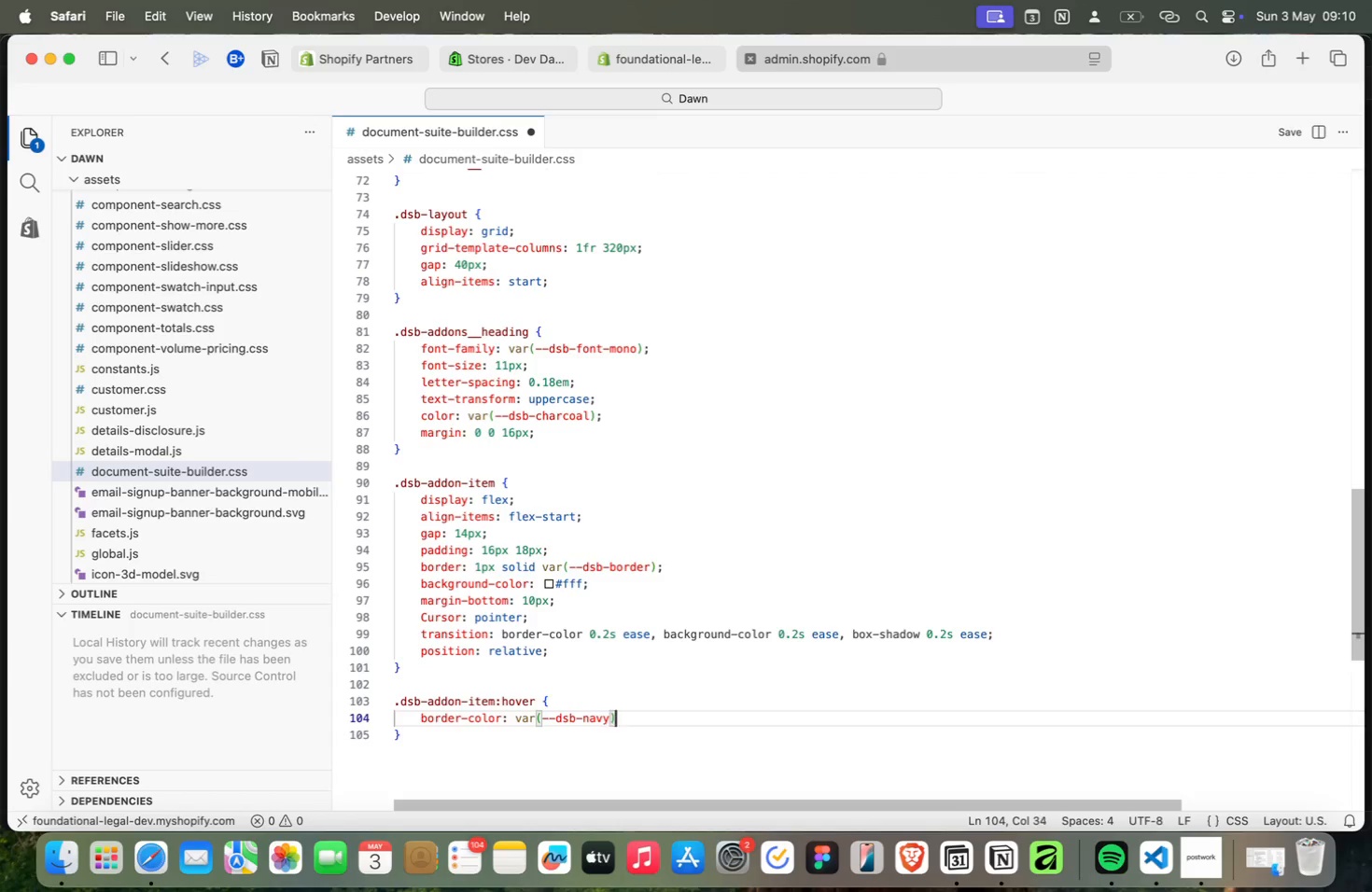 
key(Meta+ArrowRight)
 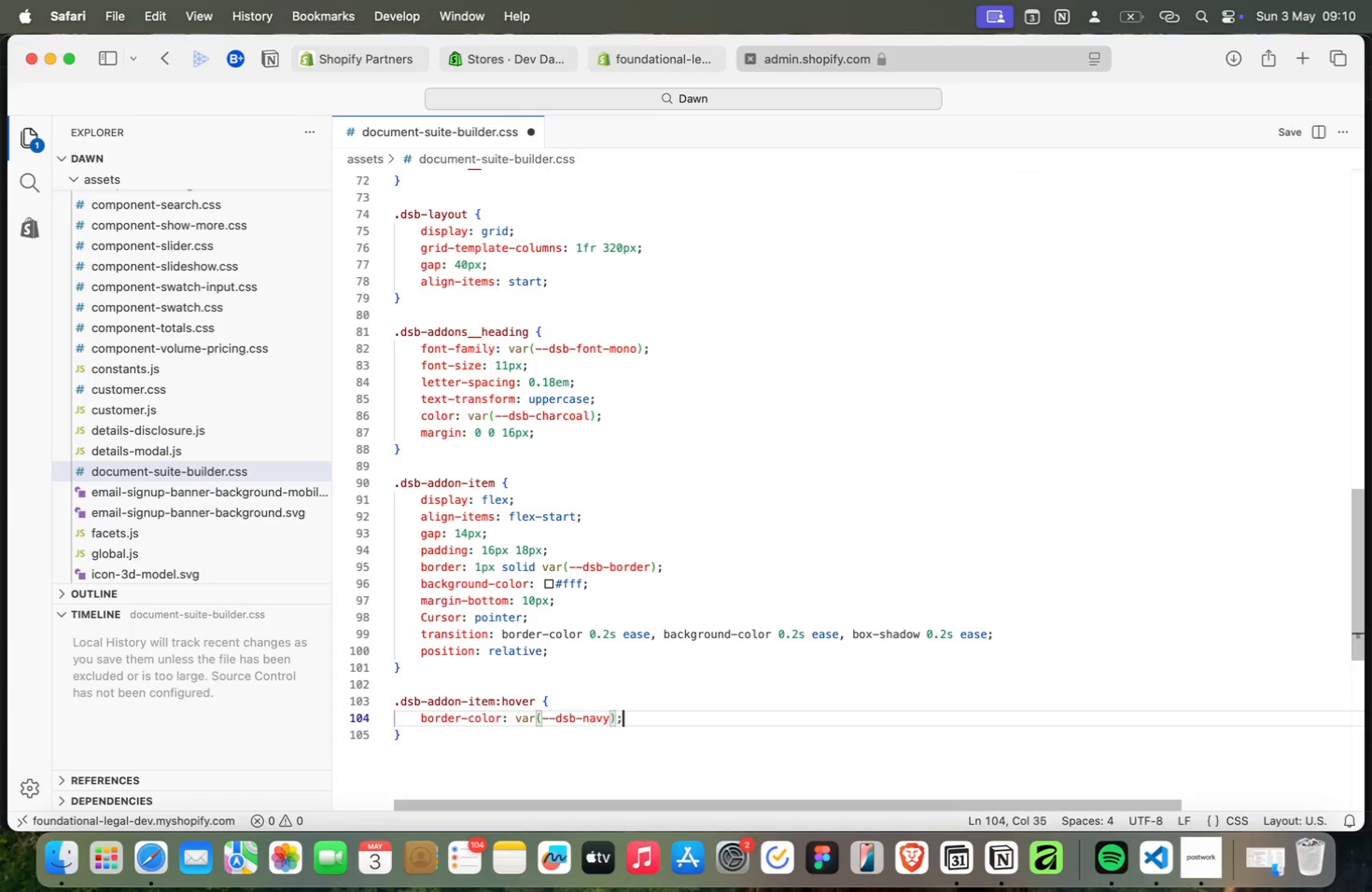 
key(Meta+Semicolon)
 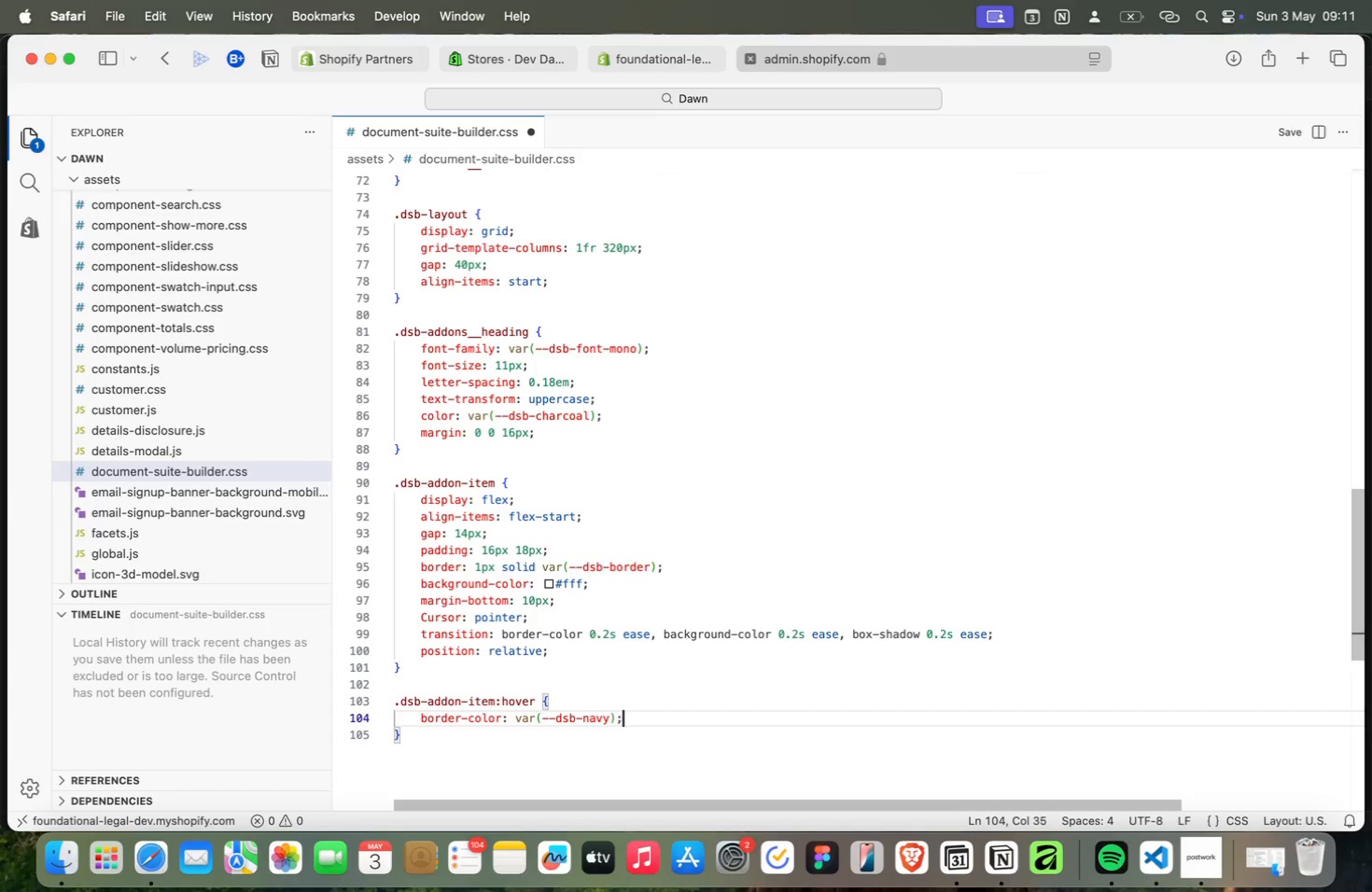 
key(Meta+Enter)
 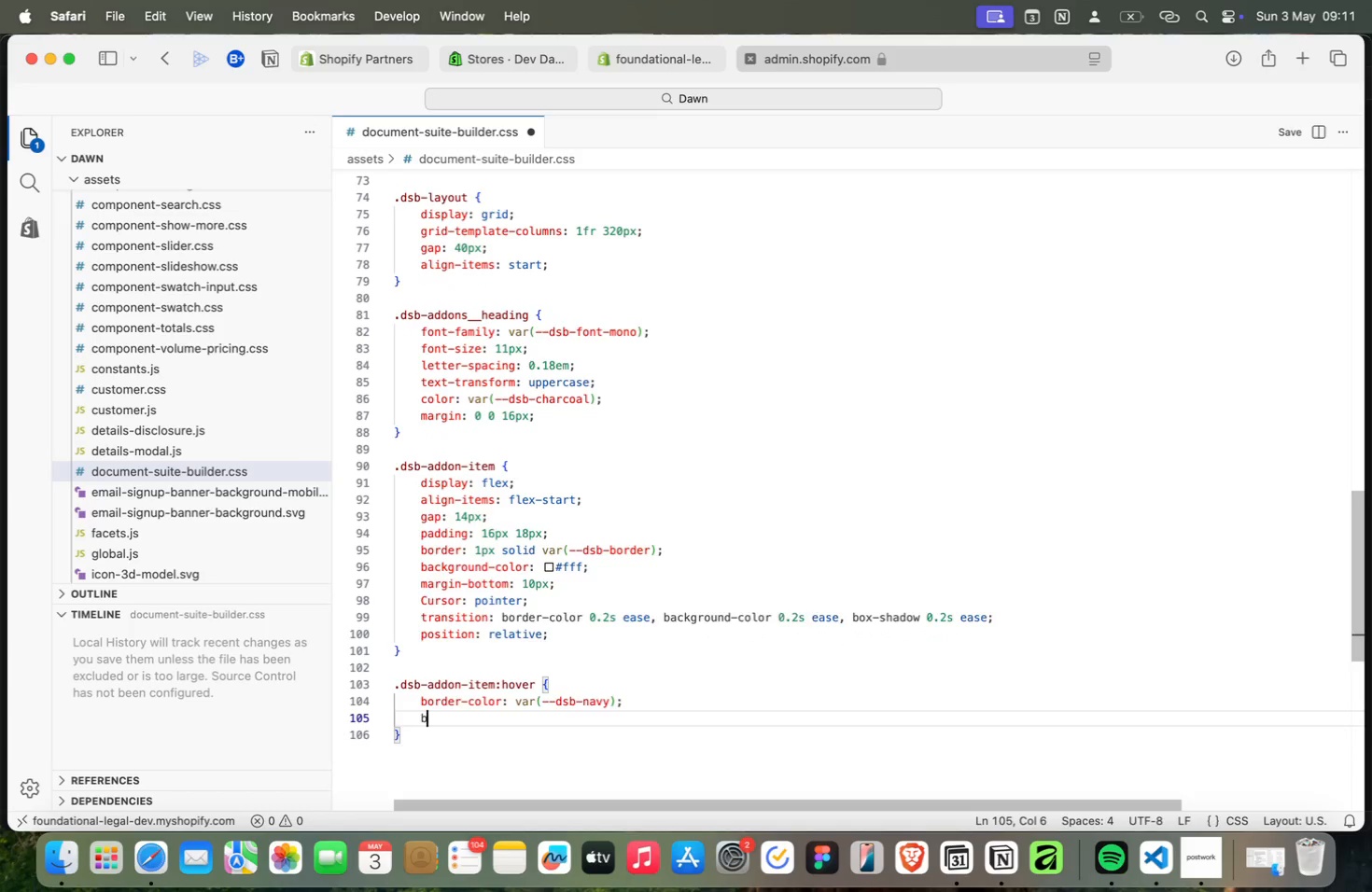 
key(Meta+B)
 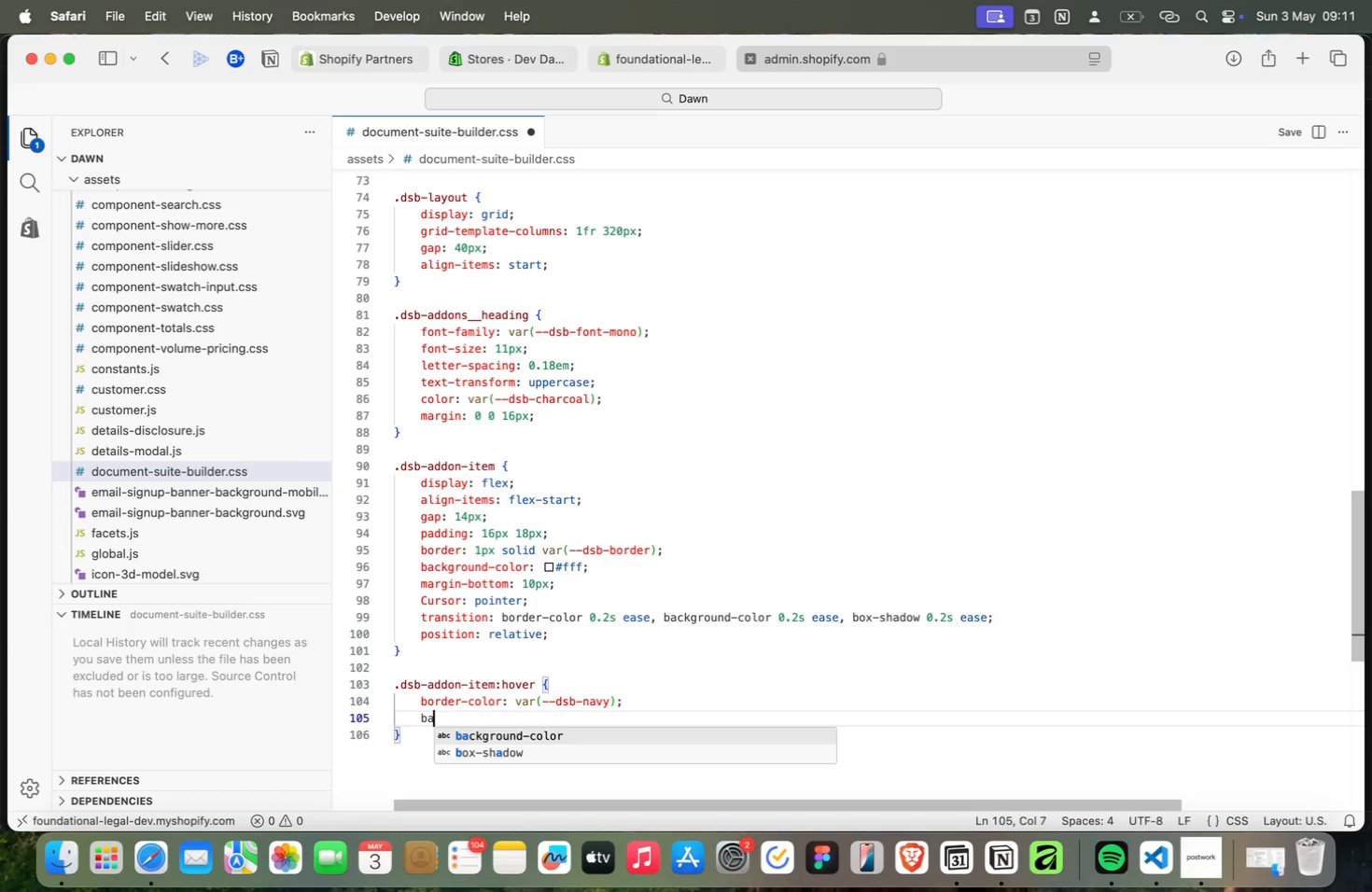 
key(Meta+A)
 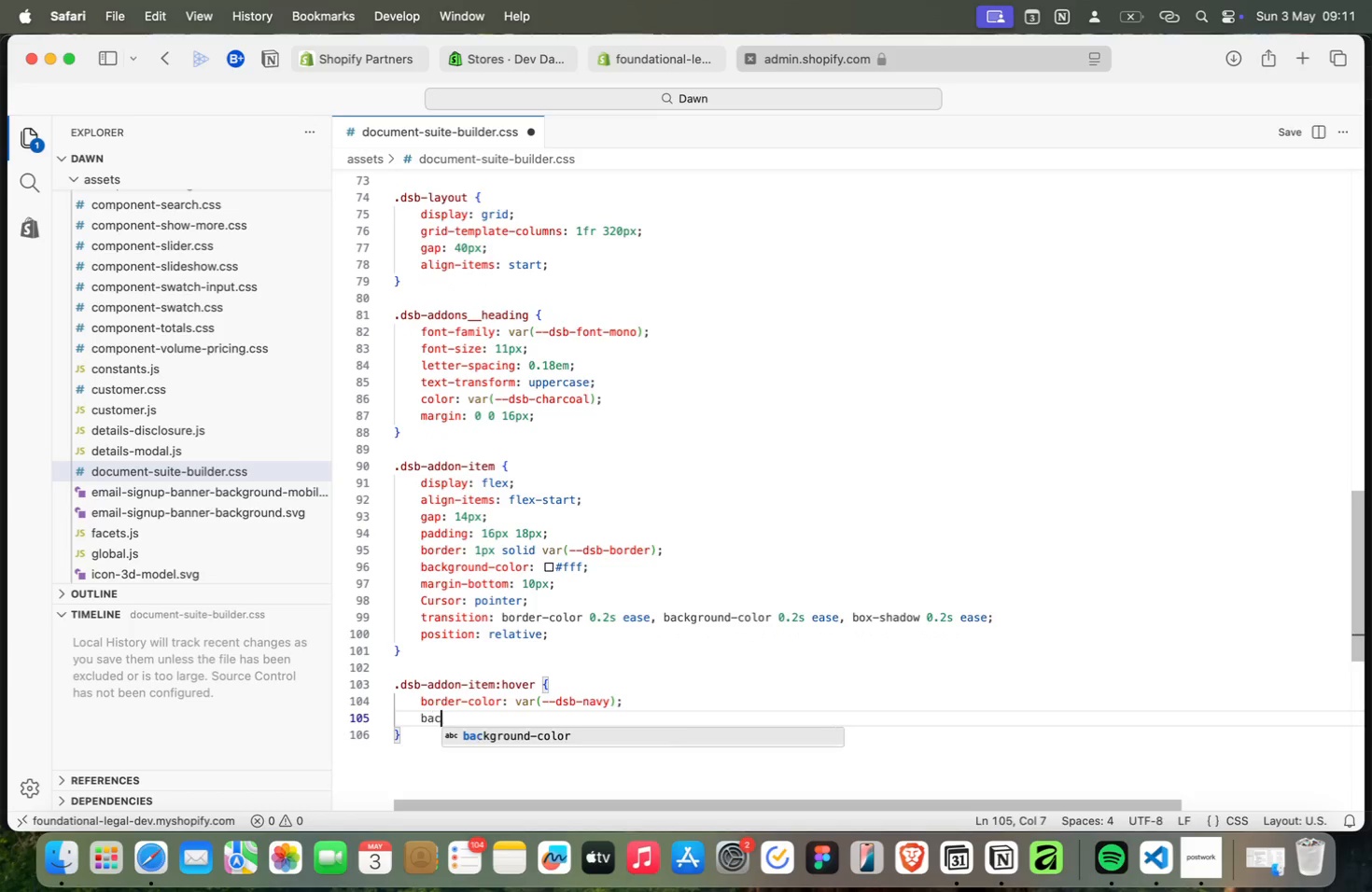 
key(Meta+C)
 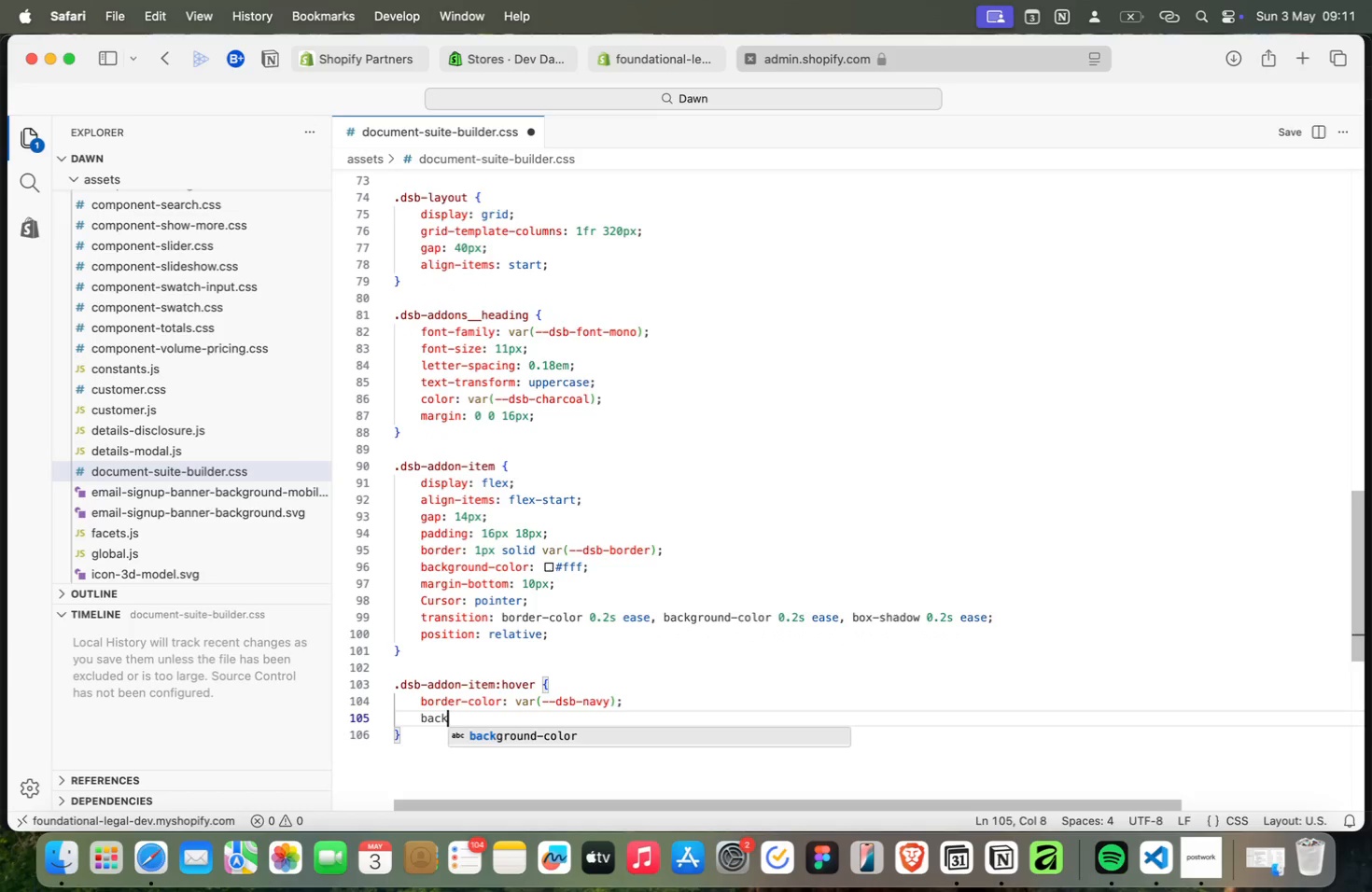 
key(Meta+K)
 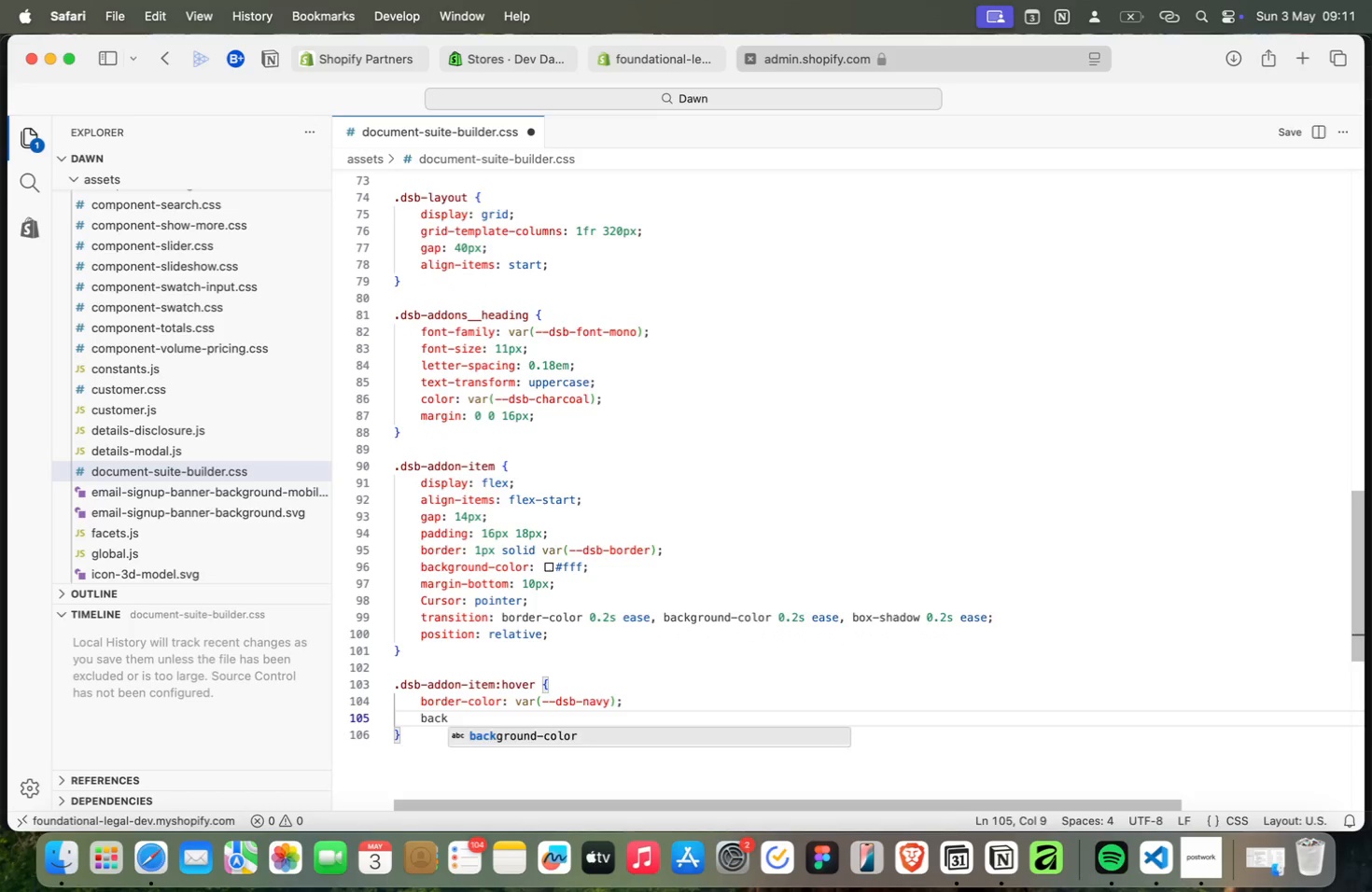 
key(Meta+Enter)
 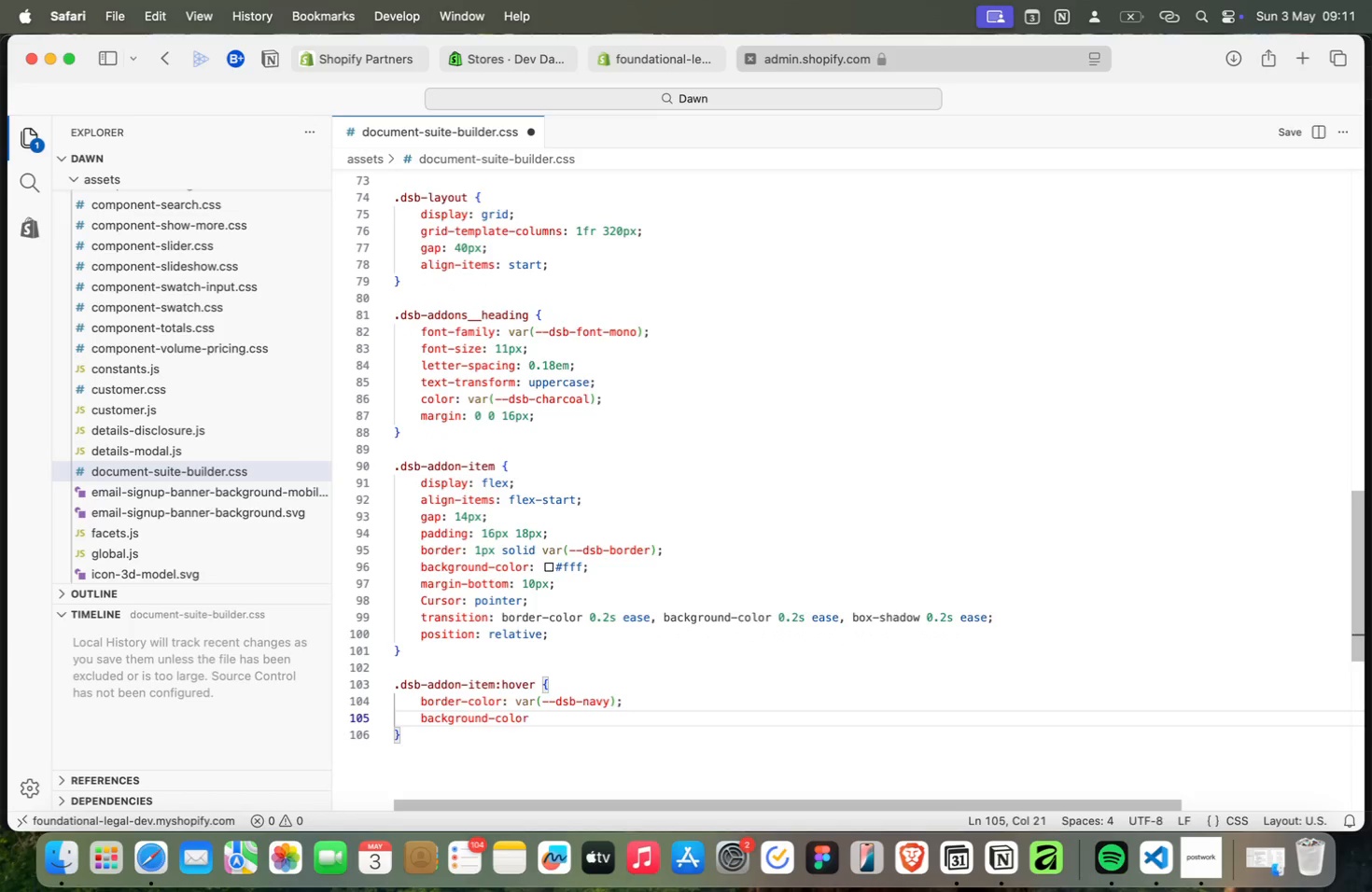 
key(Meta+Shift+Semicolon)
 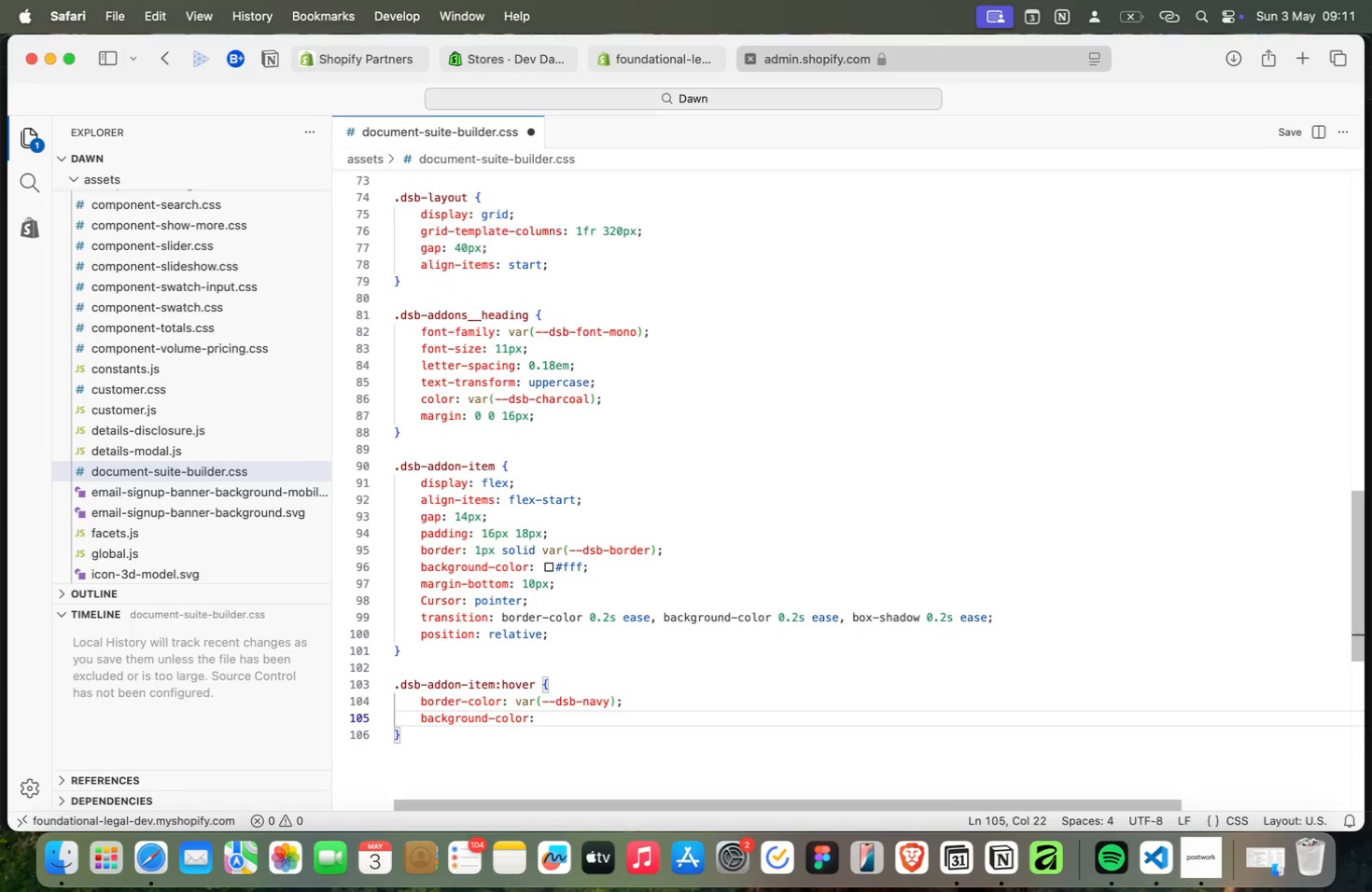 
key(Meta+Space)
 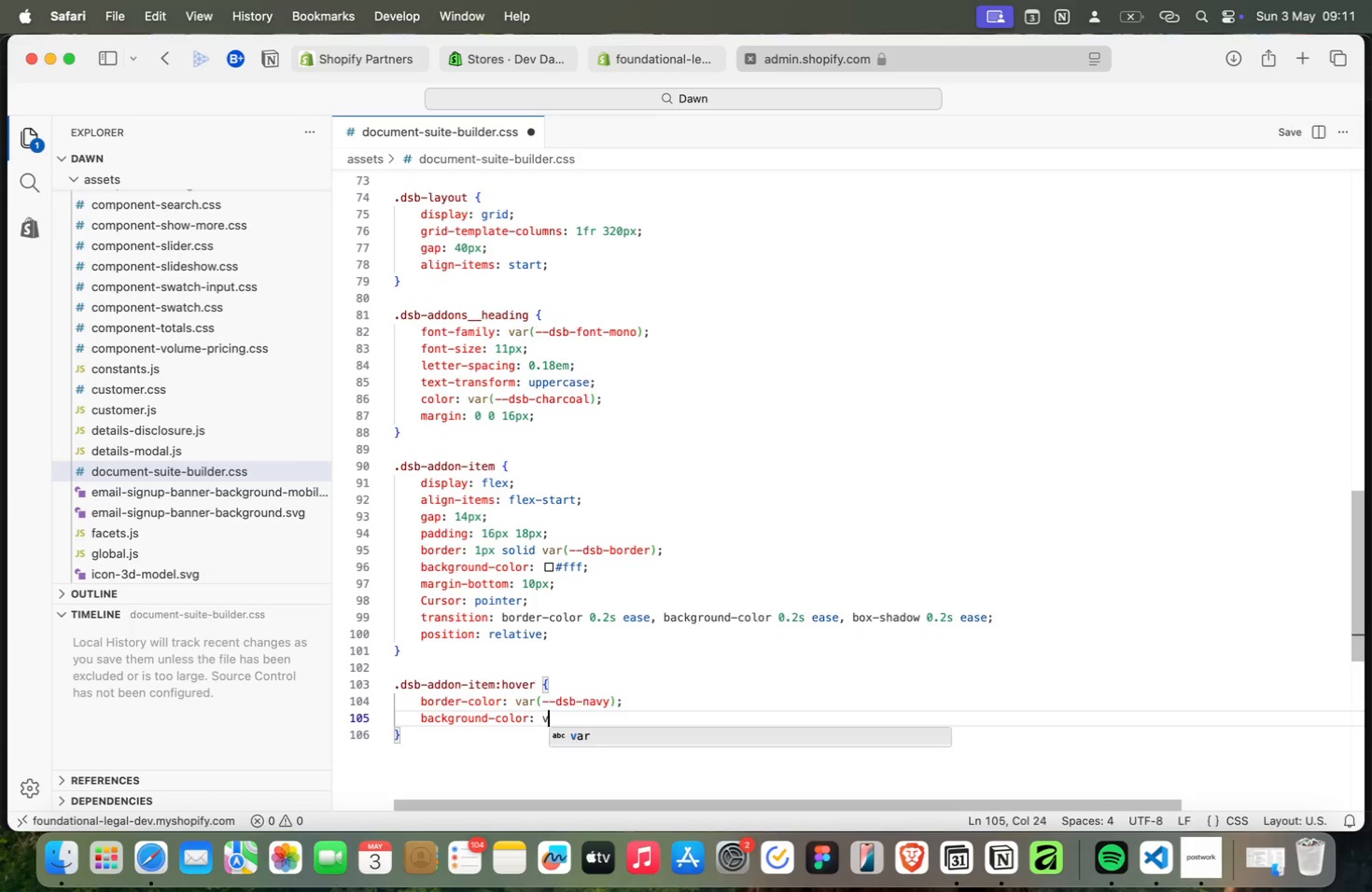 
key(Meta+V)
 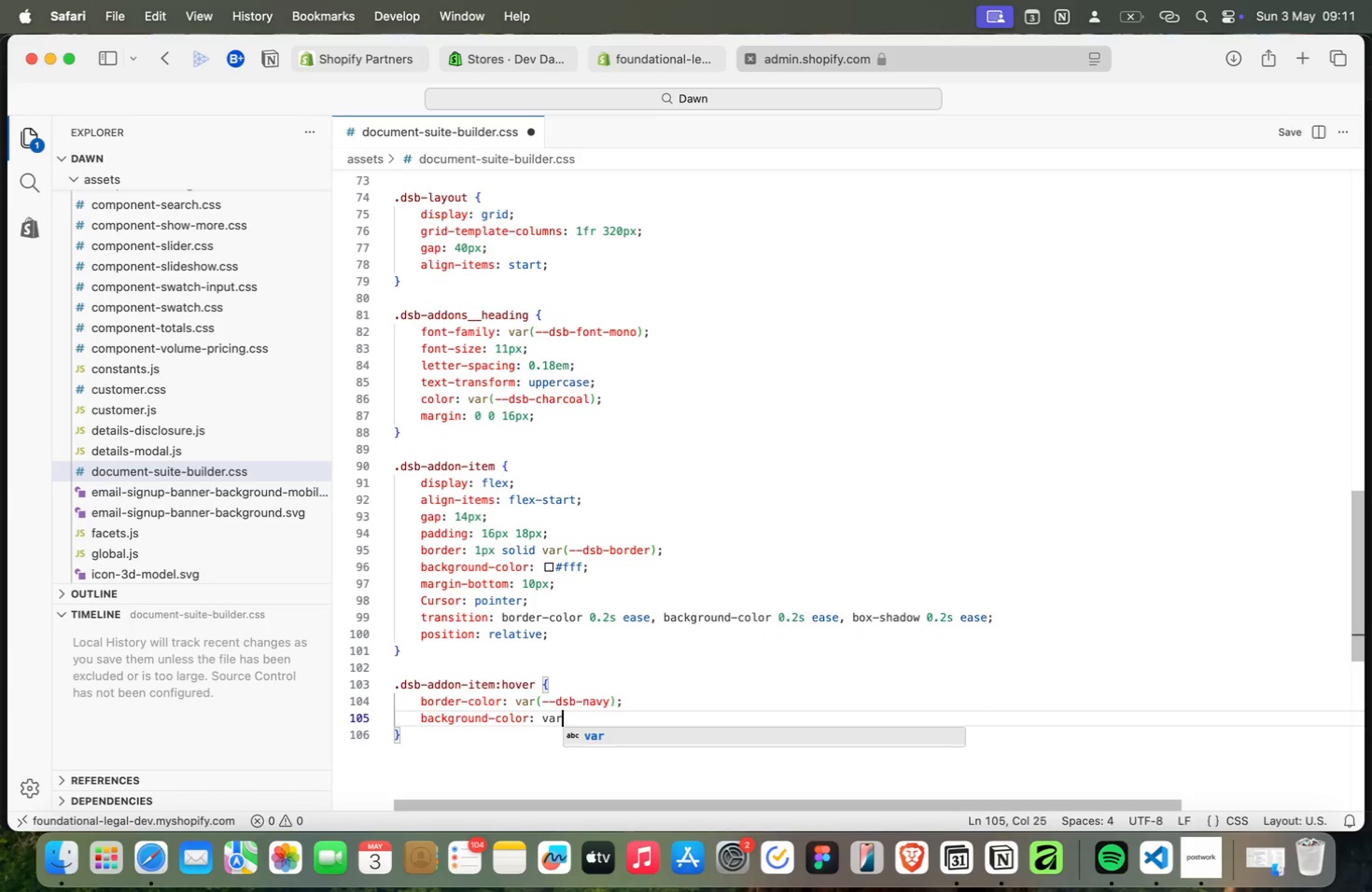 
key(Meta+A)
 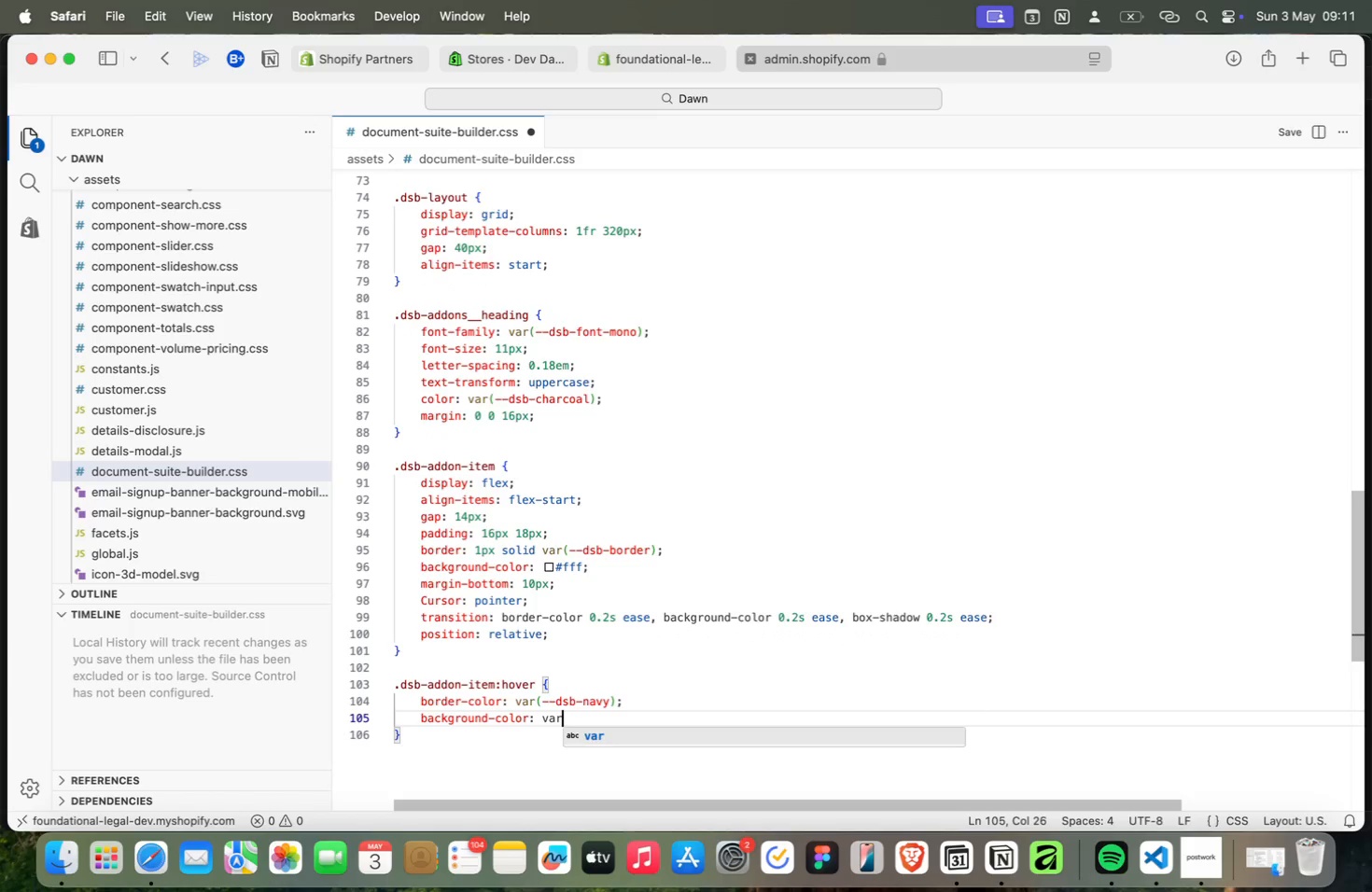 
key(Meta+R)
 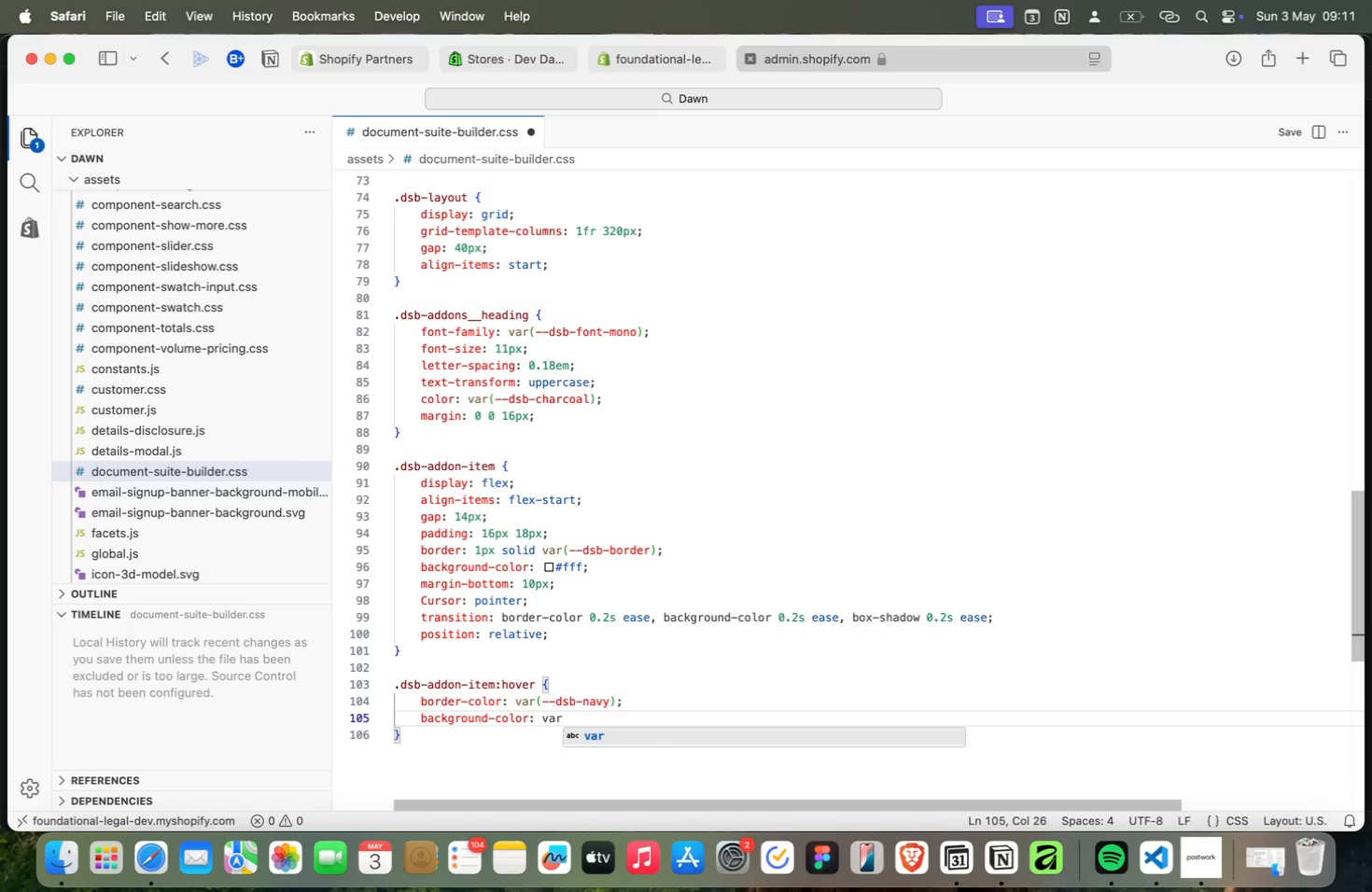 
key(Meta+Shift+9)
 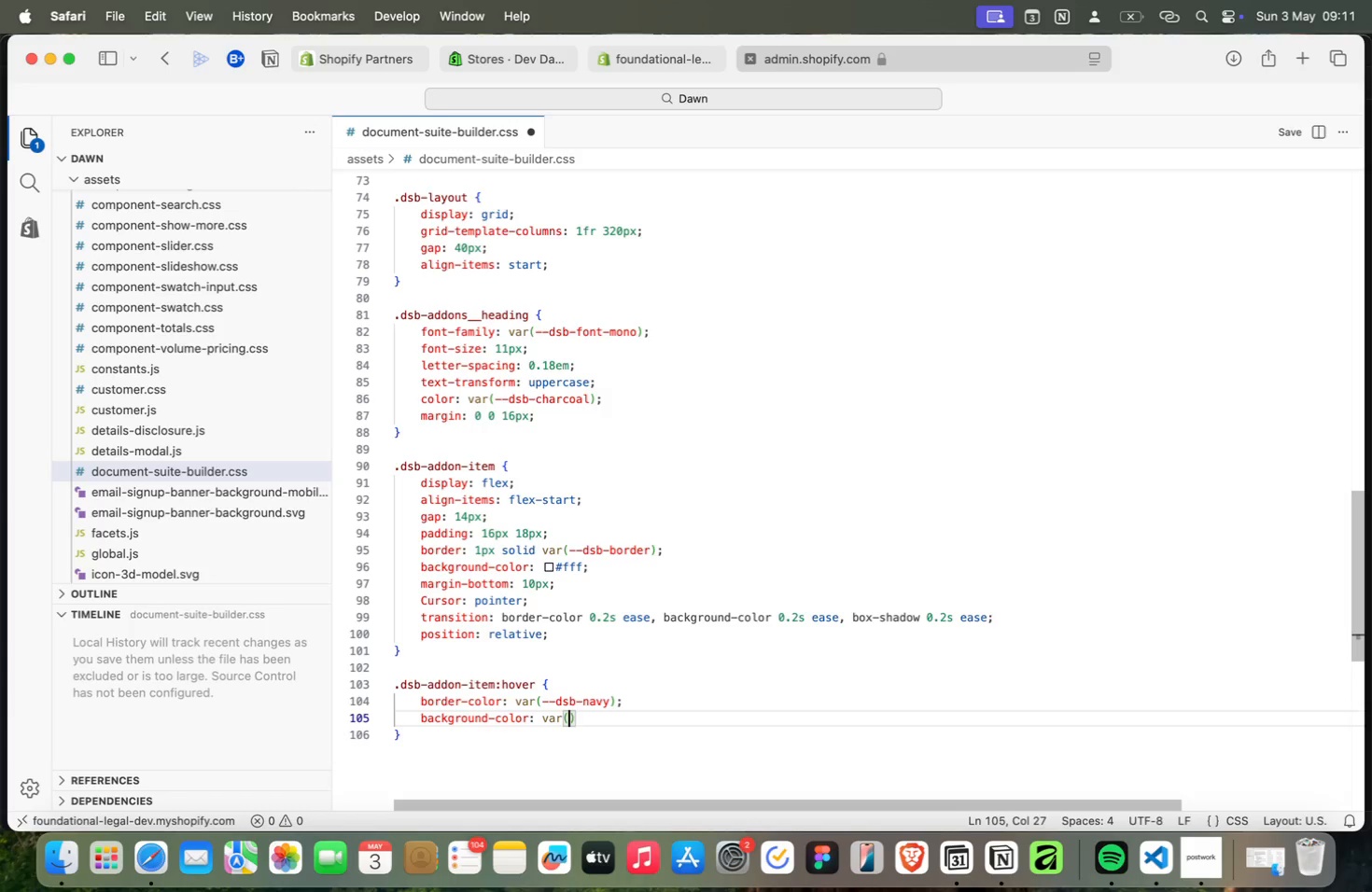 
key(Meta+D)
 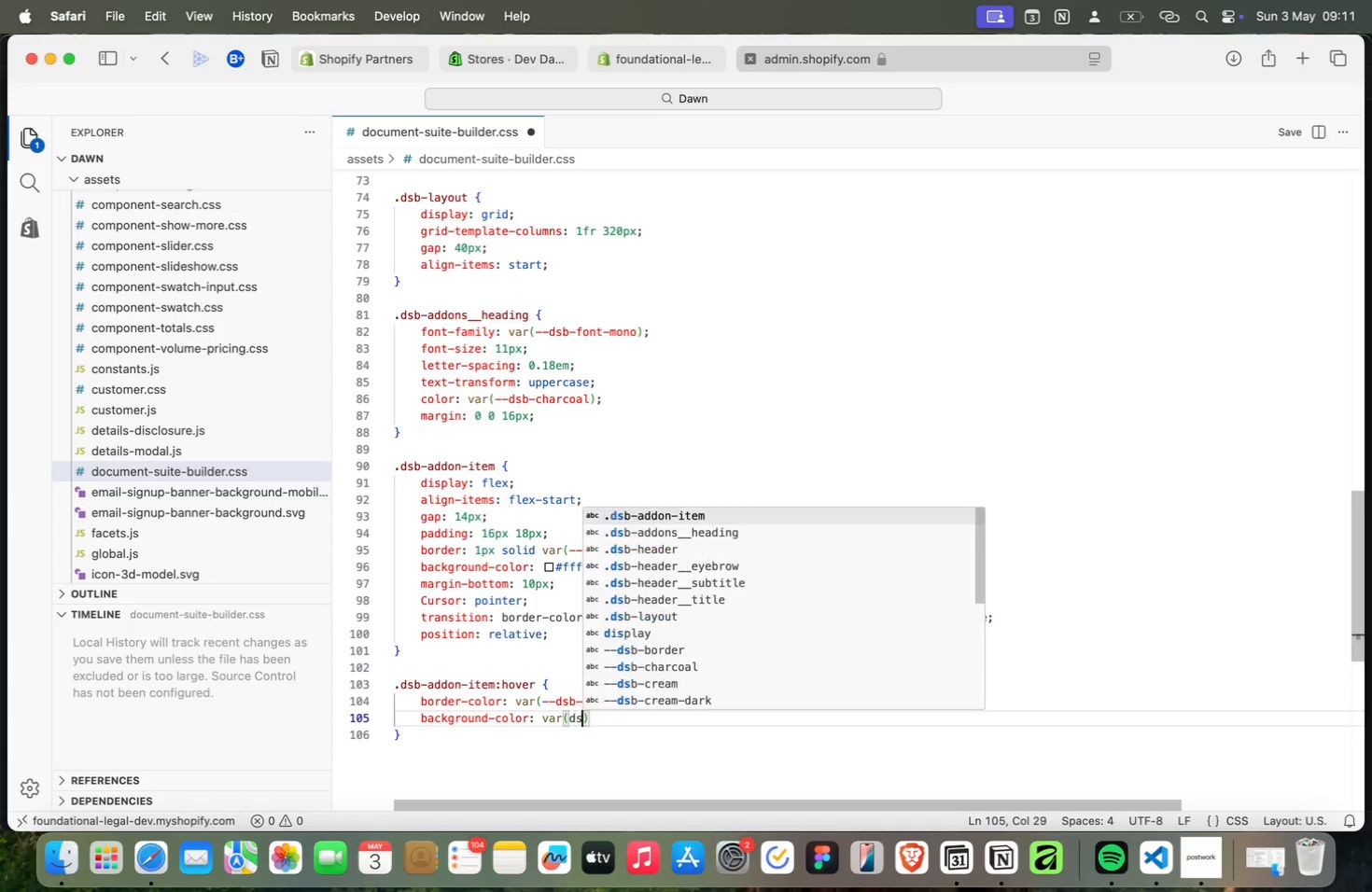 
key(Meta+S)
 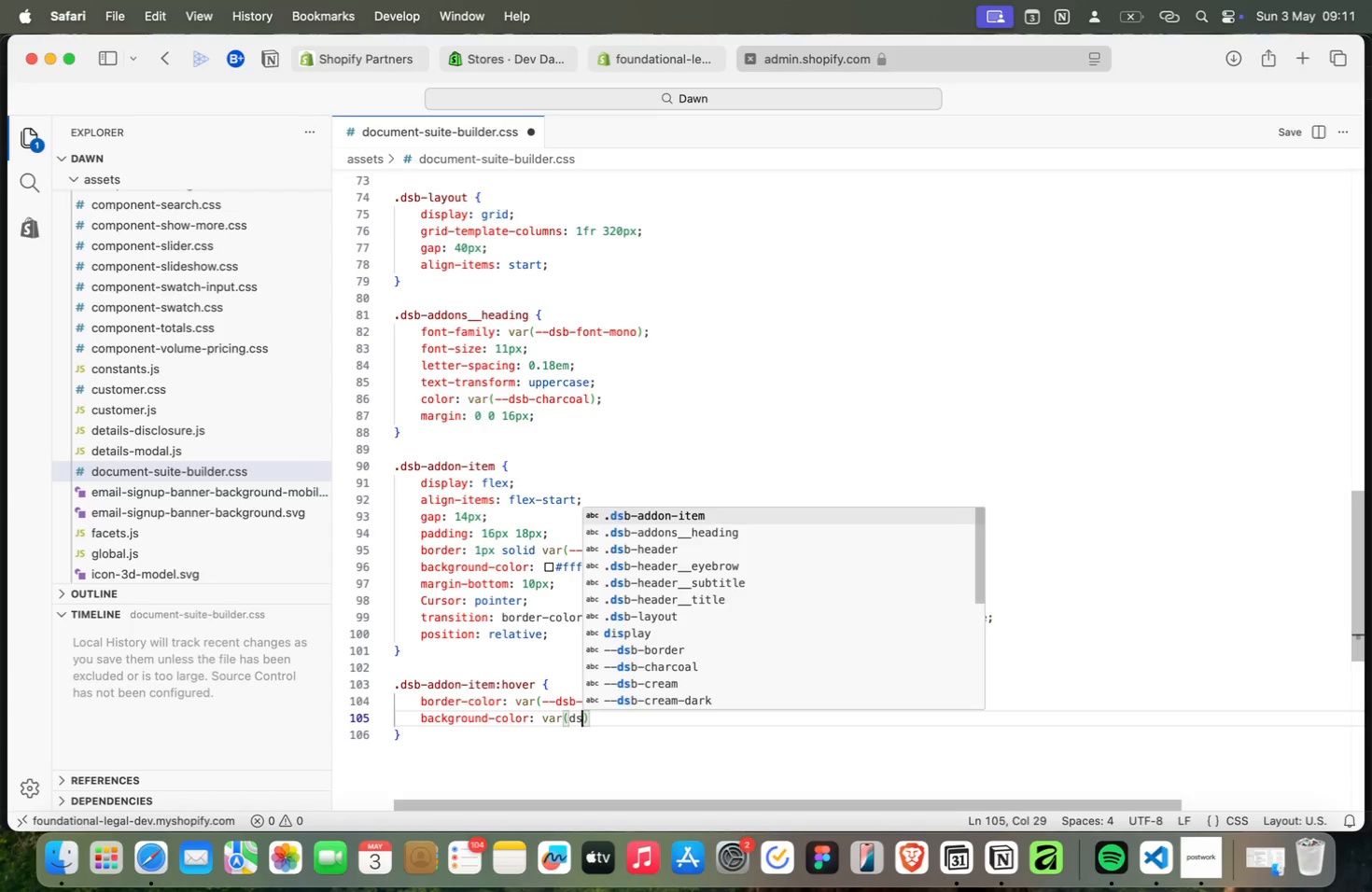 
key(Meta+B)
 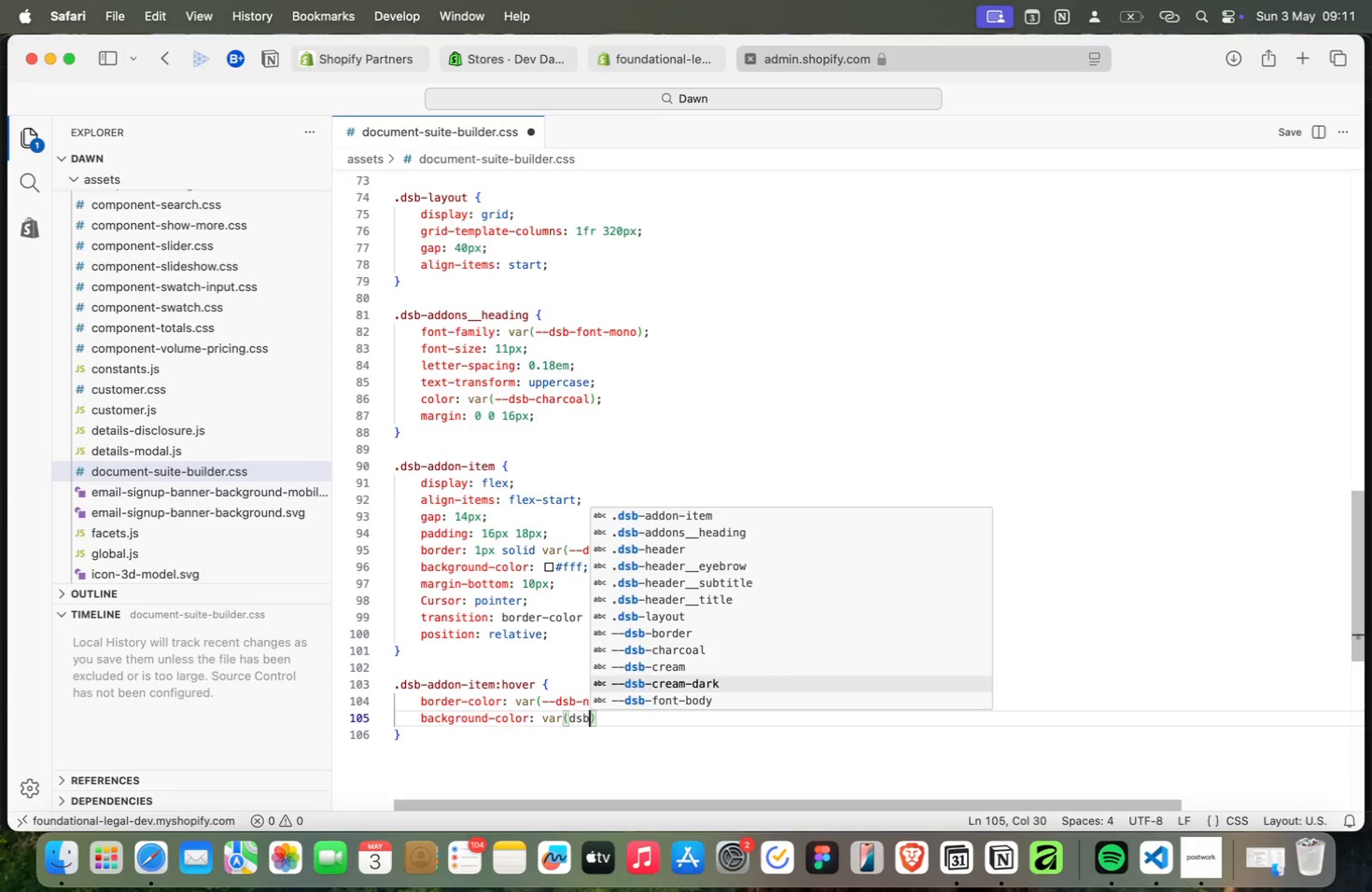 
hold_key(key=ArrowDown, duration=1.51)
 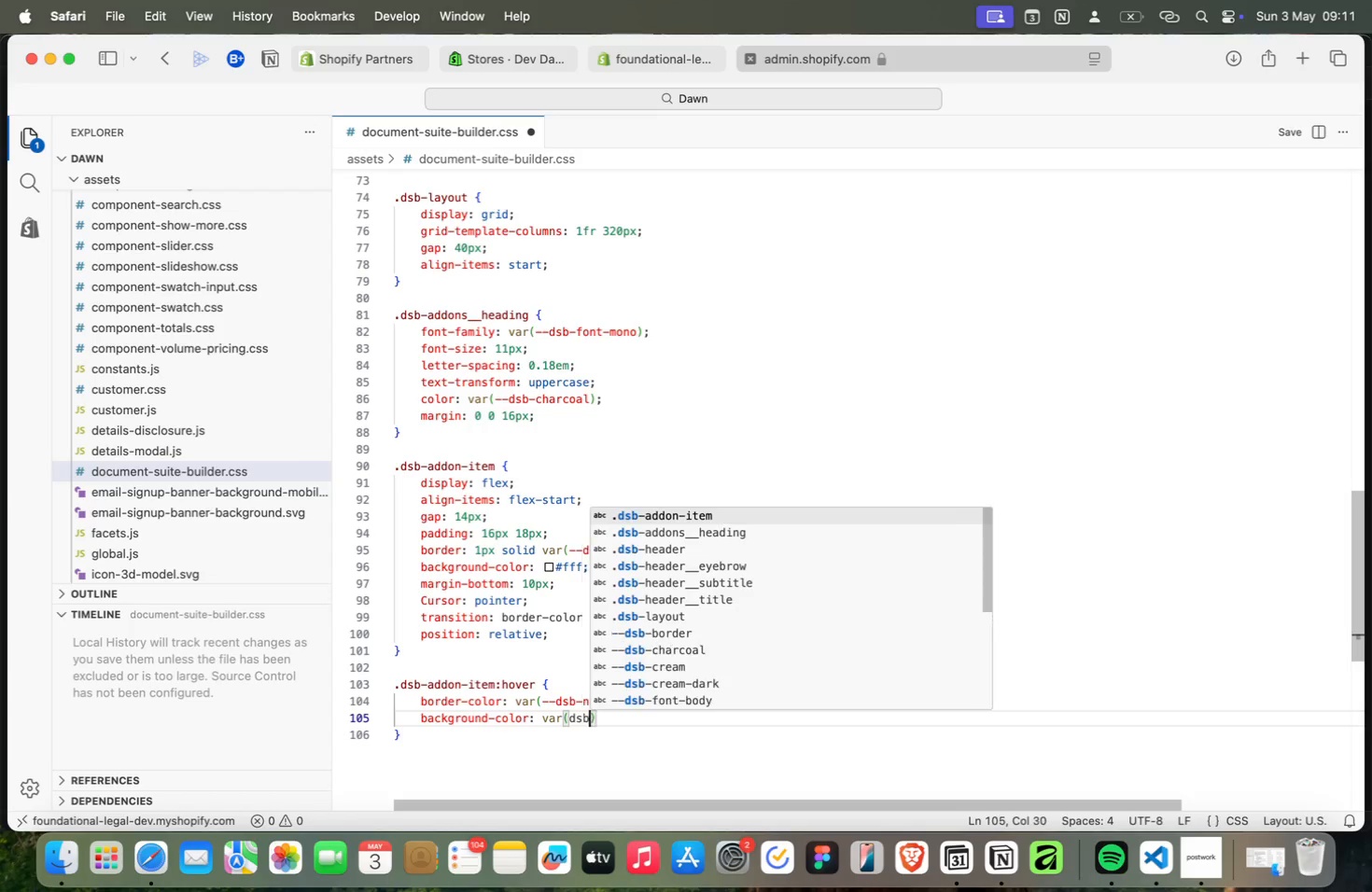 
key(Meta+ArrowDown)
 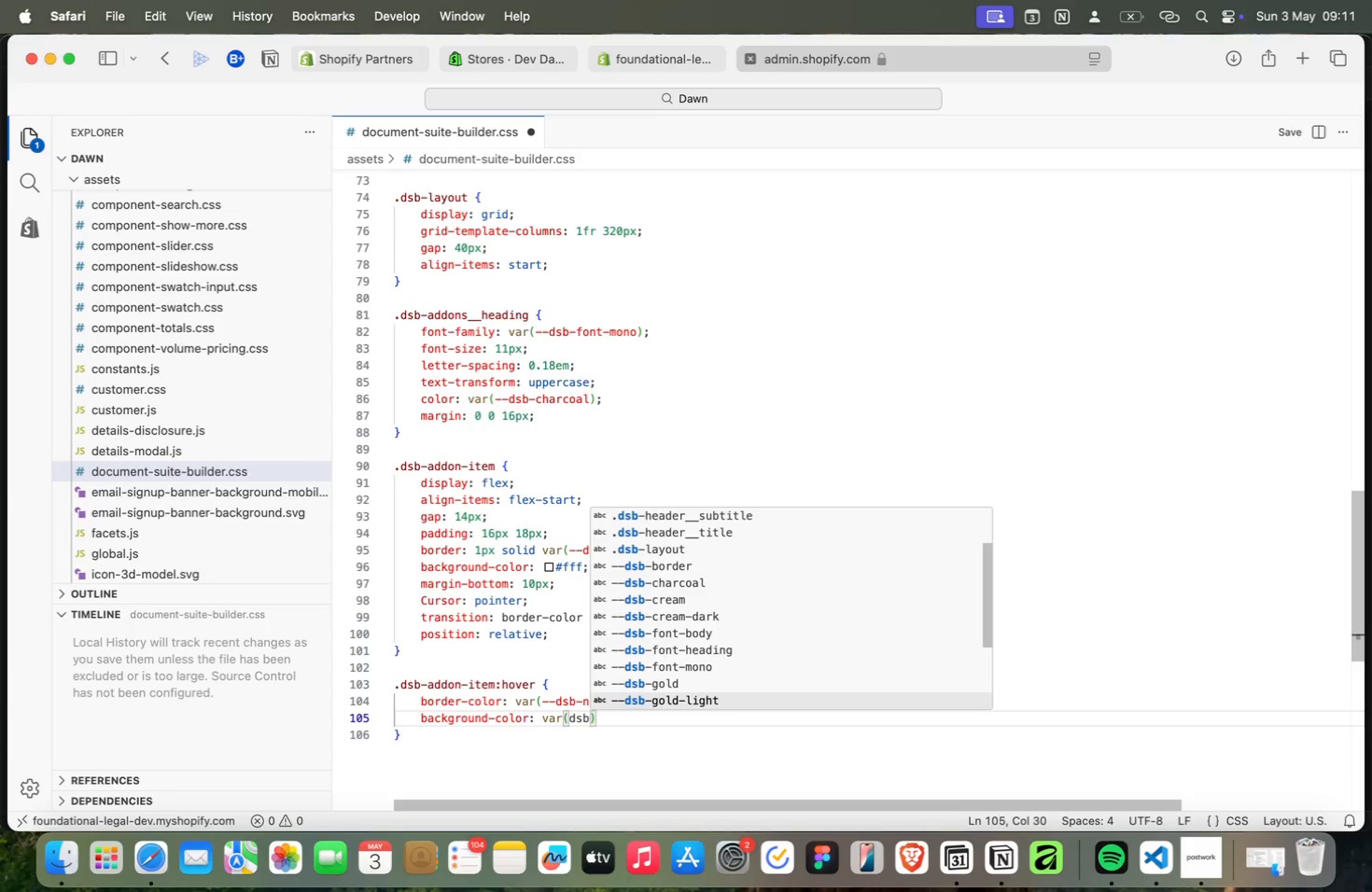 
key(Meta+ArrowDown)
 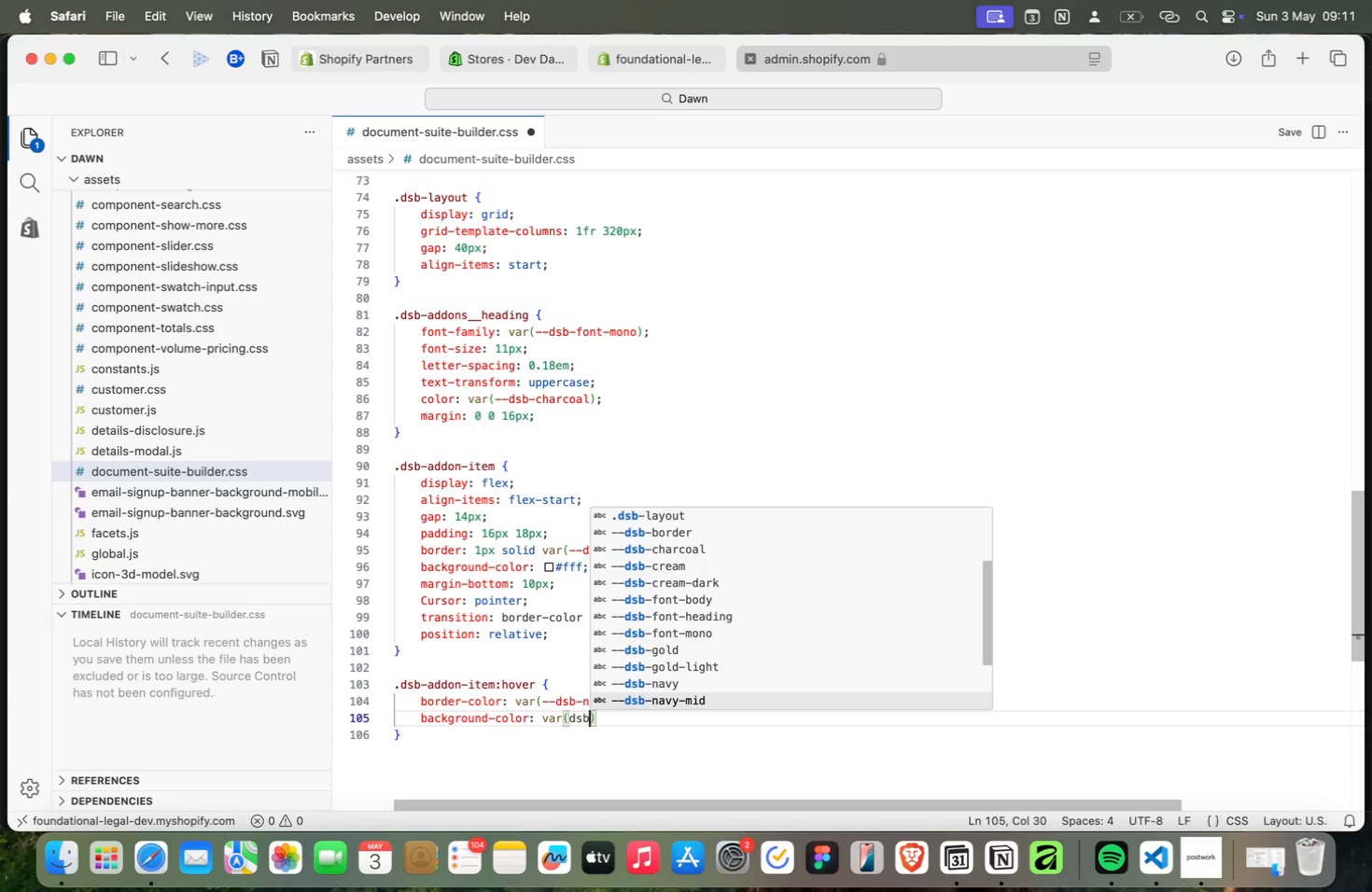 
key(Meta+ArrowDown)
 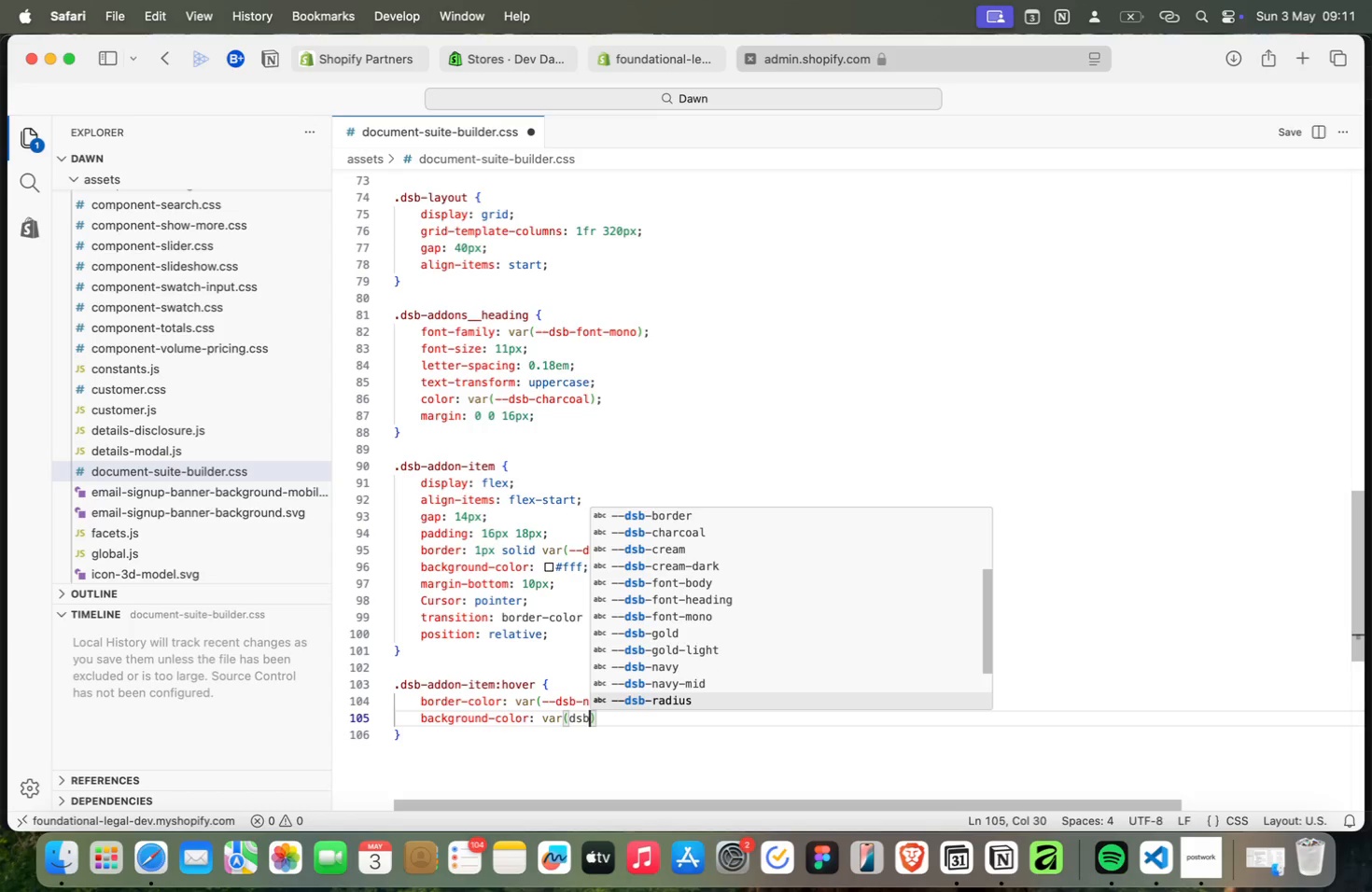 
key(Meta+ArrowDown)
 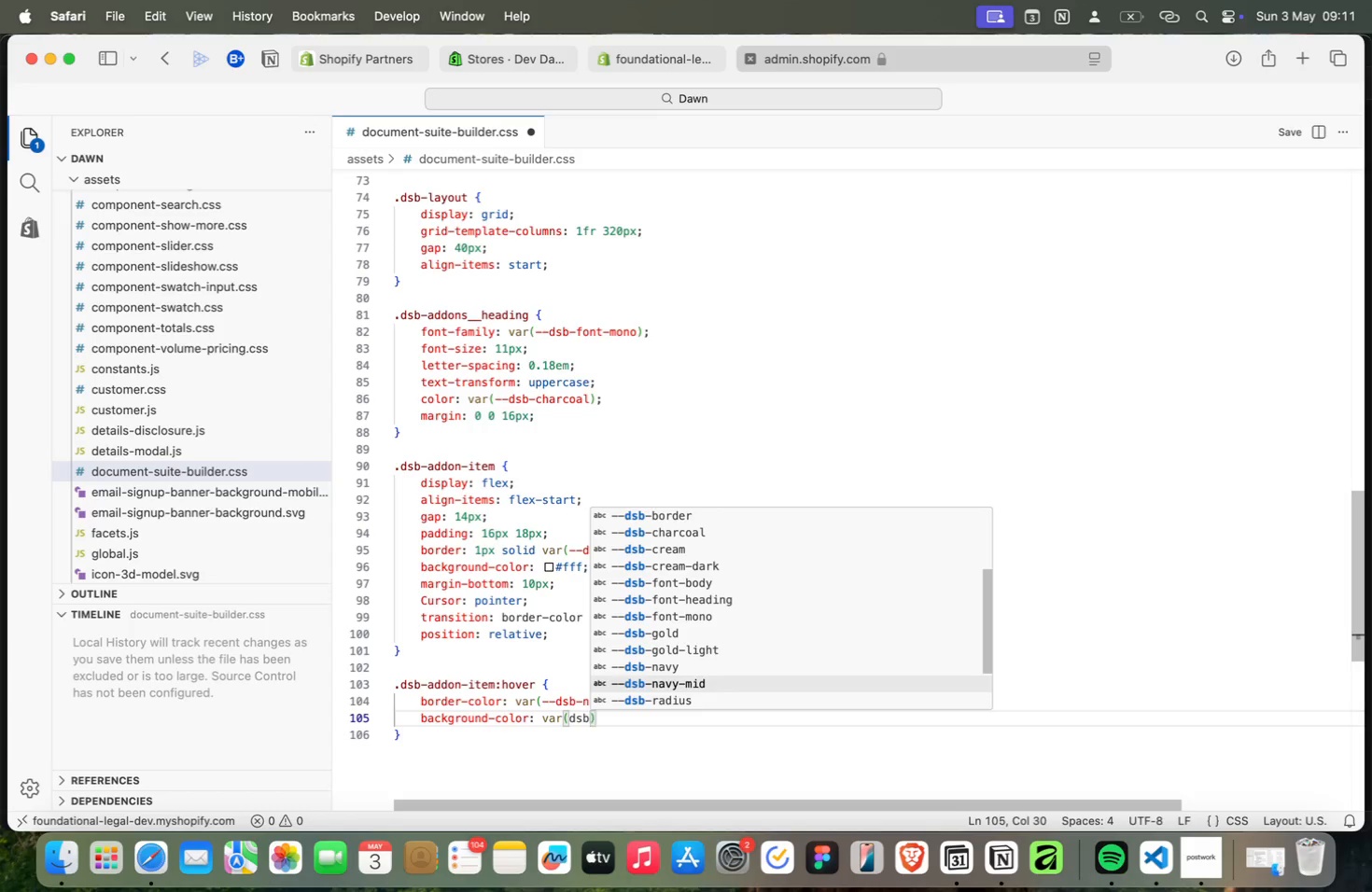 
key(Meta+ArrowUp)
 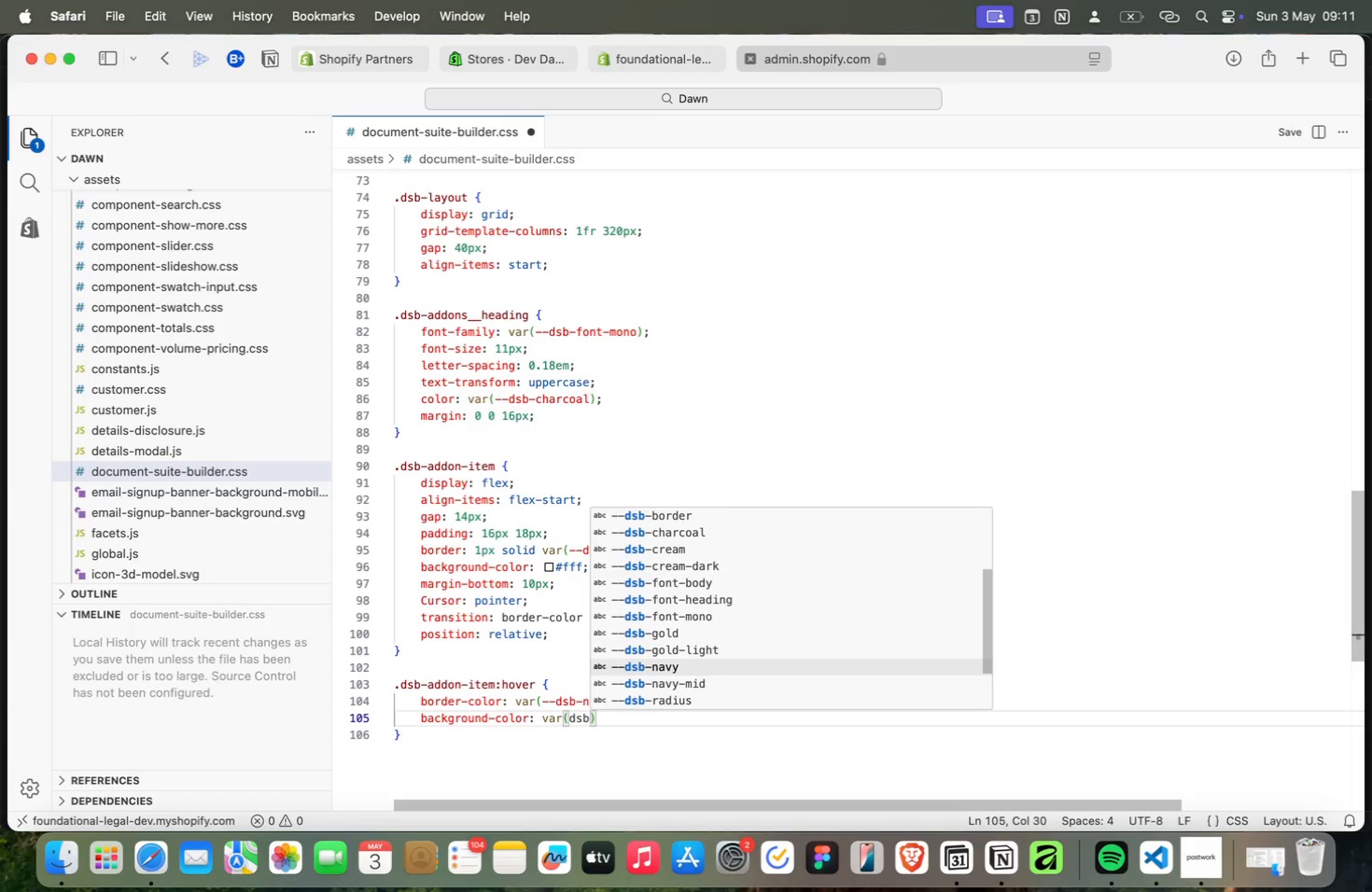 
key(Meta+ArrowUp)
 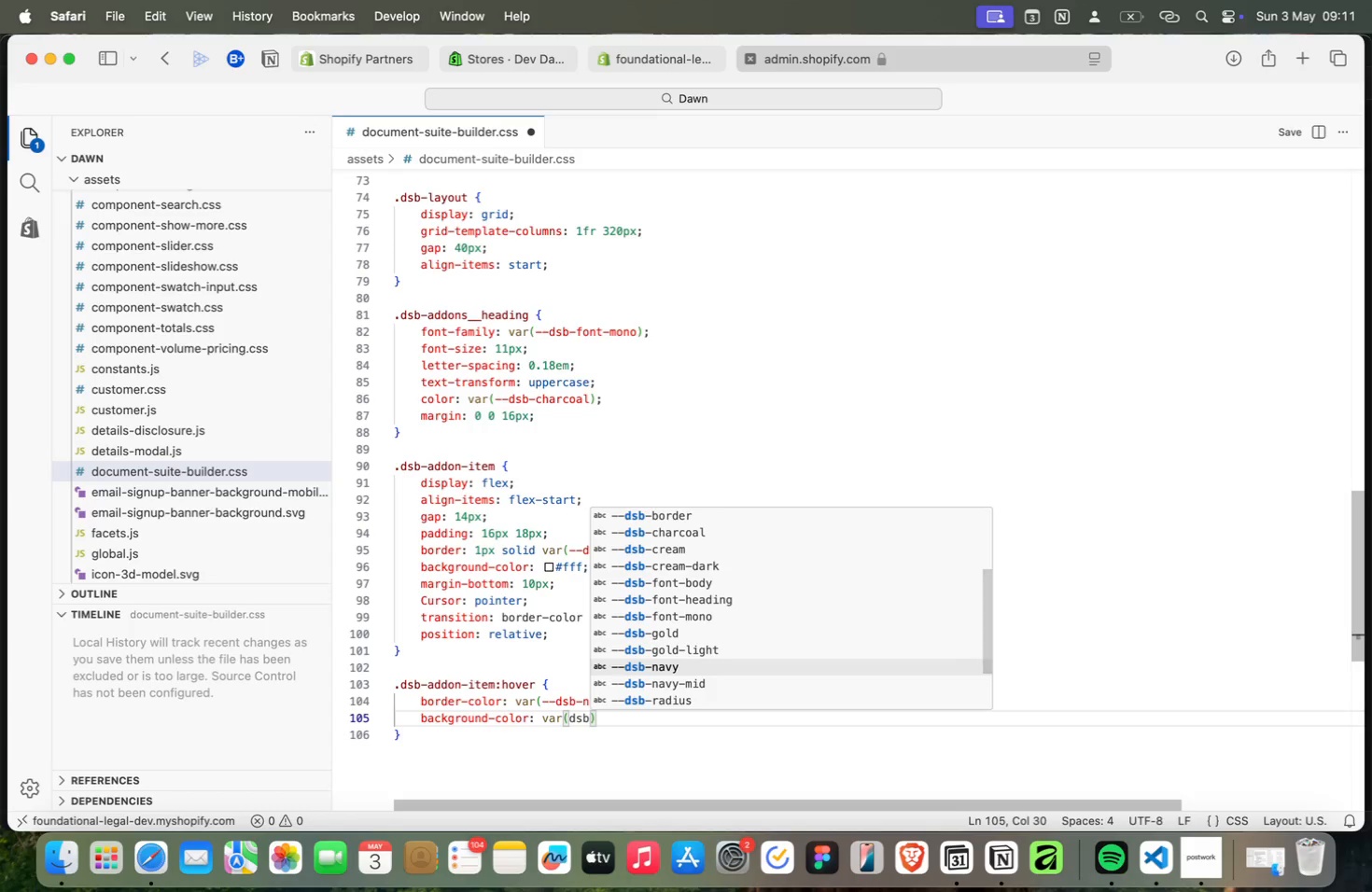 
key(Meta+Enter)
 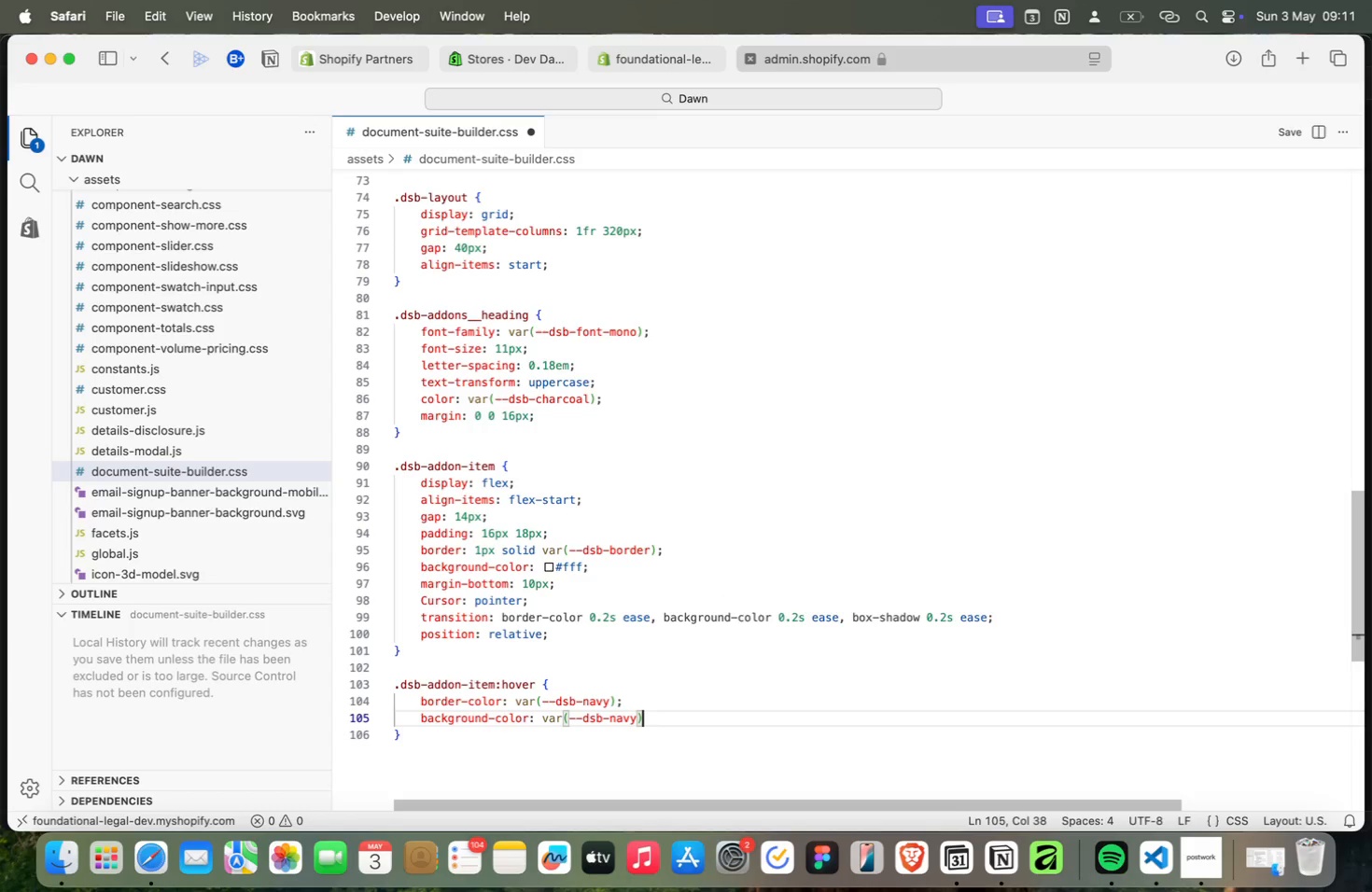 
key(Meta+ArrowRight)
 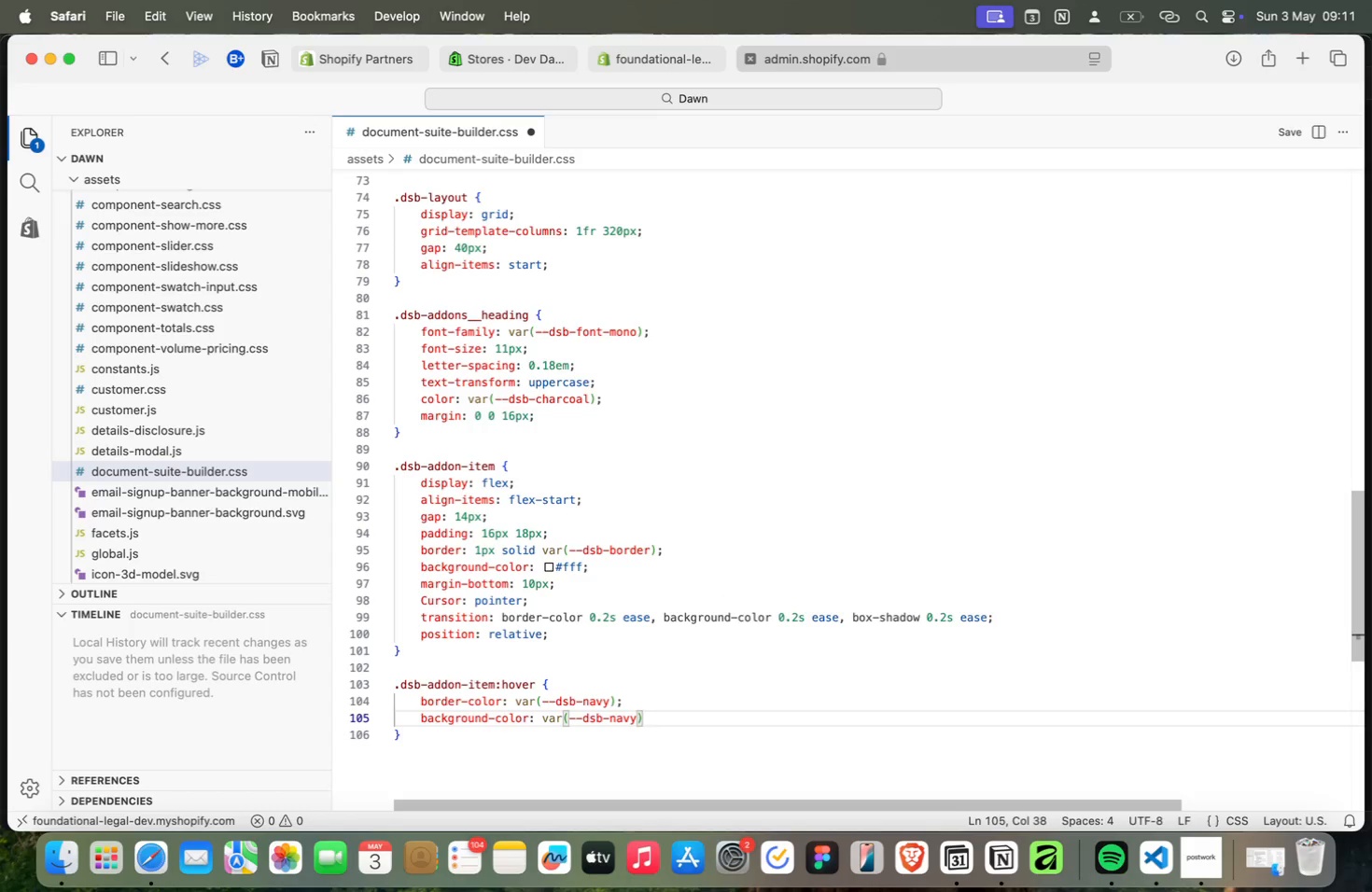 
key(Meta+Semicolon)
 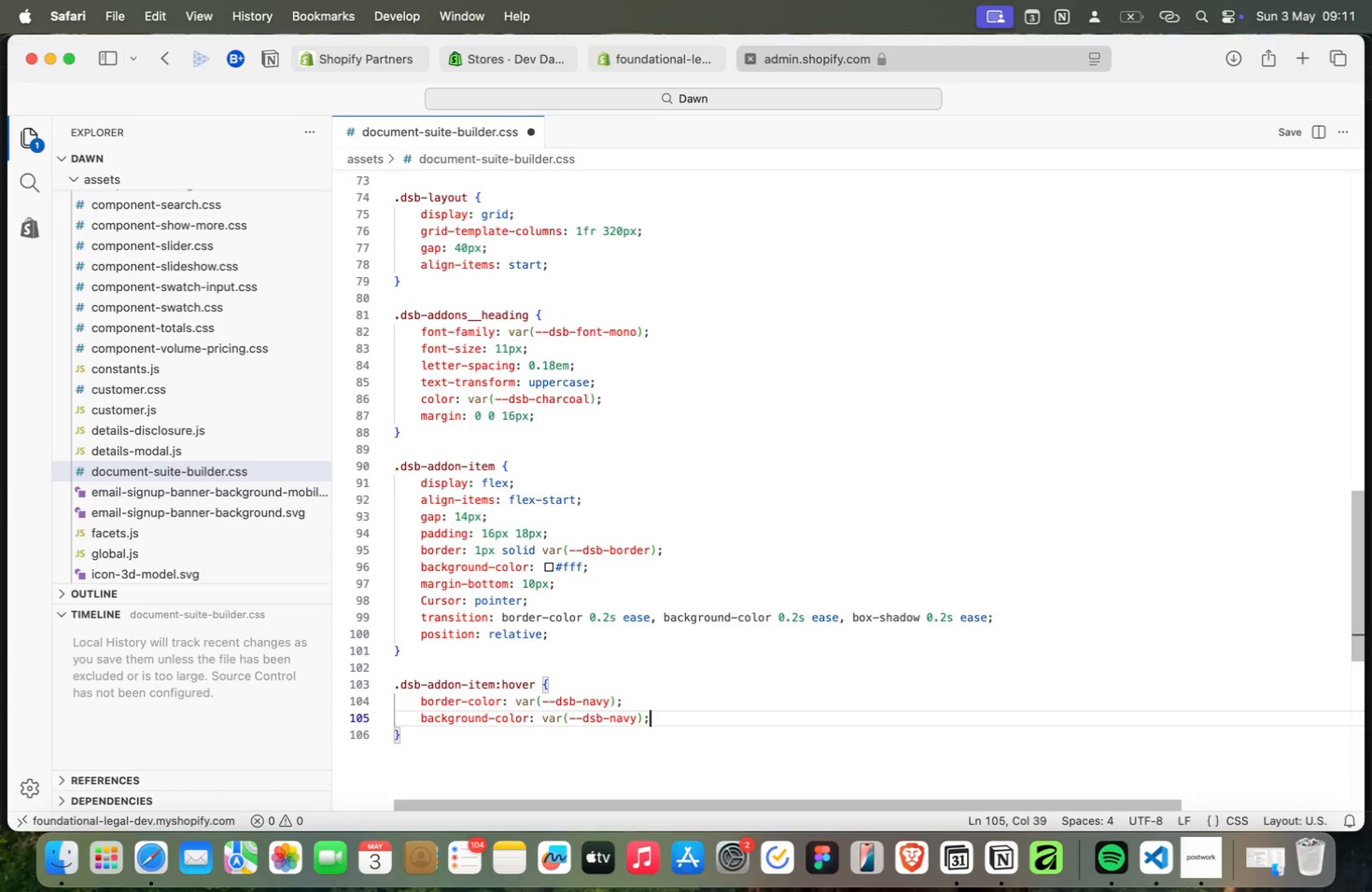 
key(Meta+Enter)
 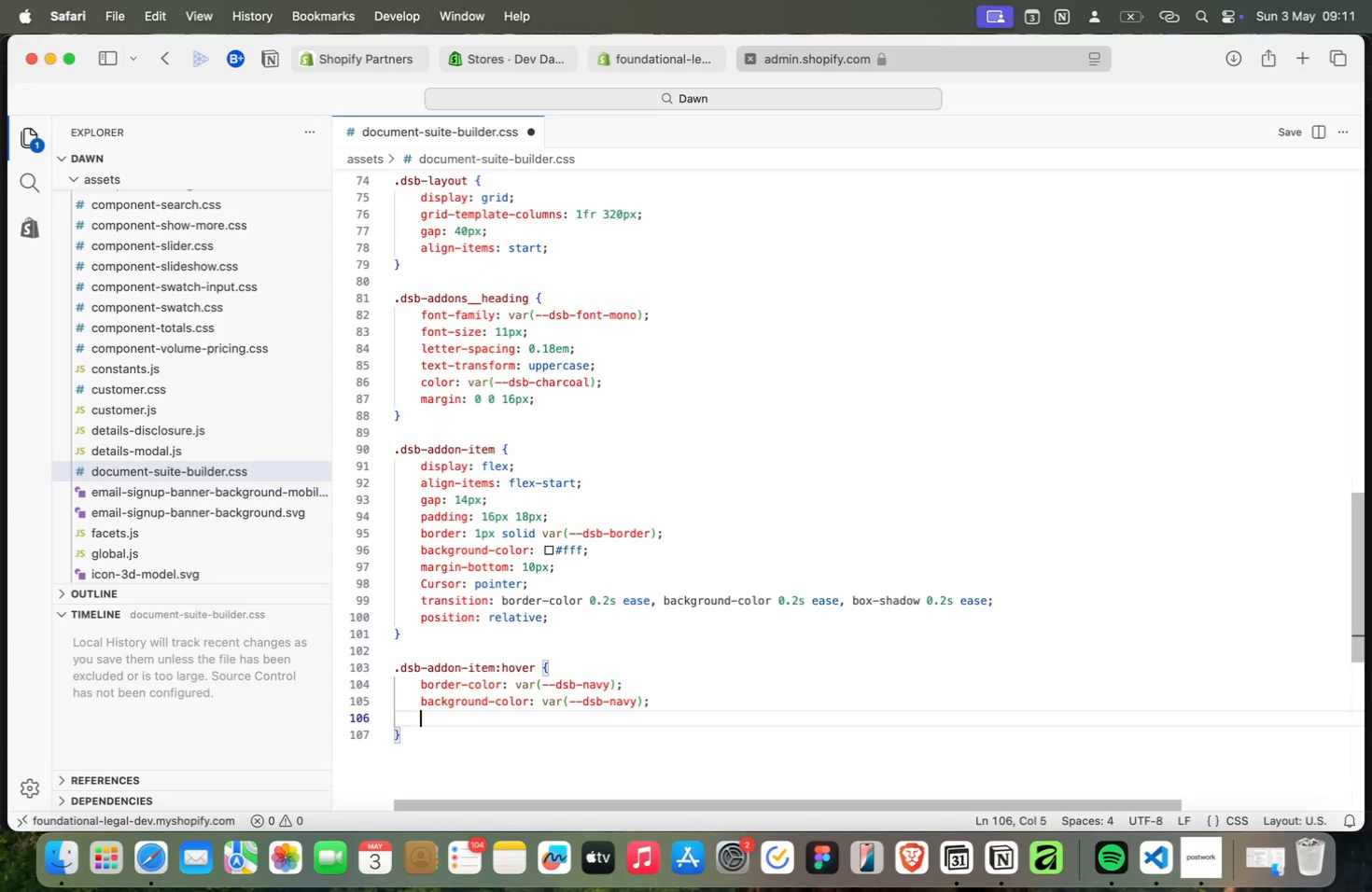 
key(Meta+B)
 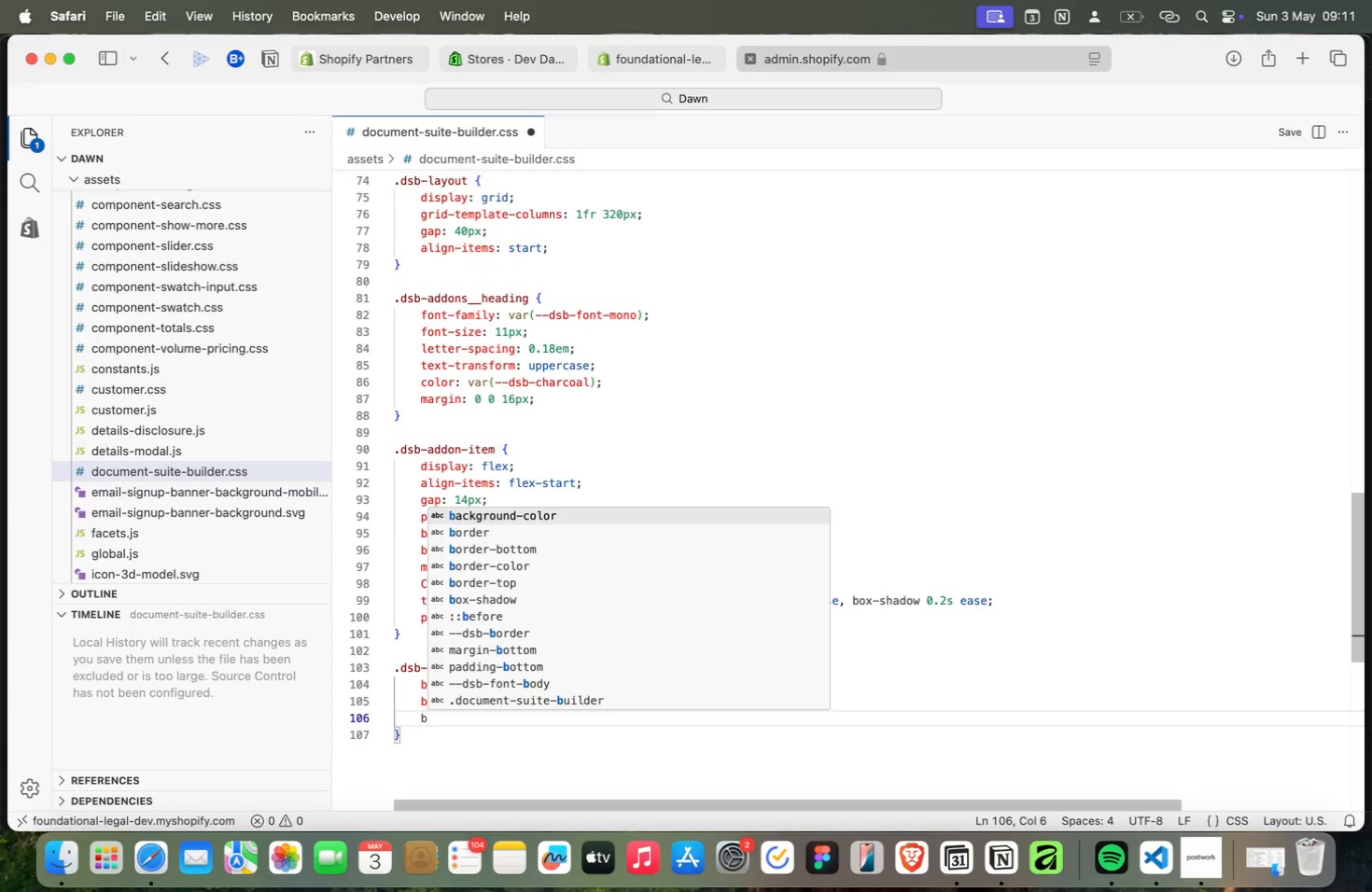 
key(Meta+O)
 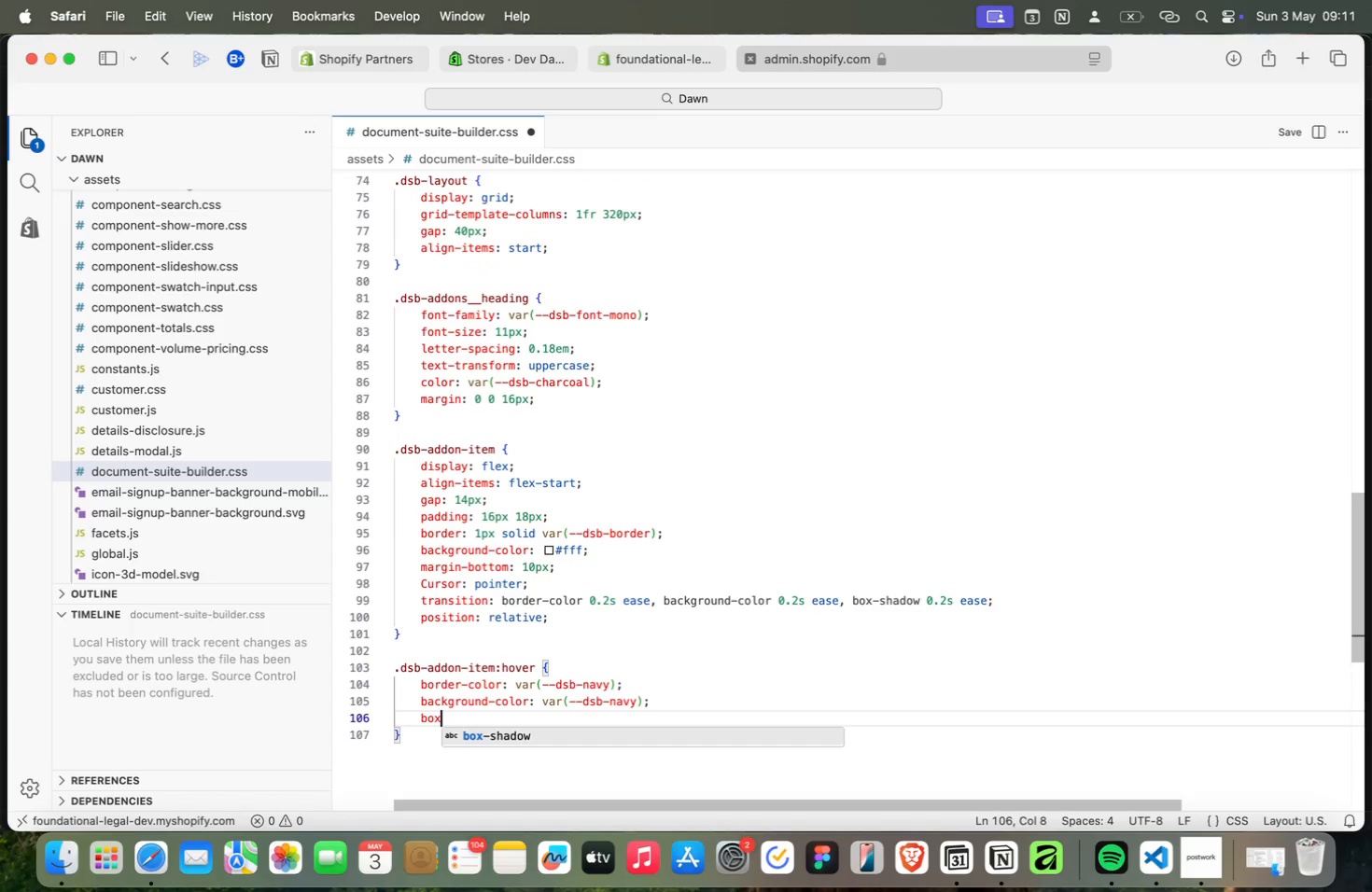 
key(Meta+X)
 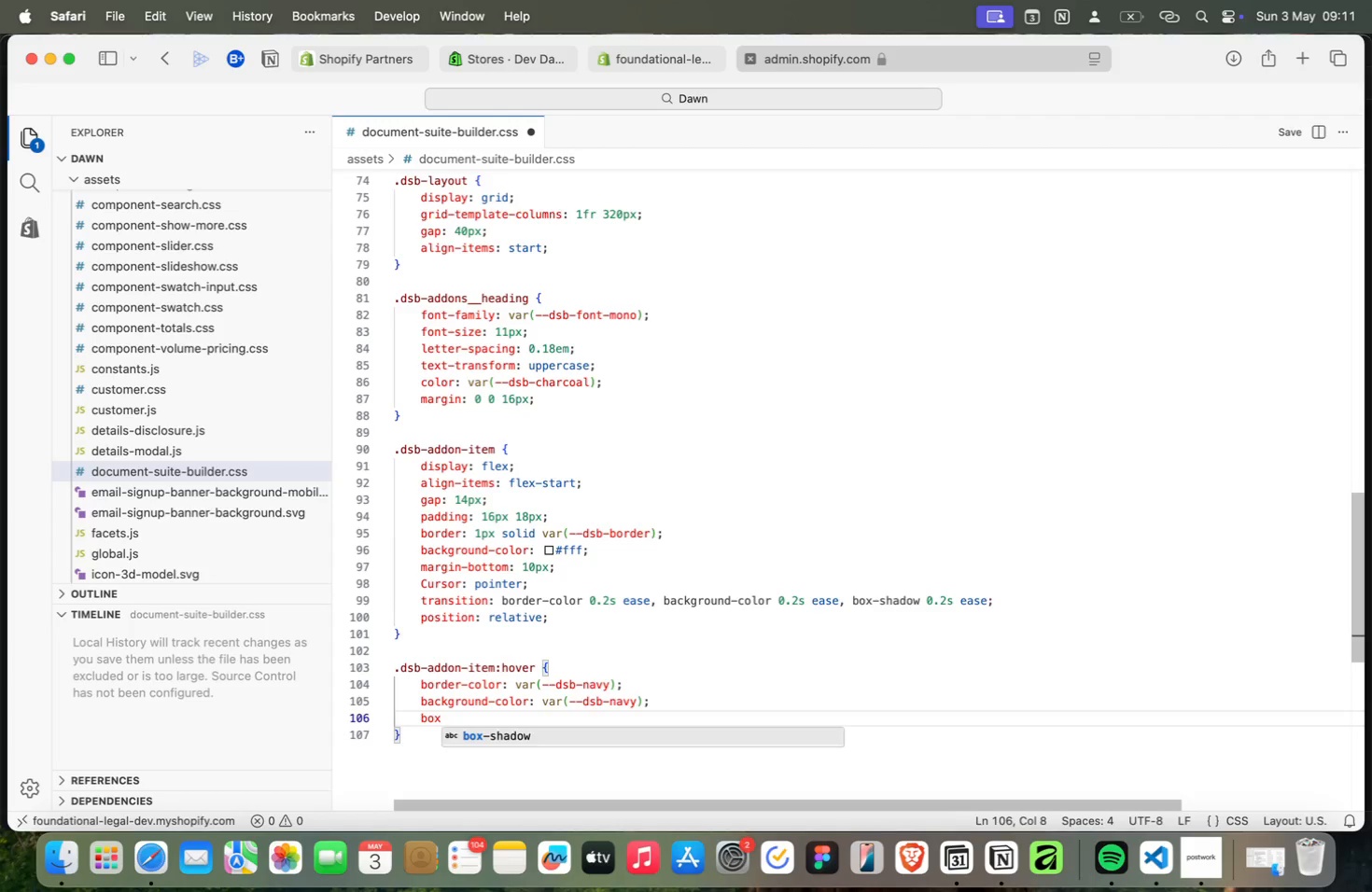 
key(Meta+Enter)
 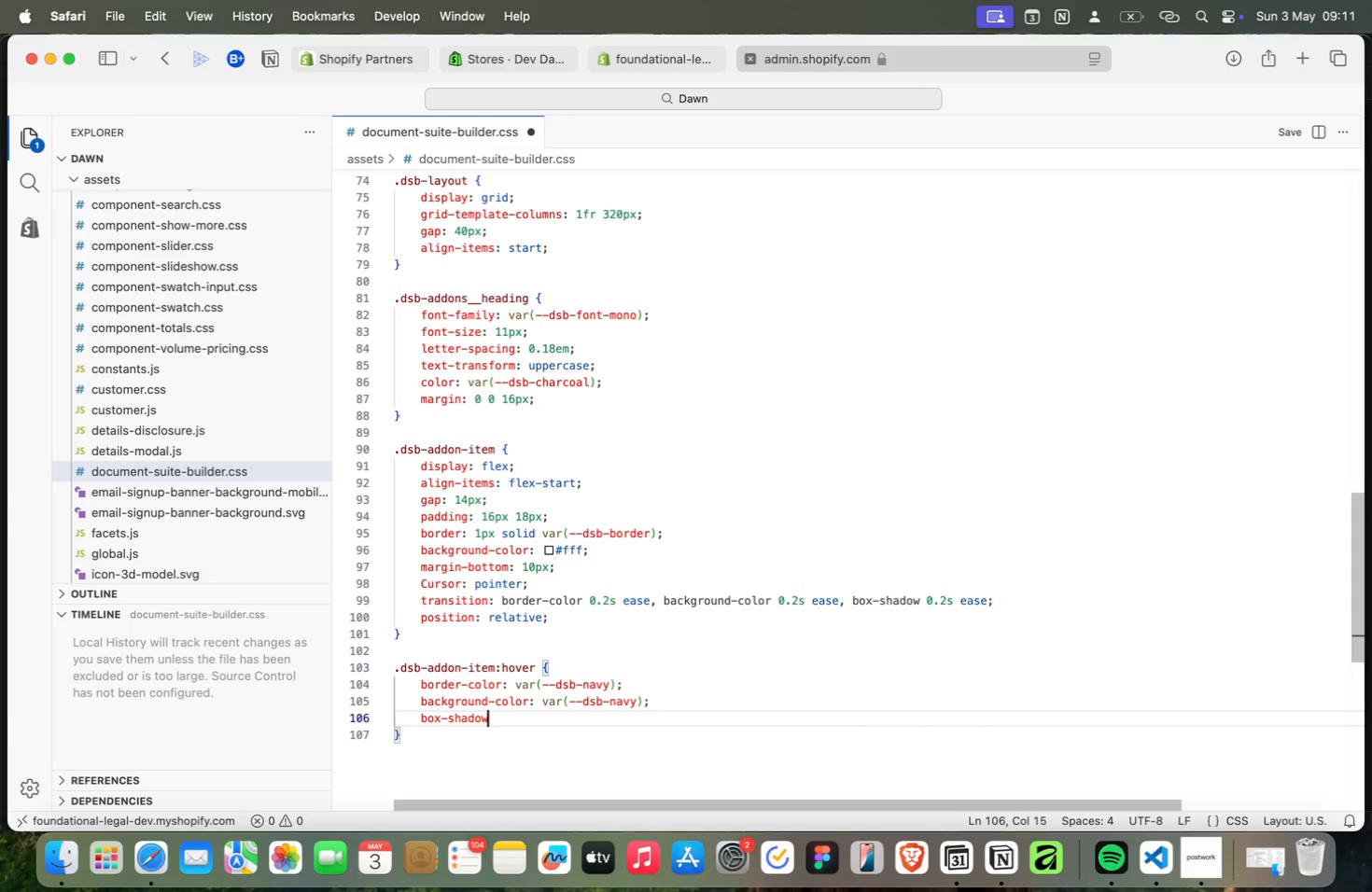 
key(Meta+Shift+Semicolon)
 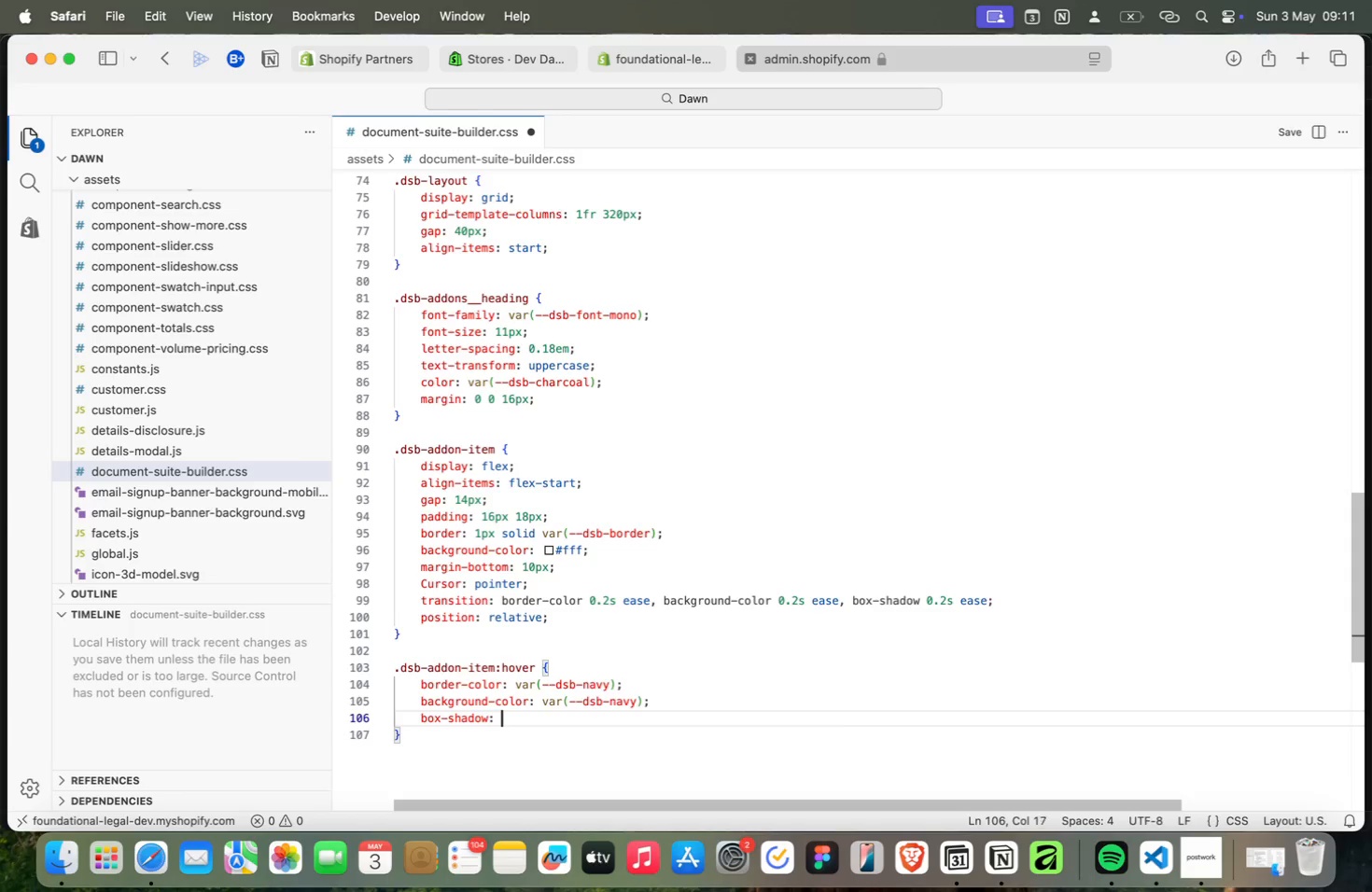 
key(Meta+Space)
 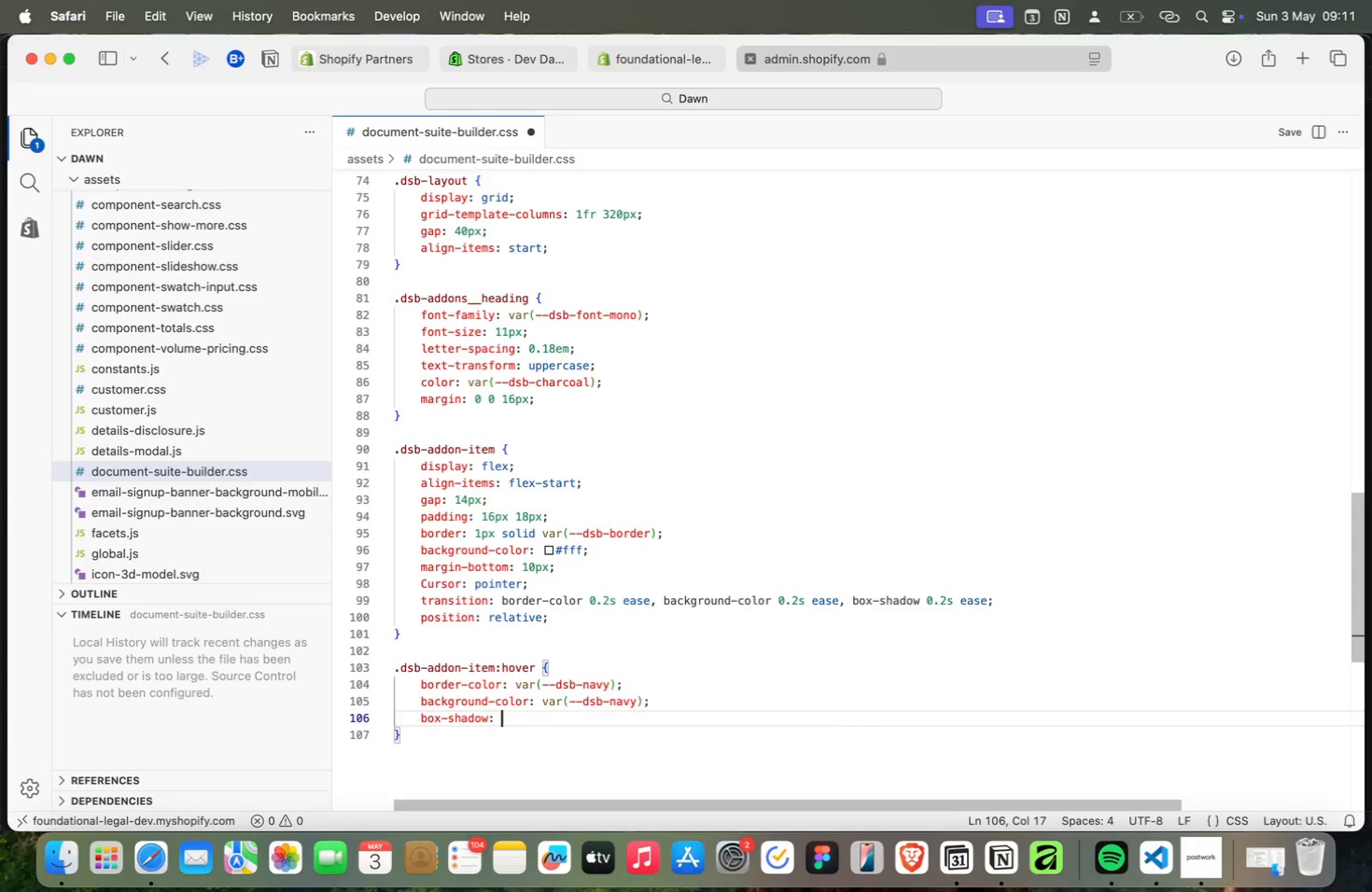 
key(Meta+3)
 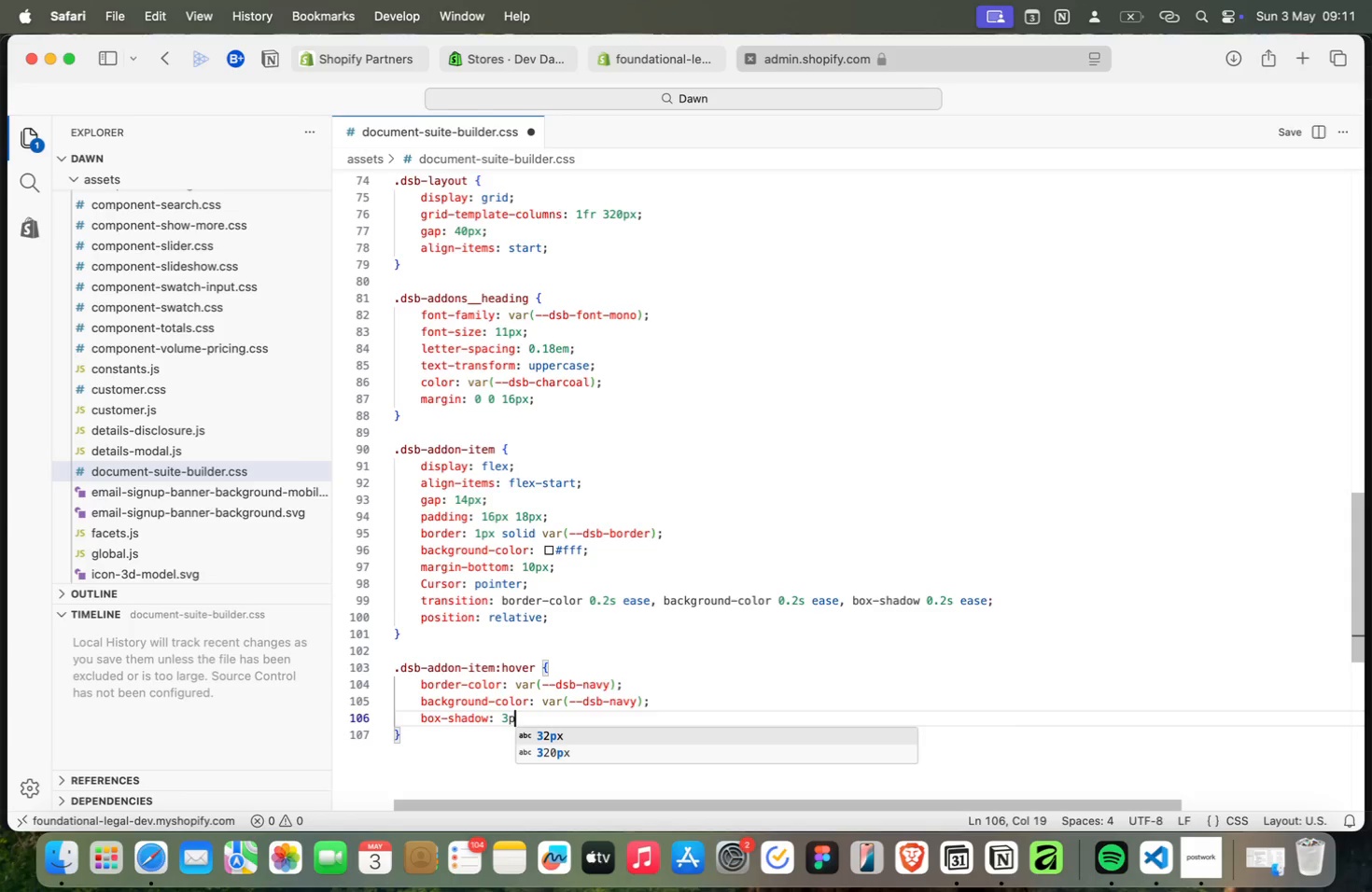 
key(Meta+P)
 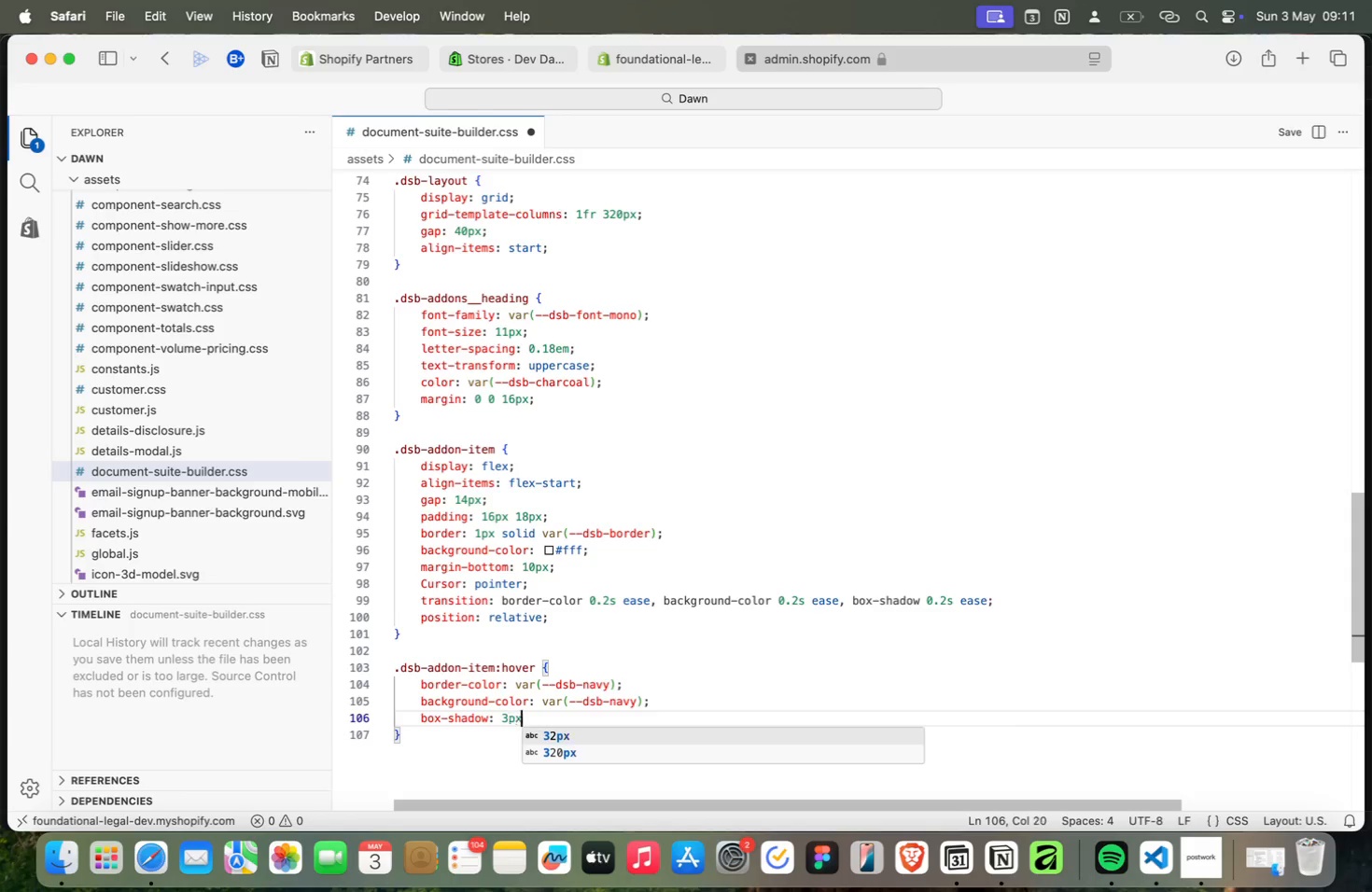 
key(Meta+X)
 